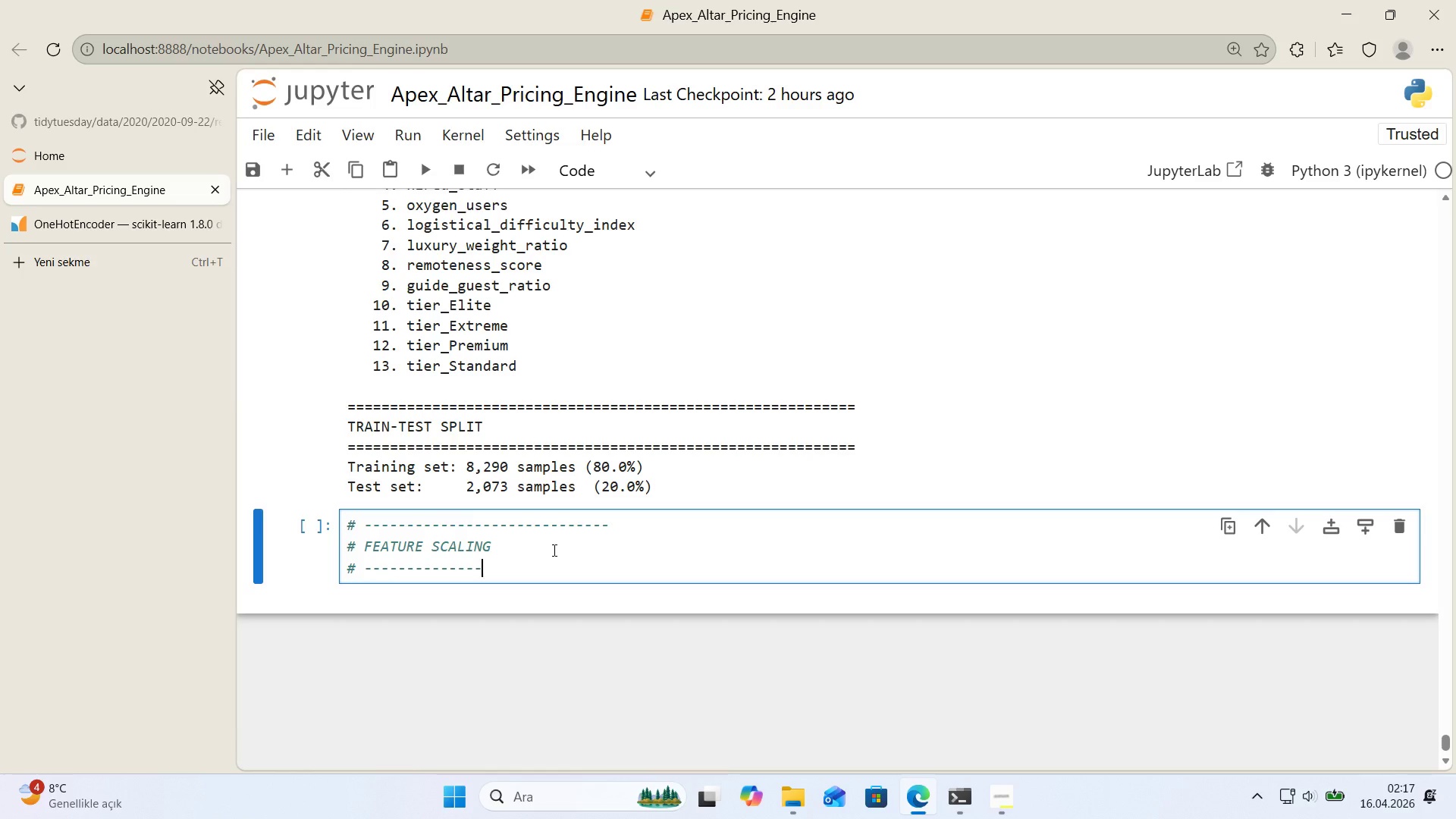 
key(Backspace)
 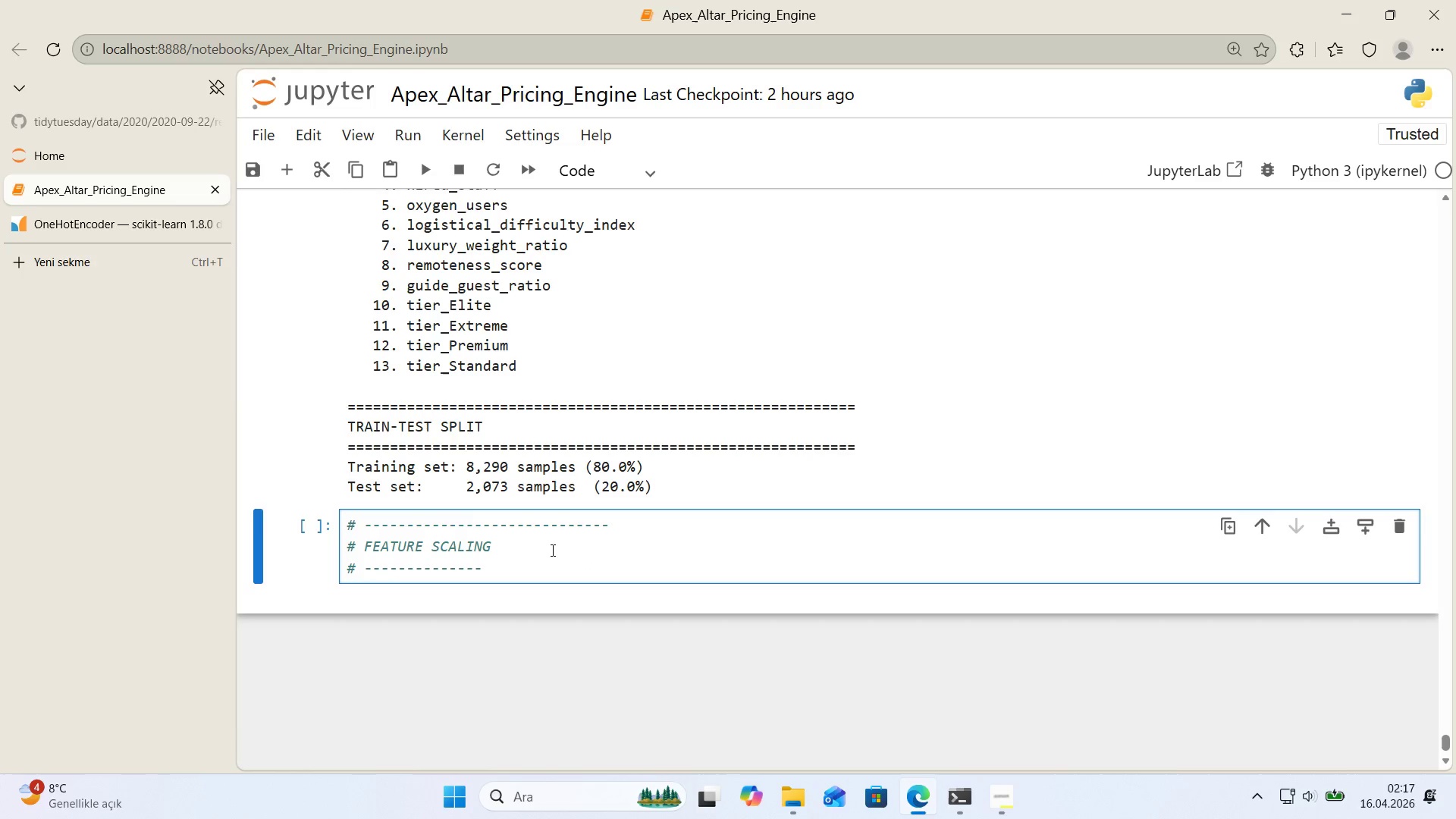 
key(NumpadSubtract)
 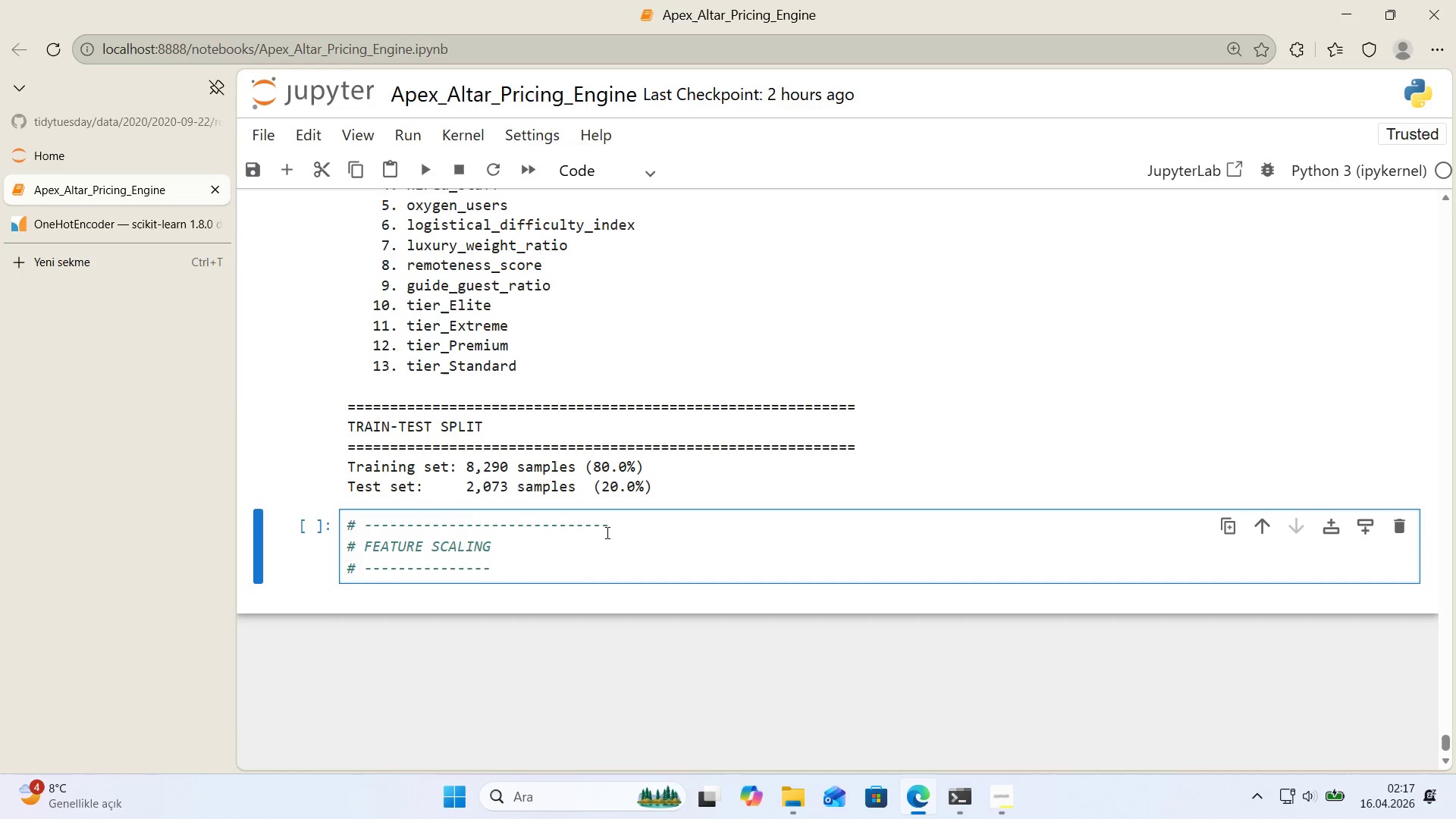 
left_click_drag(start_coordinate=[620, 528], to_coordinate=[491, 526])
 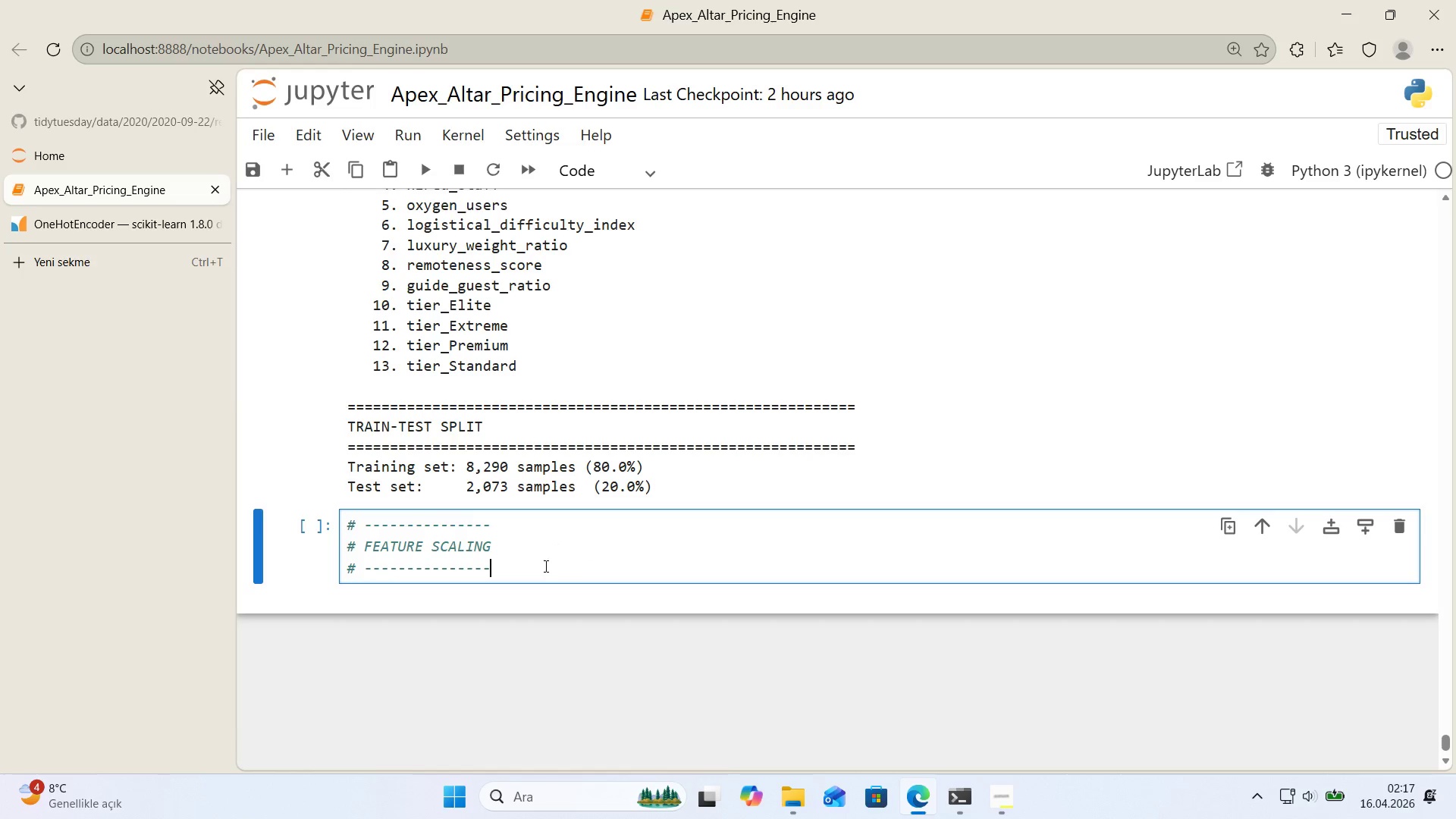 
key(Backspace)
 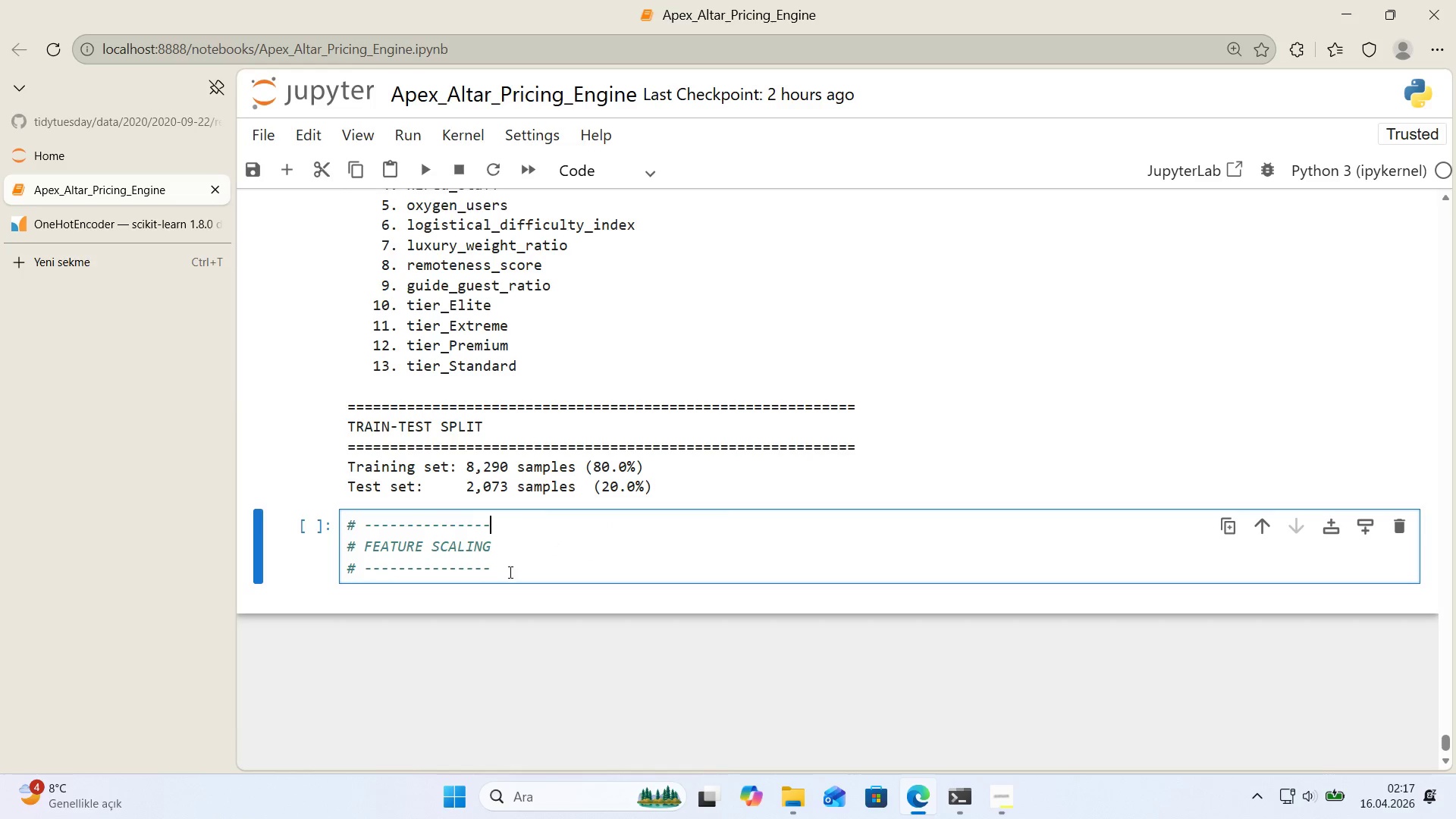 
left_click([509, 572])
 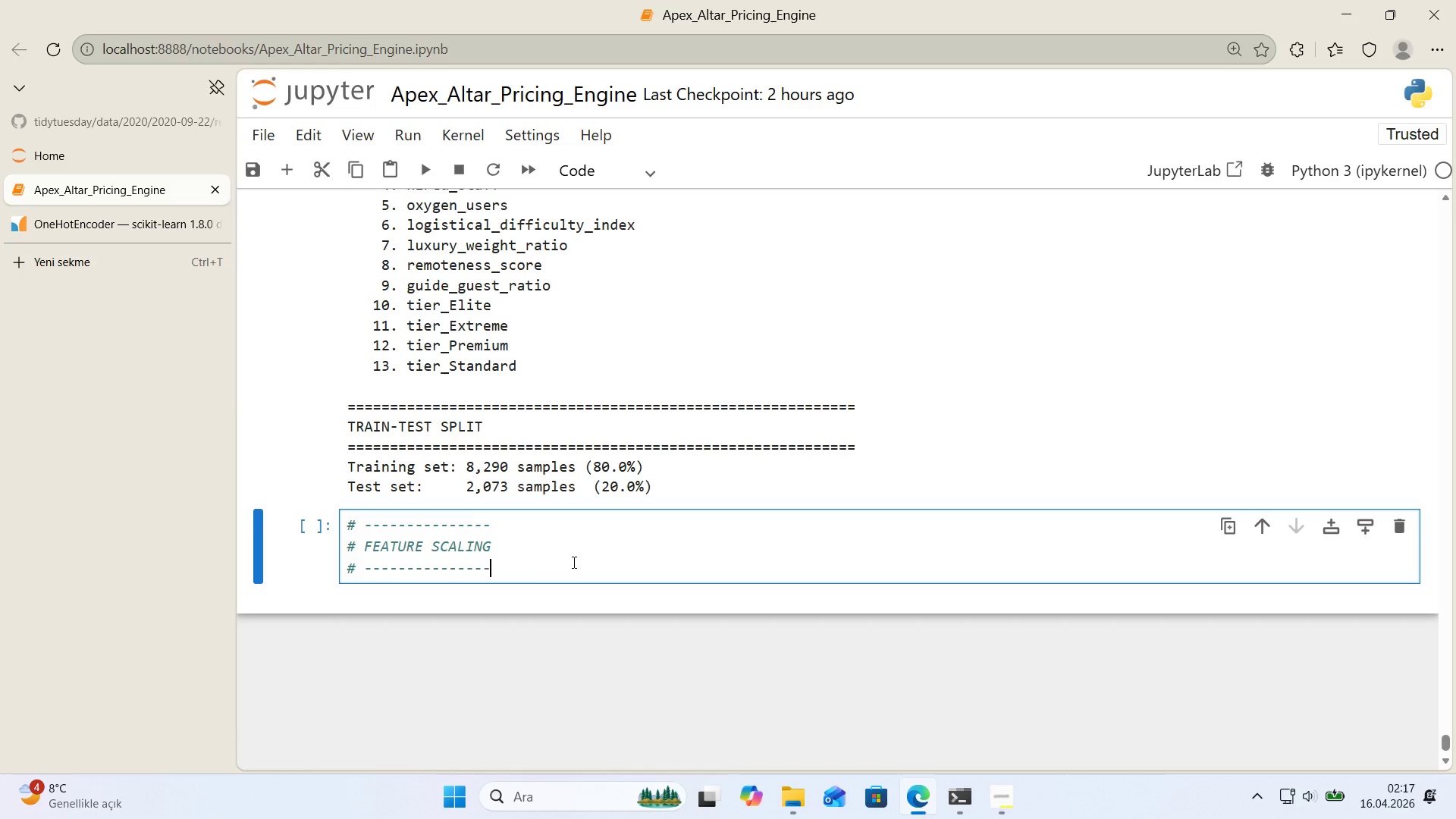 
key(Enter)
 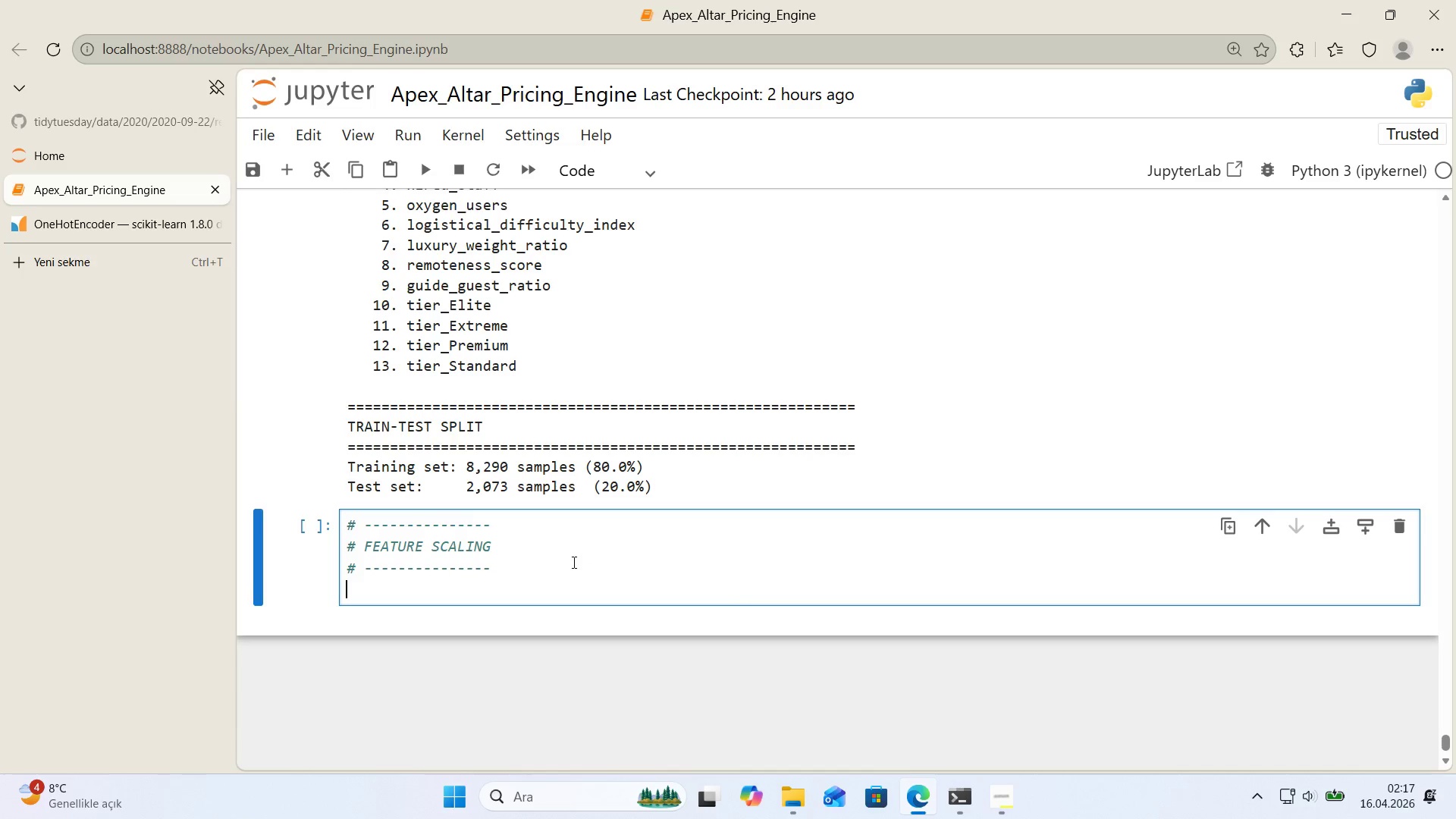 
key(Enter)
 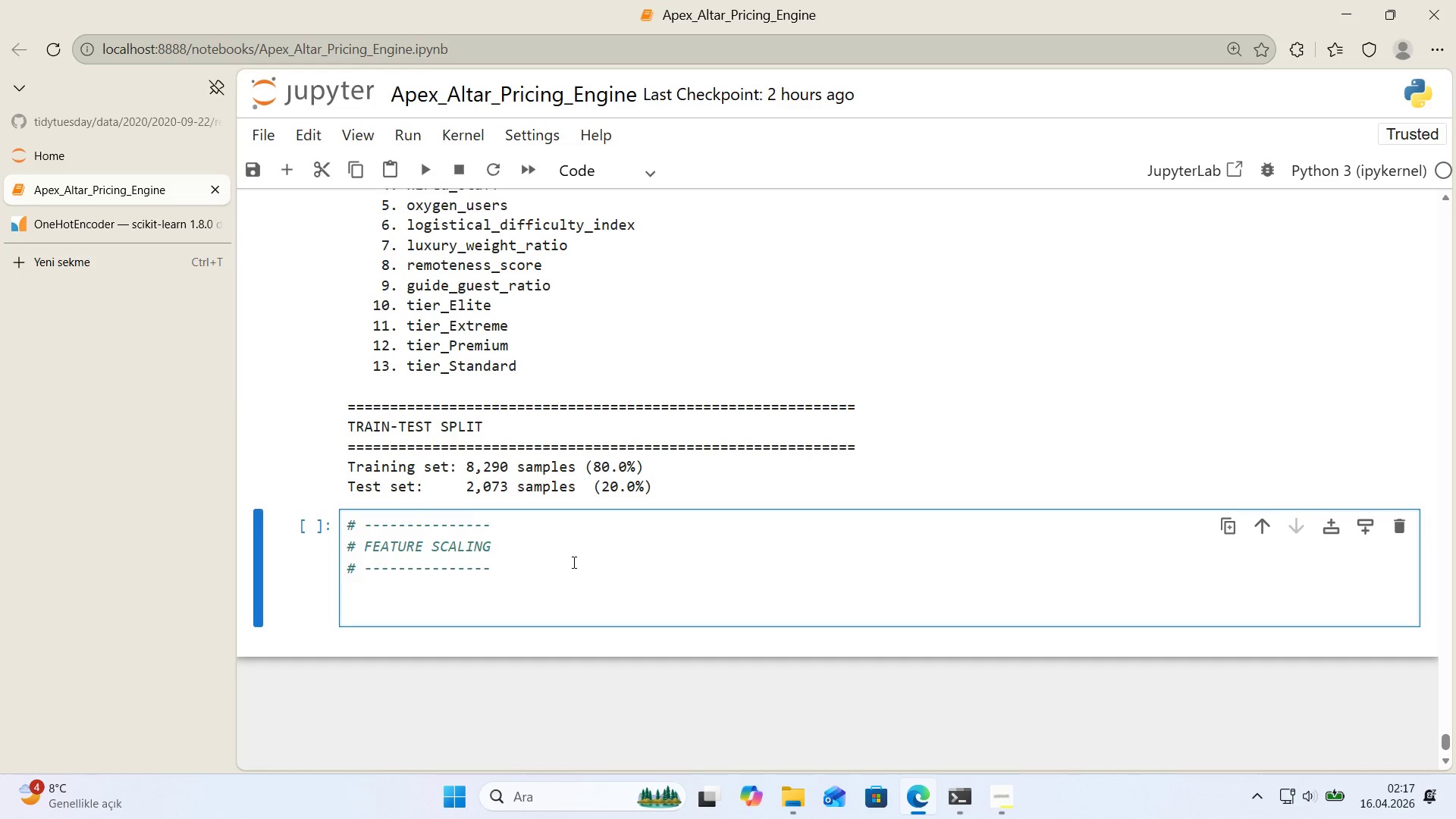 
type(SCA)
key(Backspace)
key(Backspace)
key(Backspace)
type(scaler ) StandardSac)
key(Backspace)
key(Backspace)
type(caler*()
 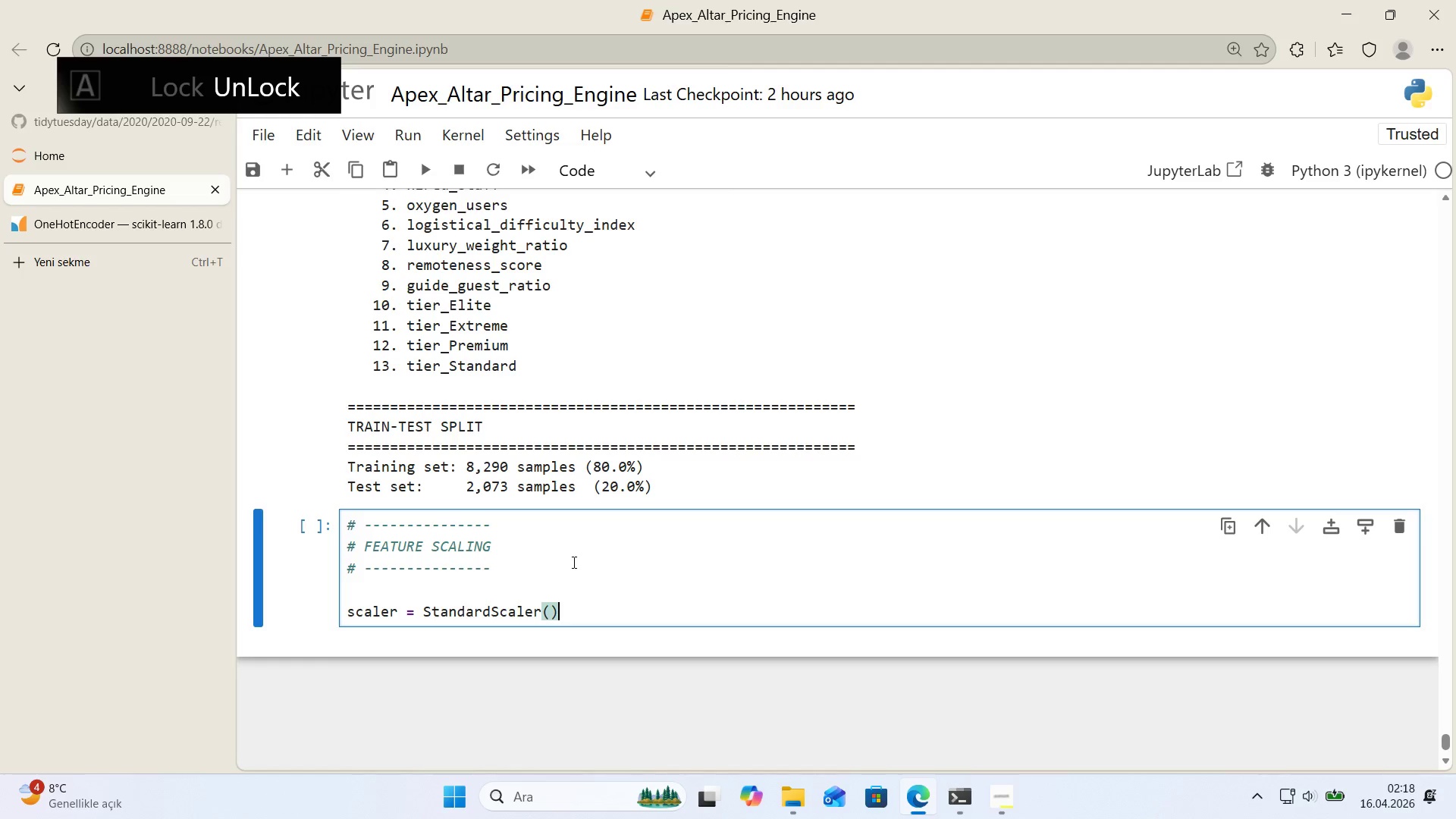 
key(Enter)
 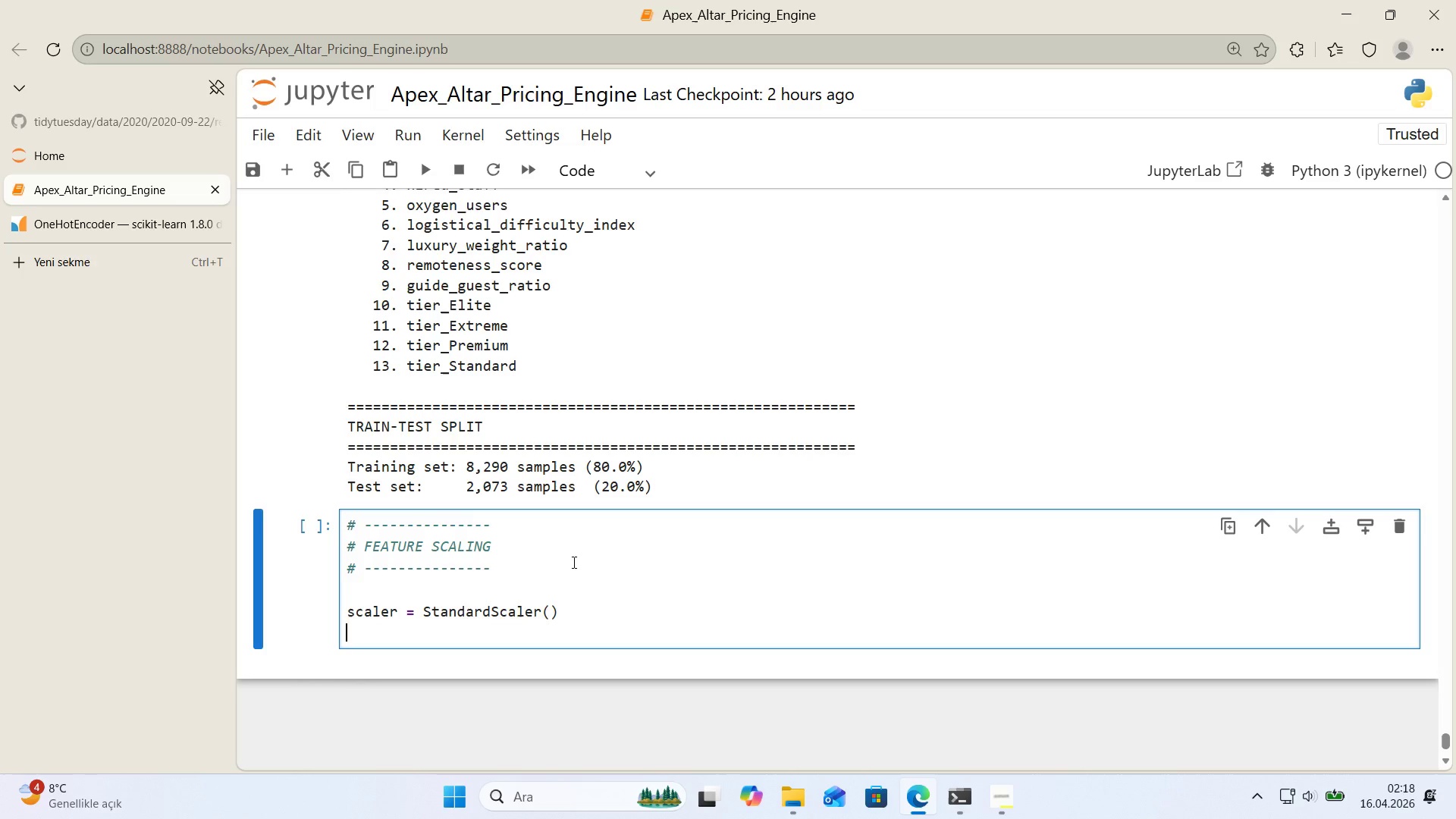 
type(X_tra'n)
 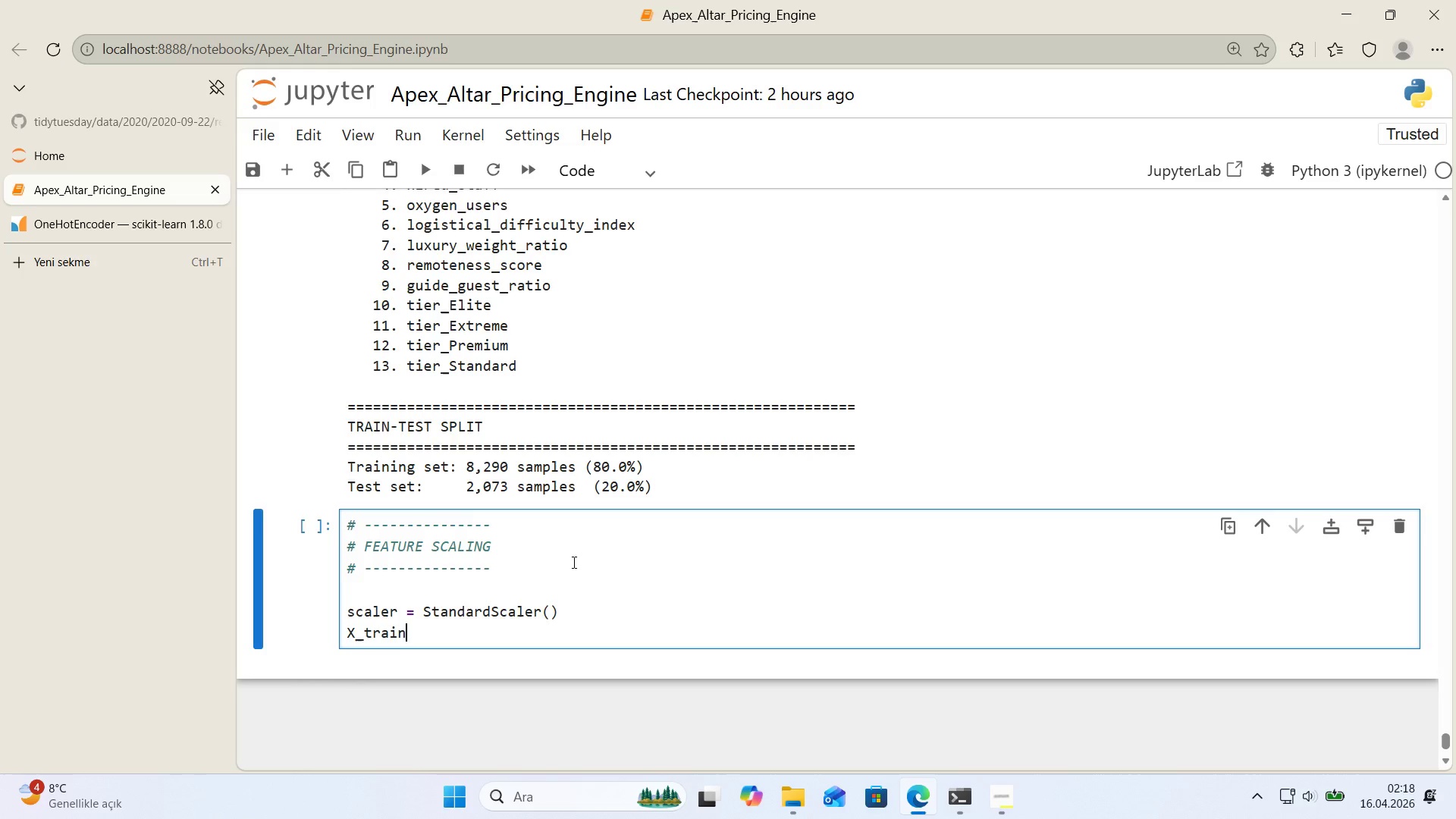 
type(_scaled ) )
 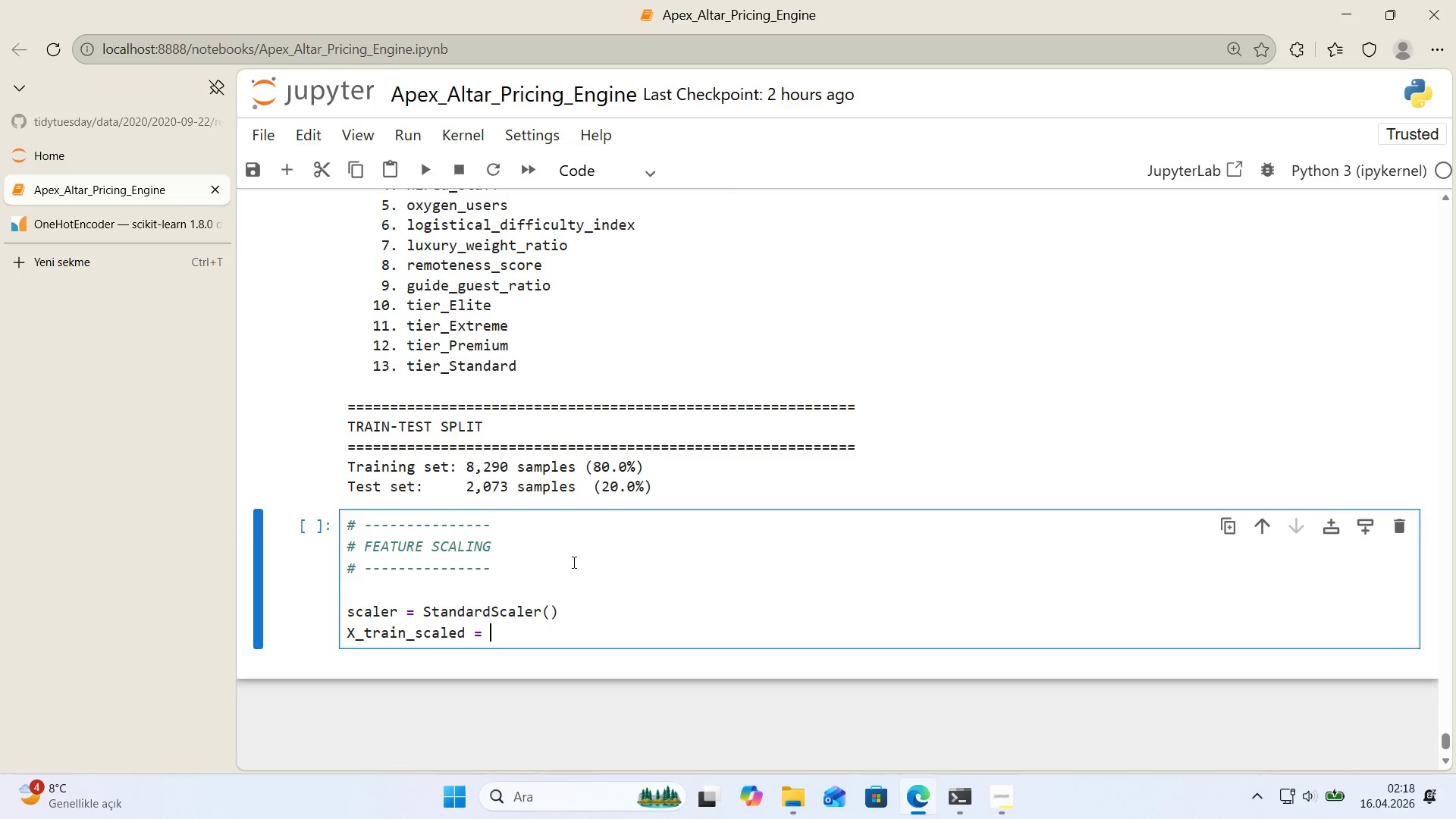 
wait(19.94)
 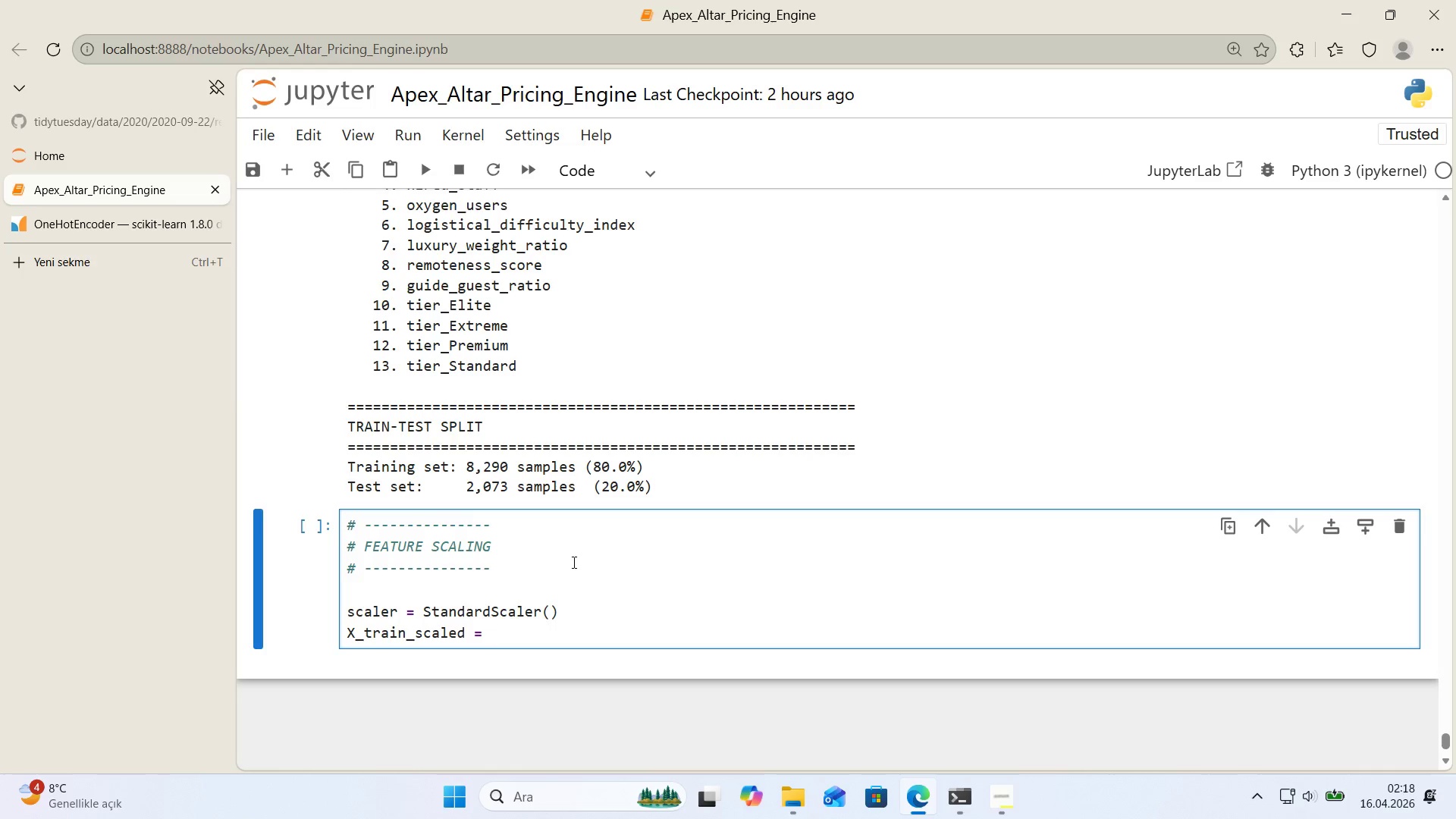 
type(scaler.f't_transform()
 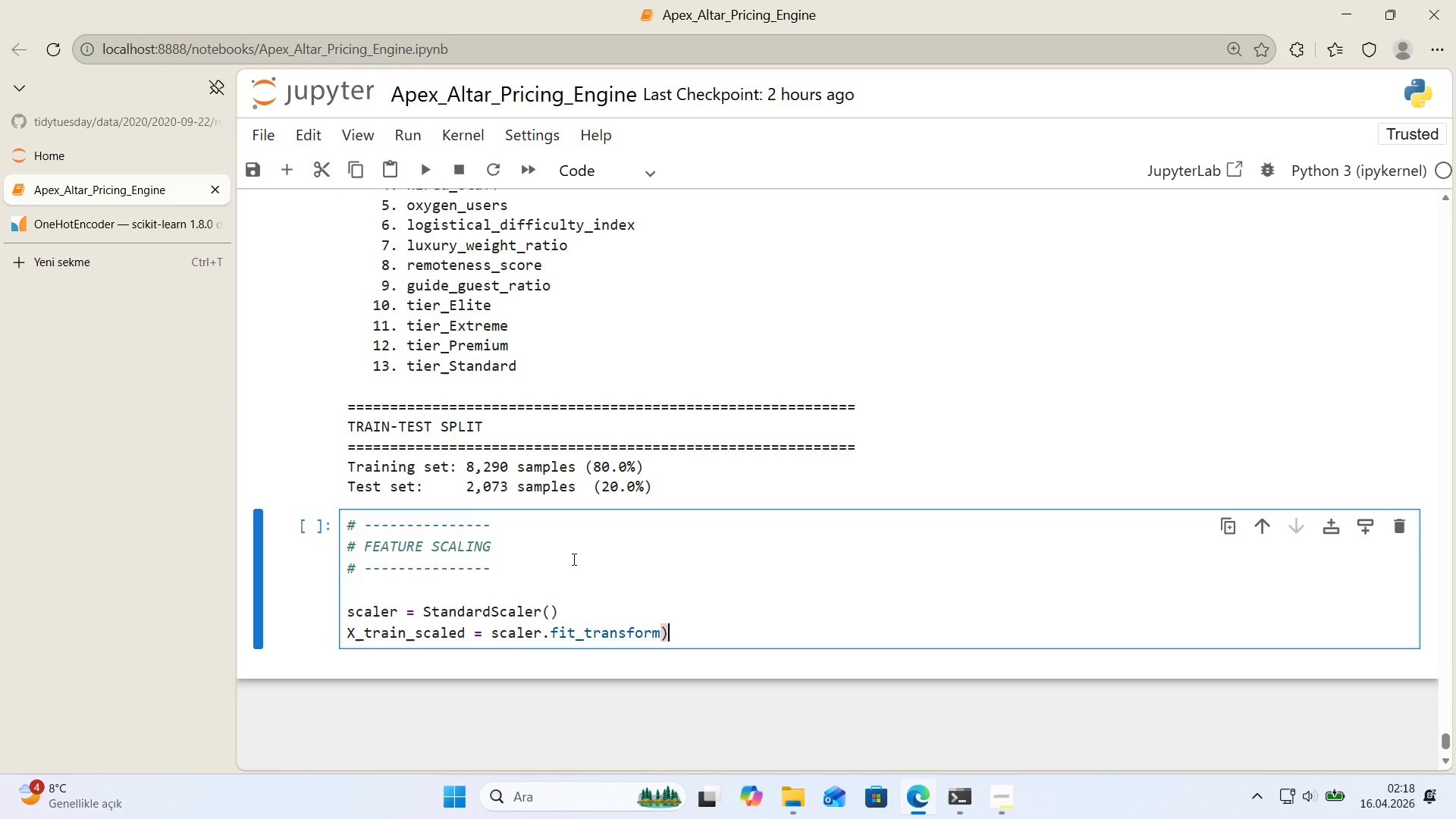 
key(ArrowLeft)
 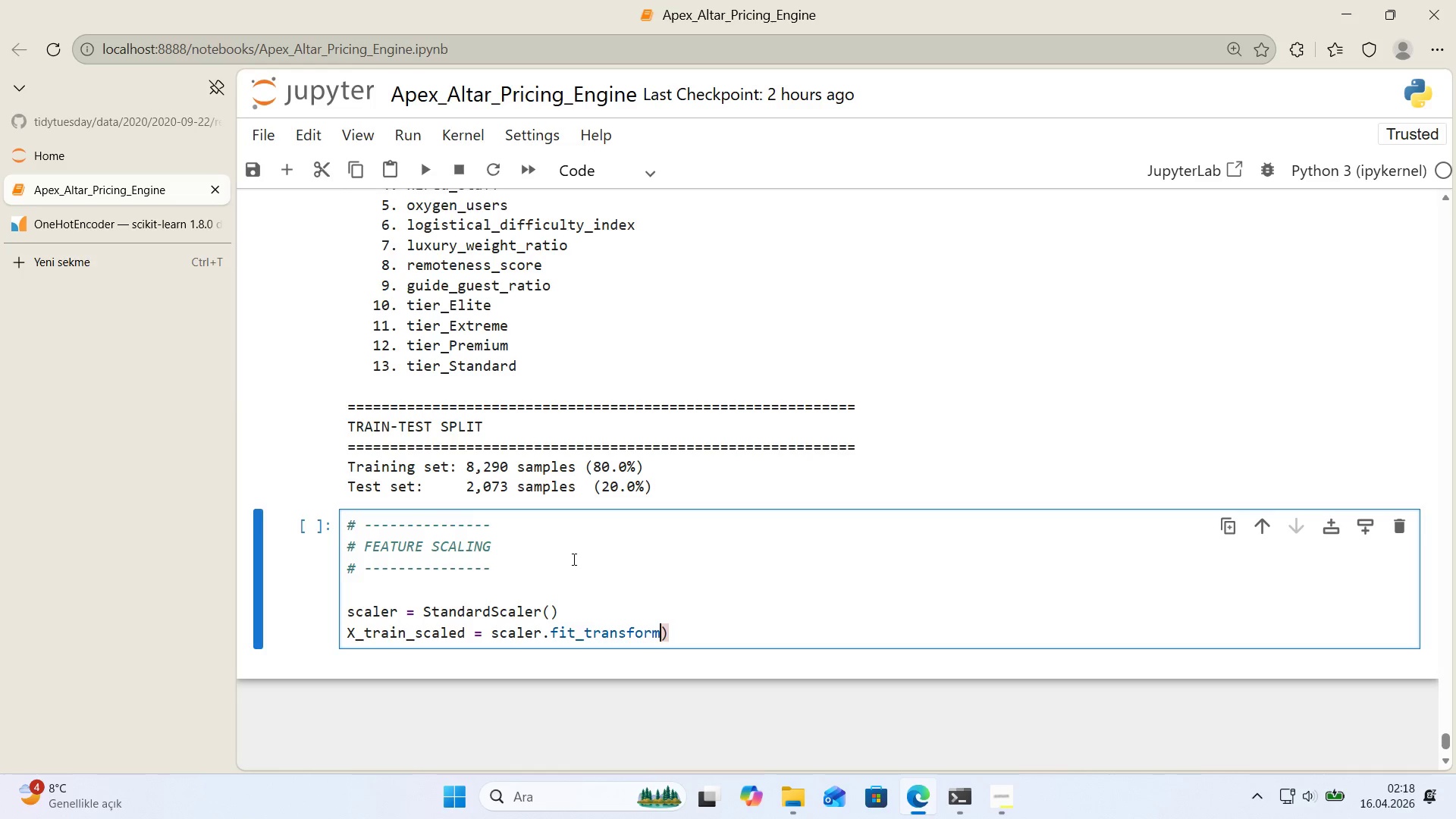 
type(*X_tra'n)
 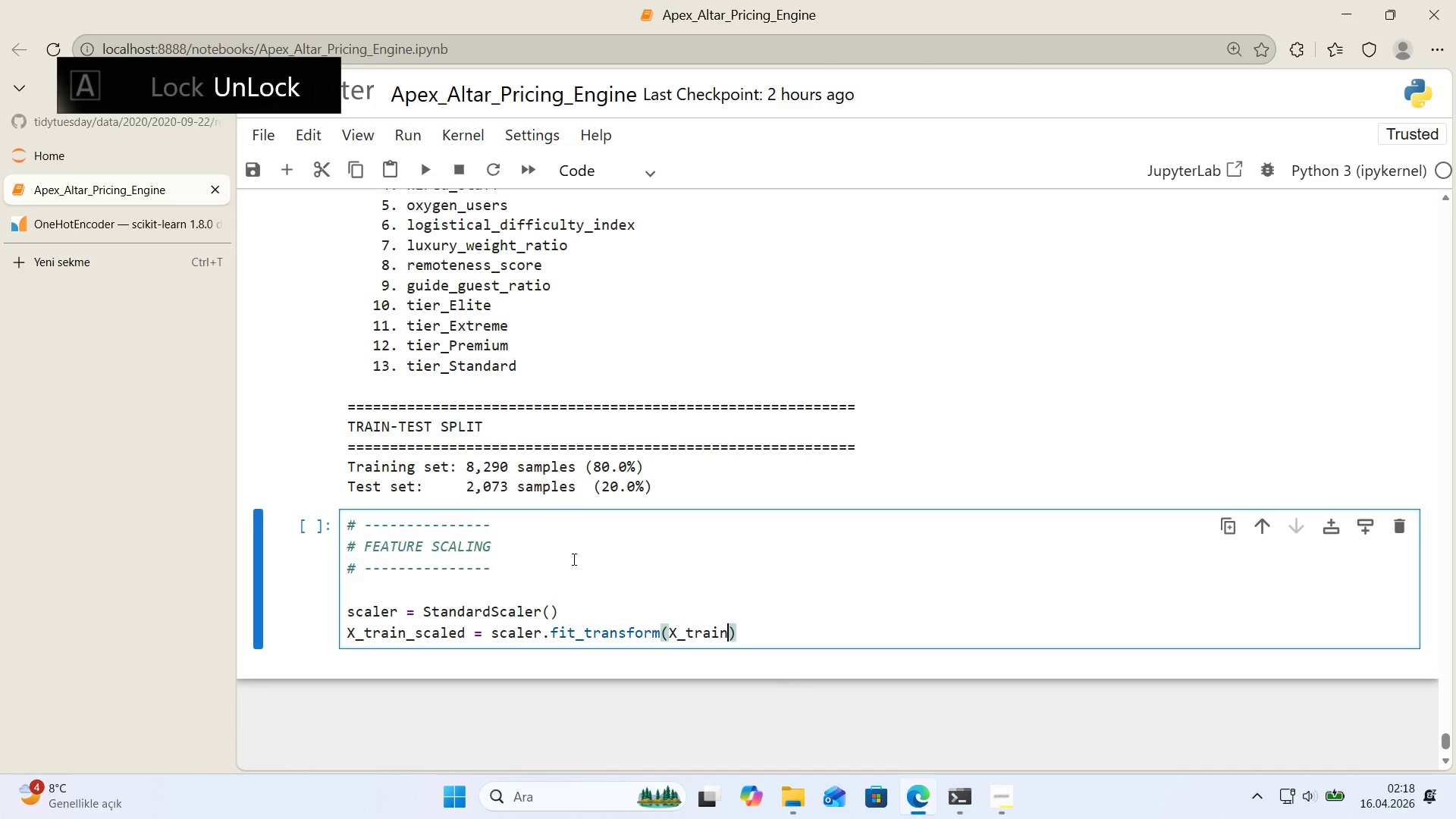 
key(ArrowRight)
 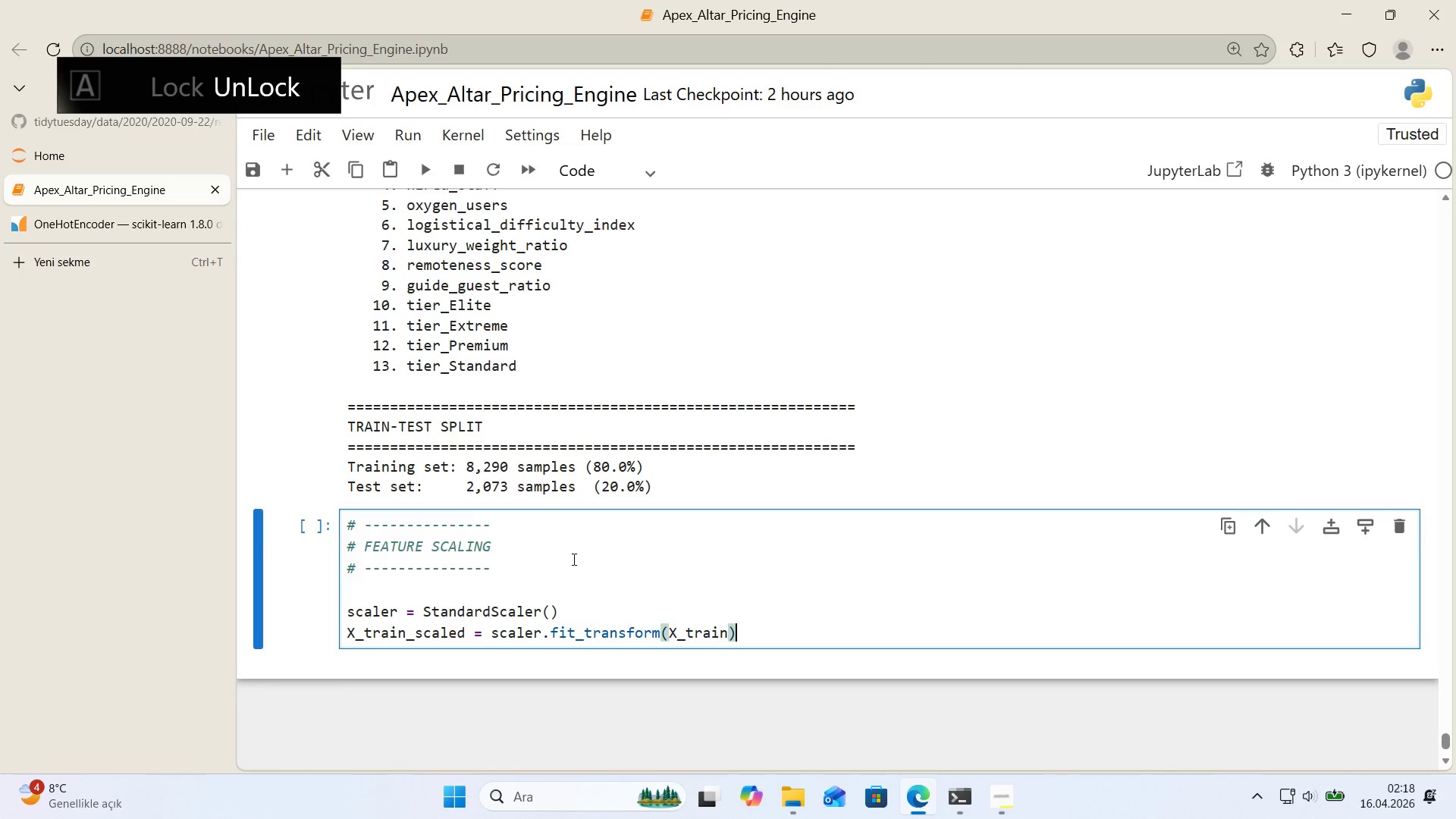 
key(Enter)
 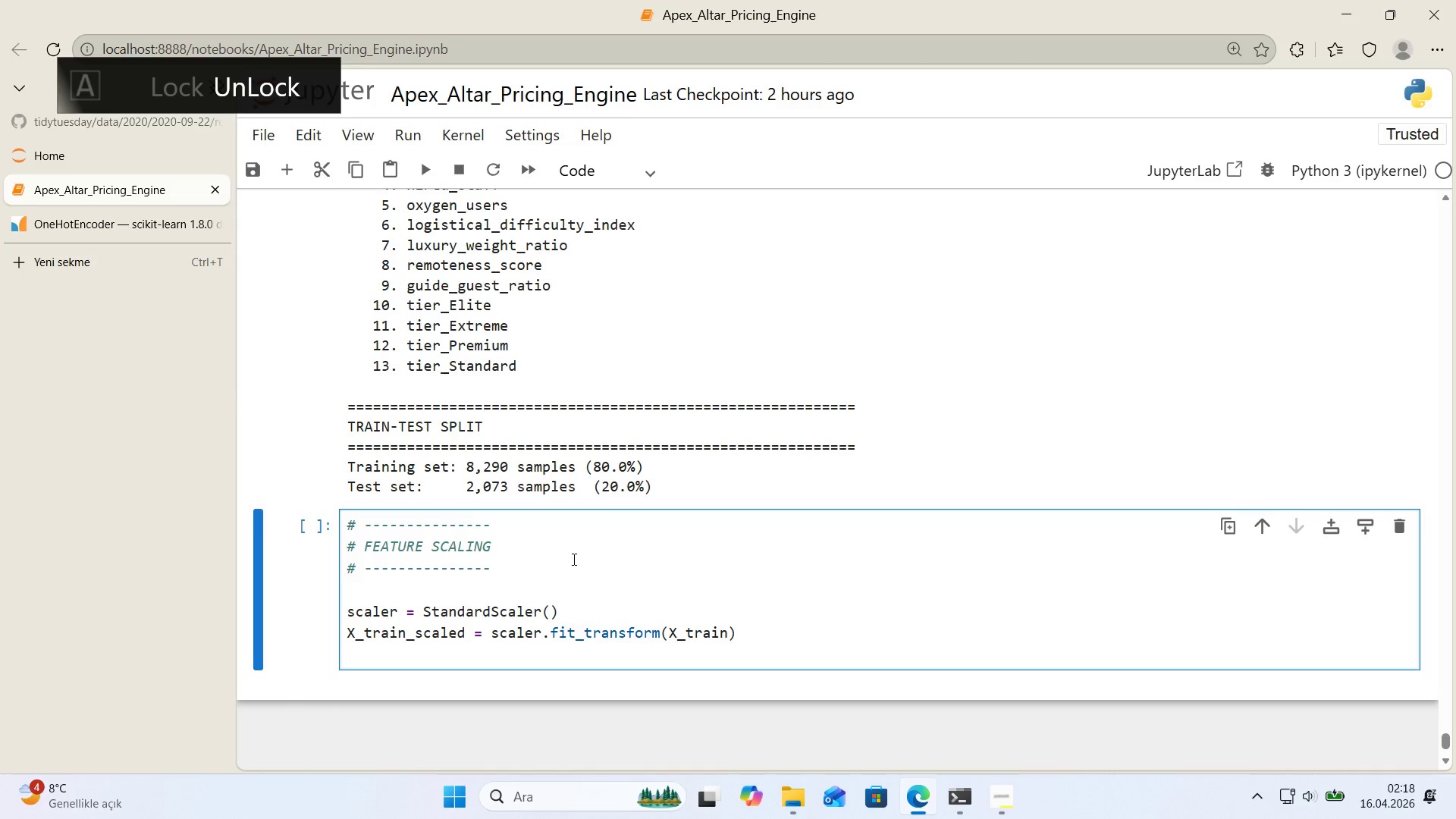 
type(X_tst_scaled ) scaler.f't_transform*()
 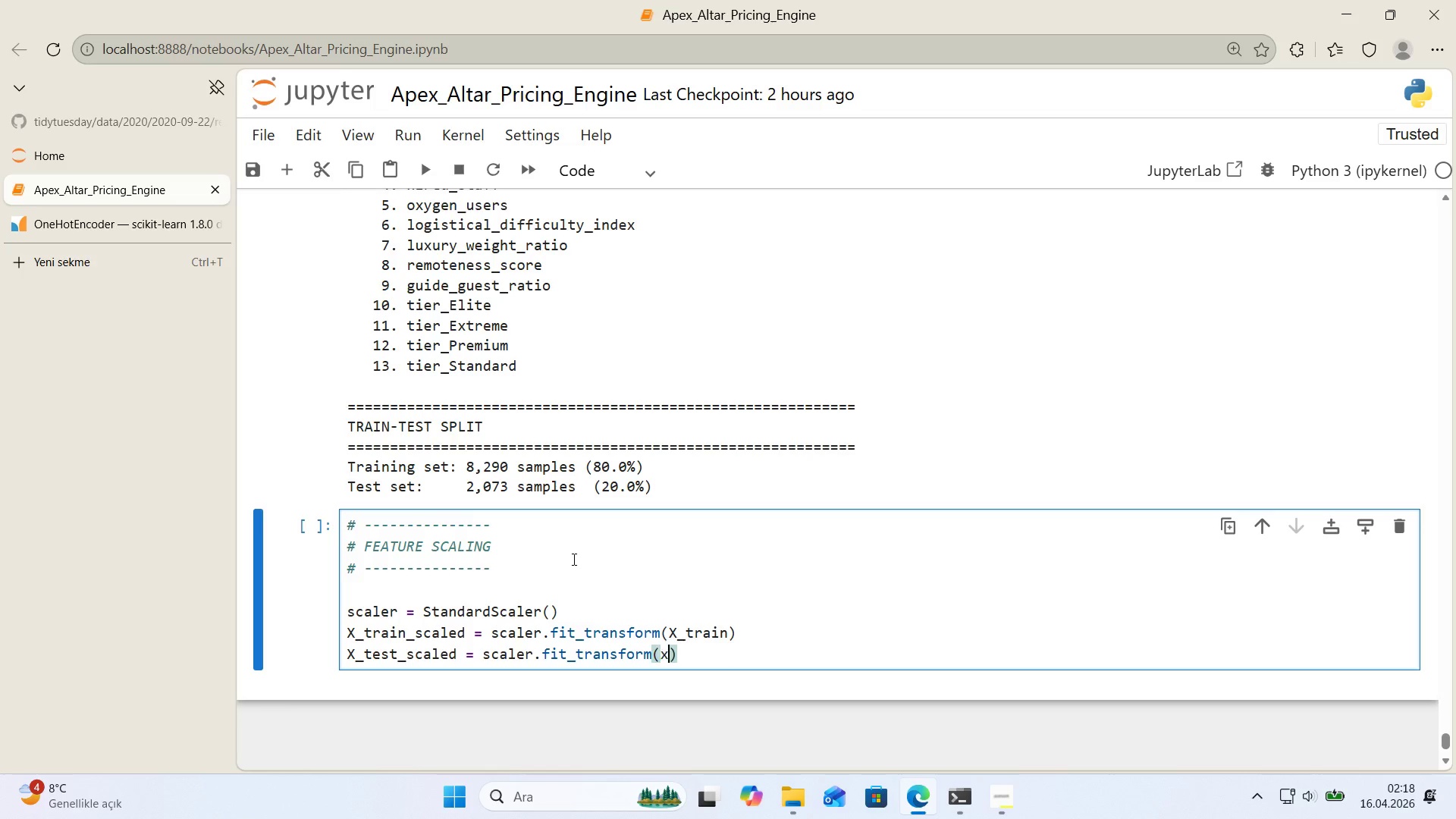 
 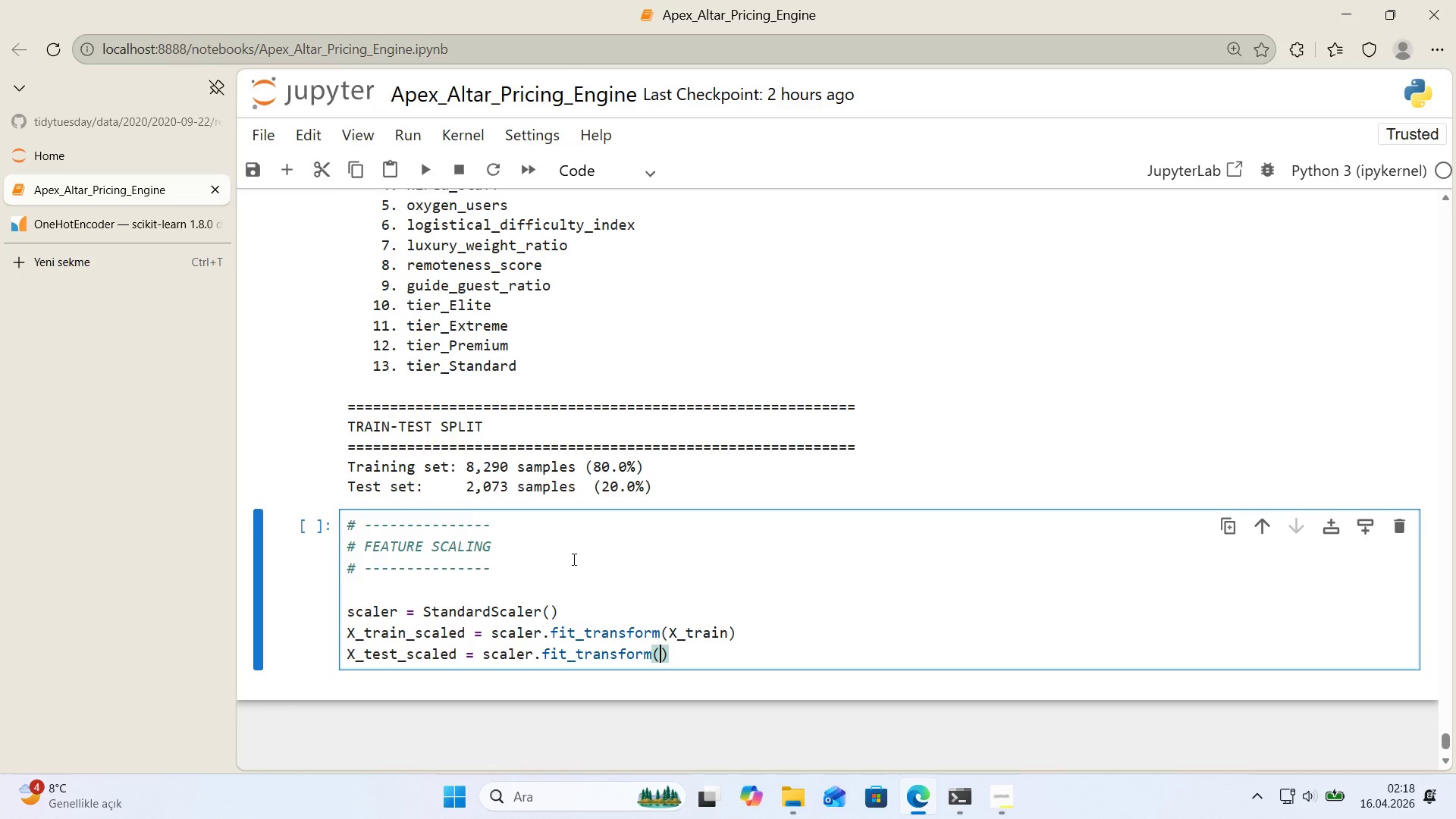 
key(ArrowLeft)
 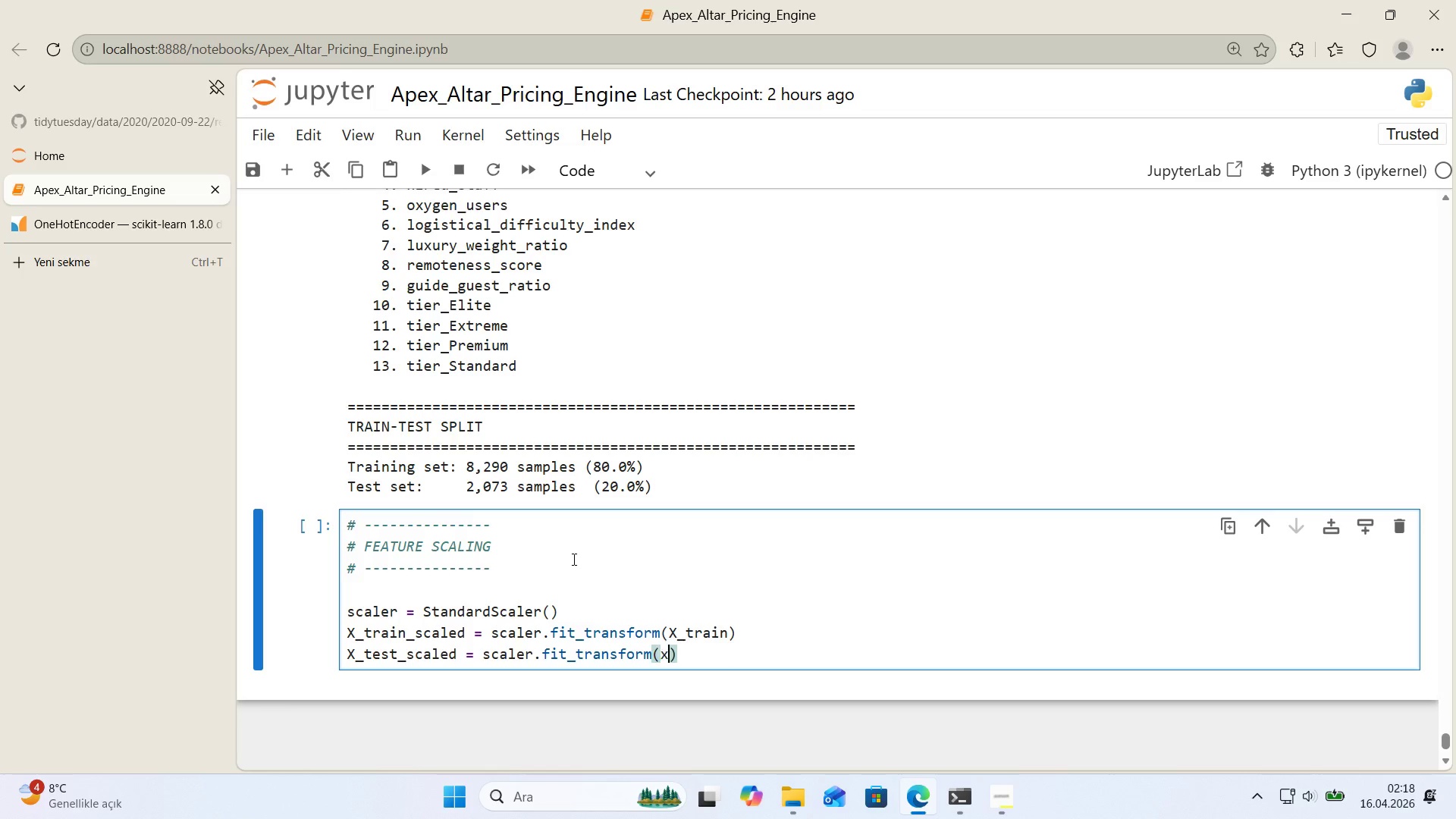 
type(x)
key(Backspace)
type(X_test)
 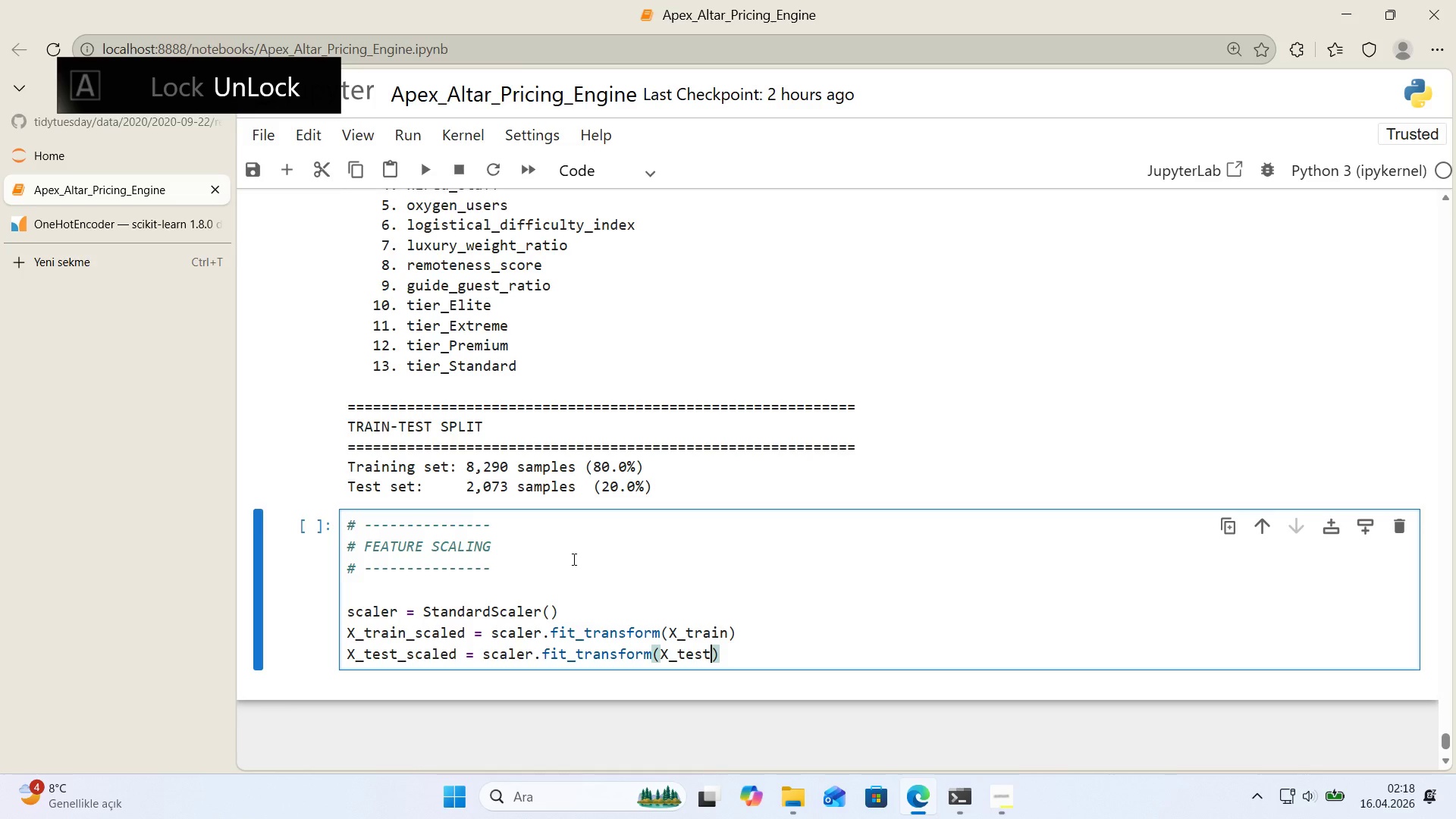 
key(ArrowRight)
 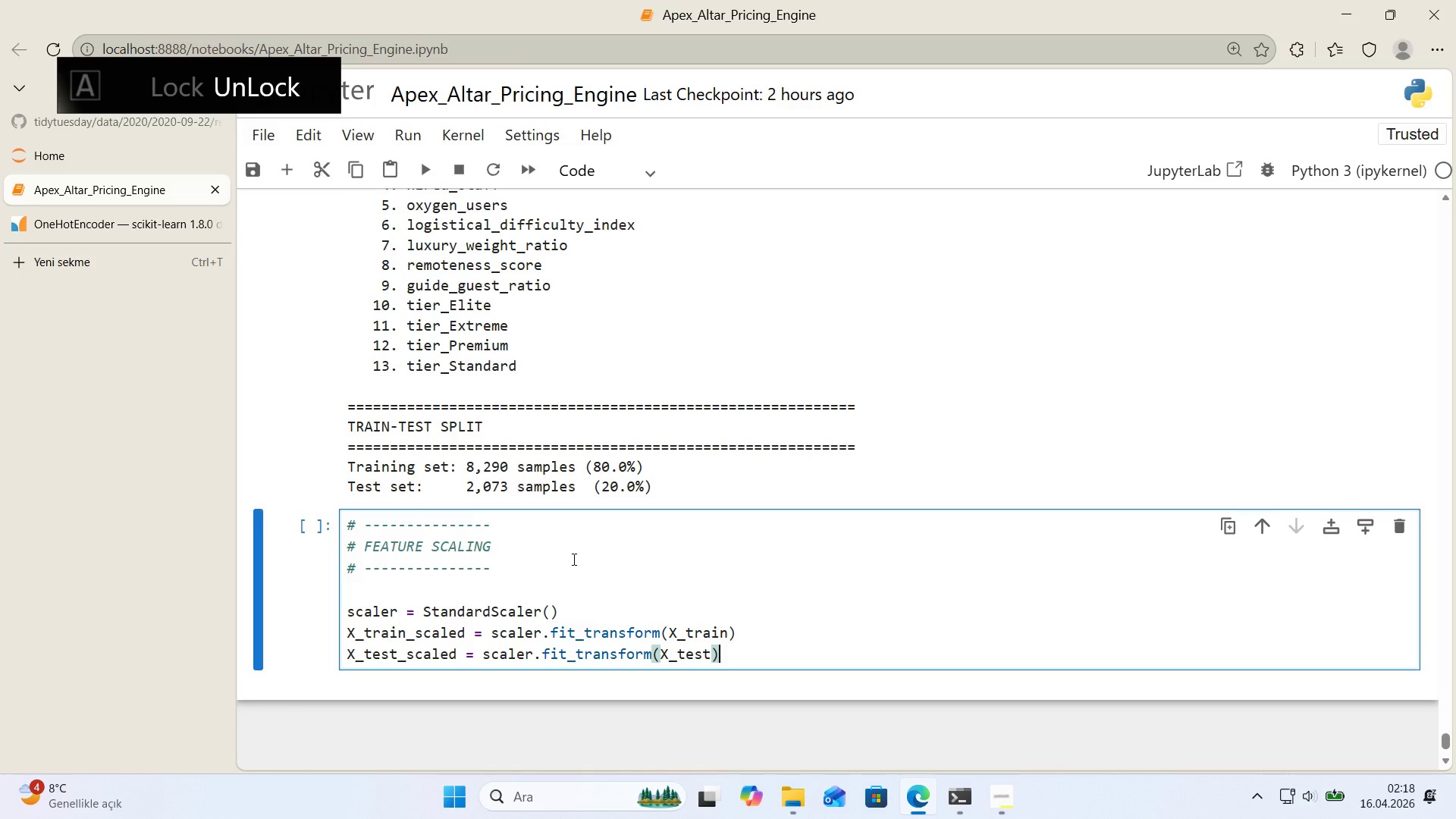 
key(ArrowRight)
 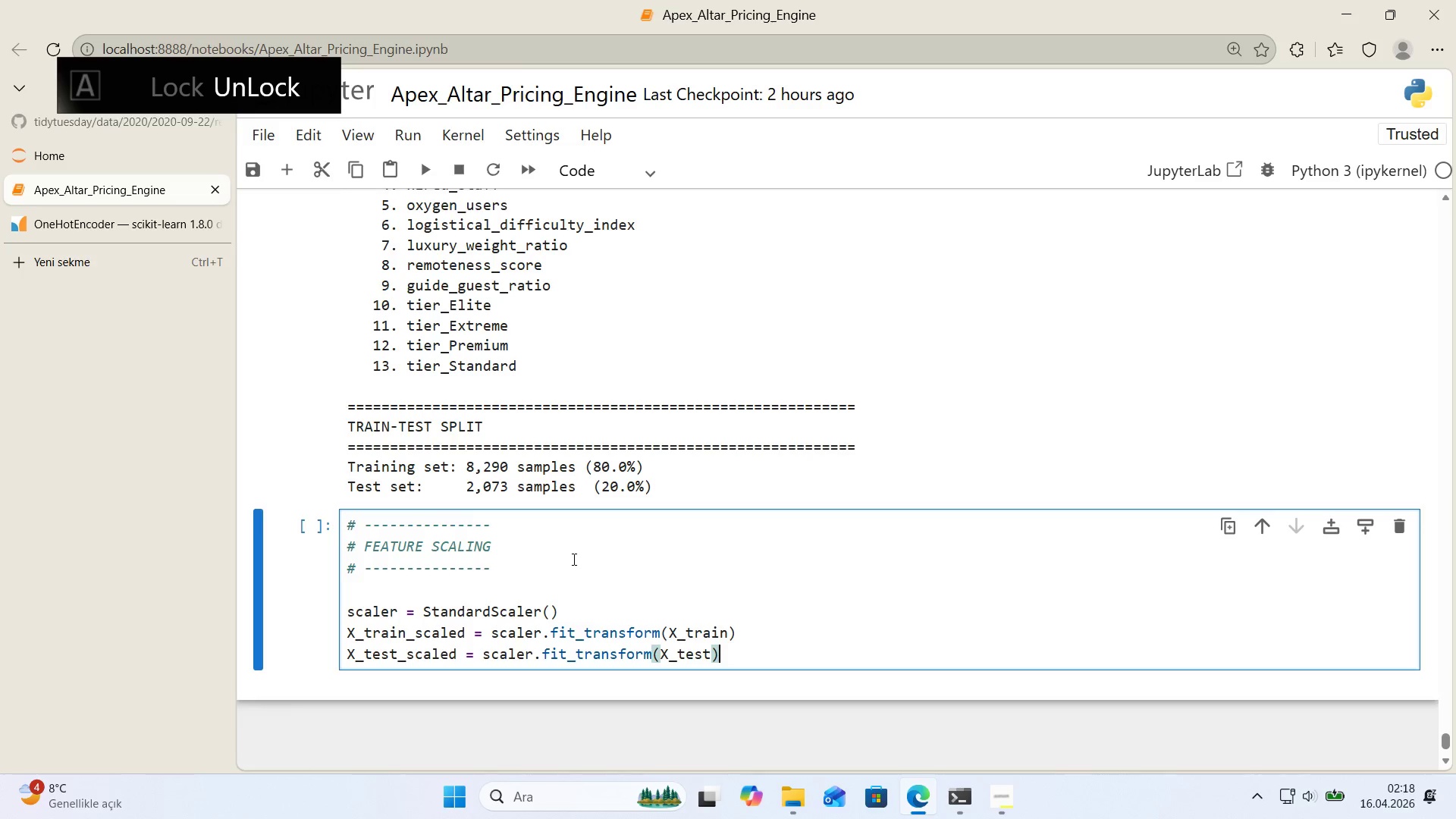 
key(Enter)
 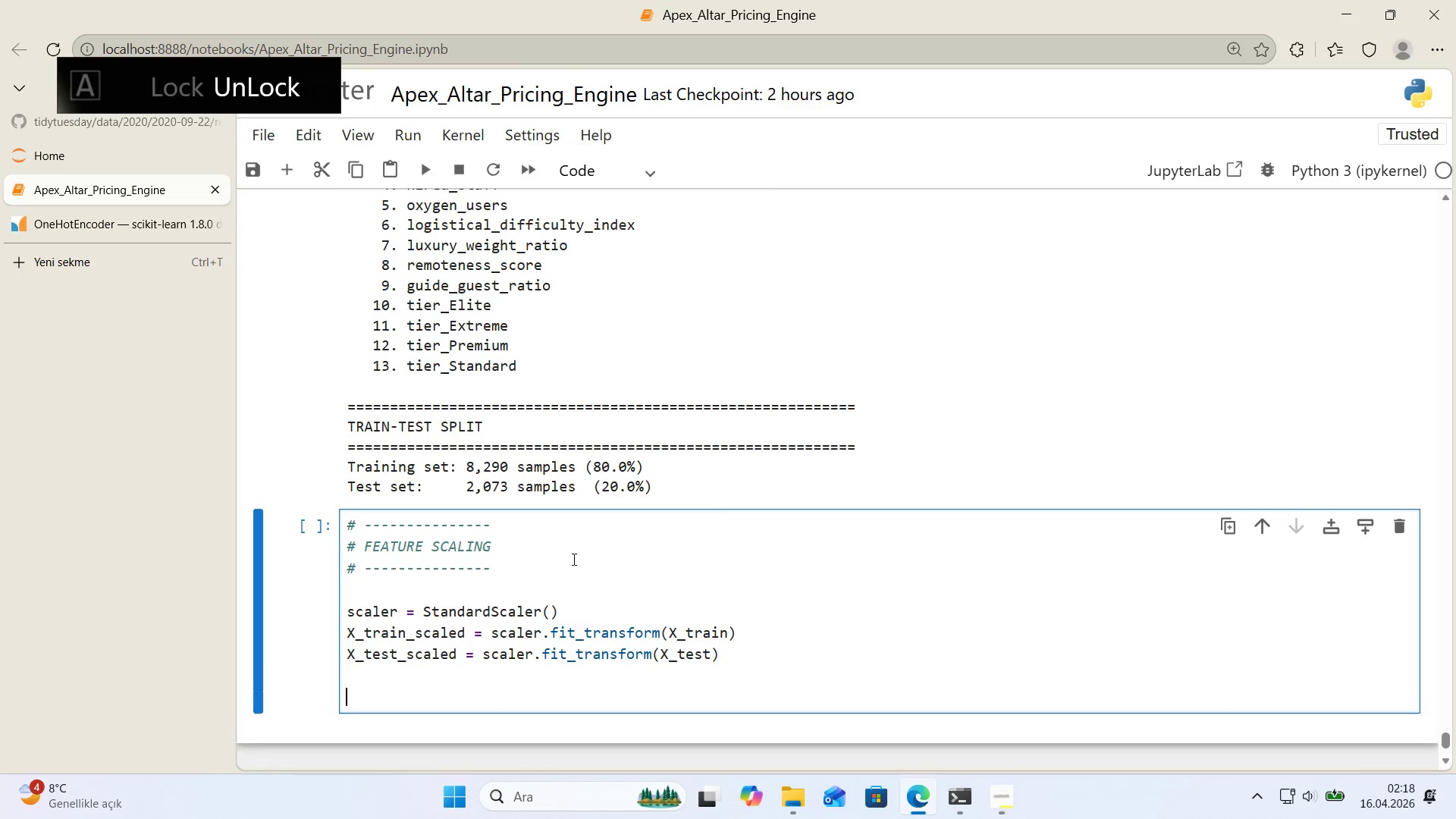 
key(Enter)
 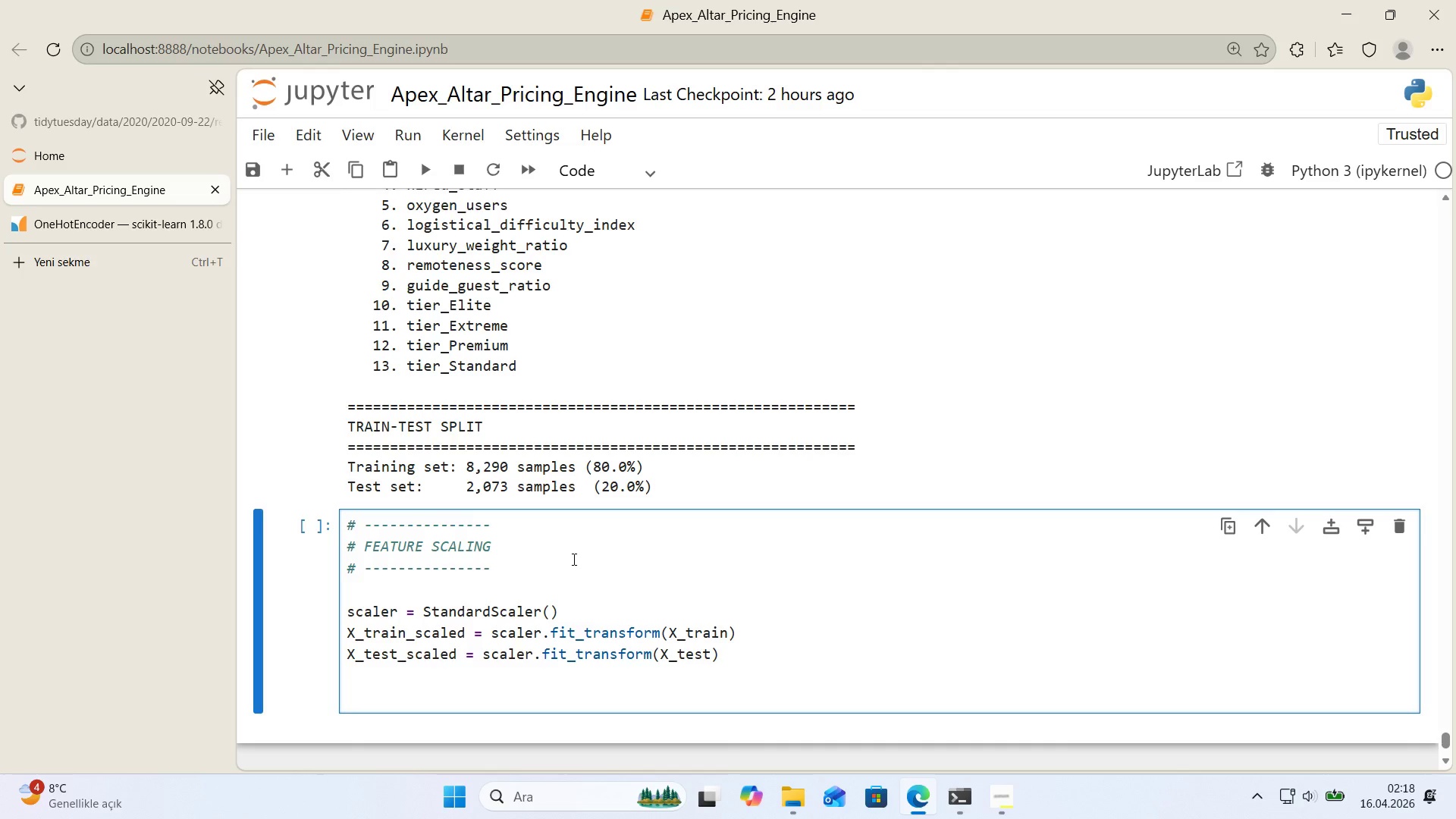 
key(Control+ControlLeft)
 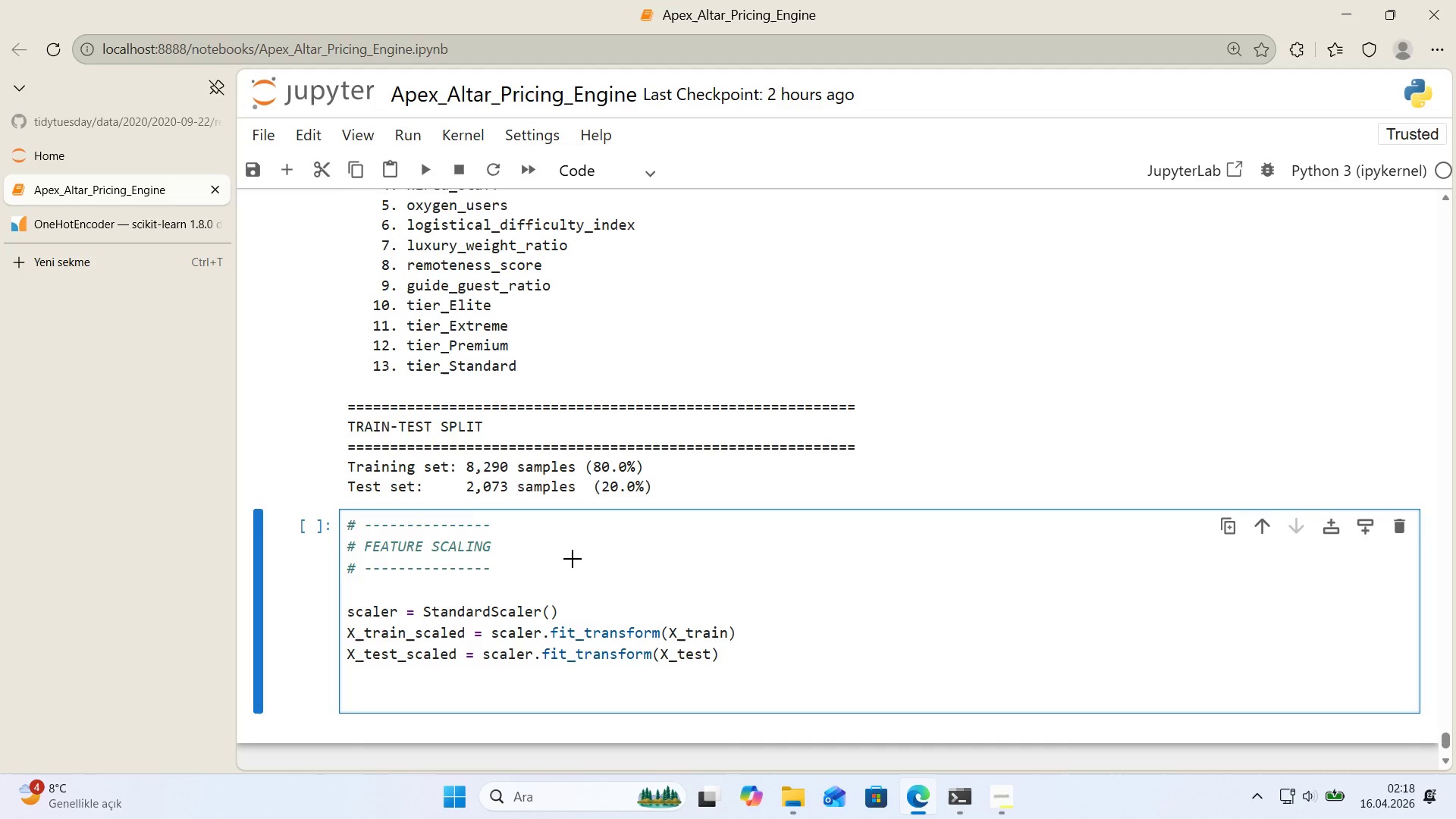 
key(Alt+Control+AltRight)
 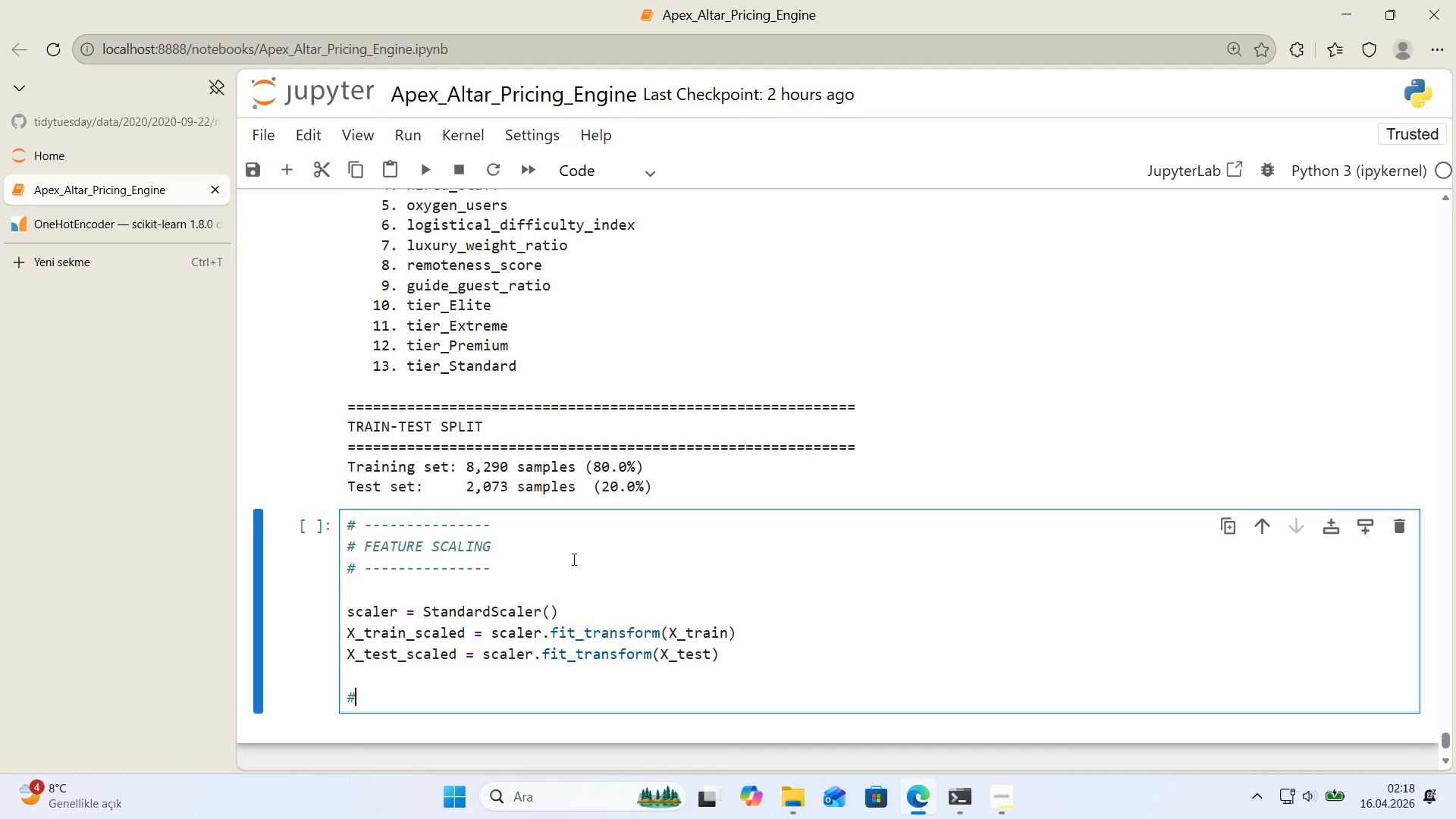 
key(Alt+Control+3)
 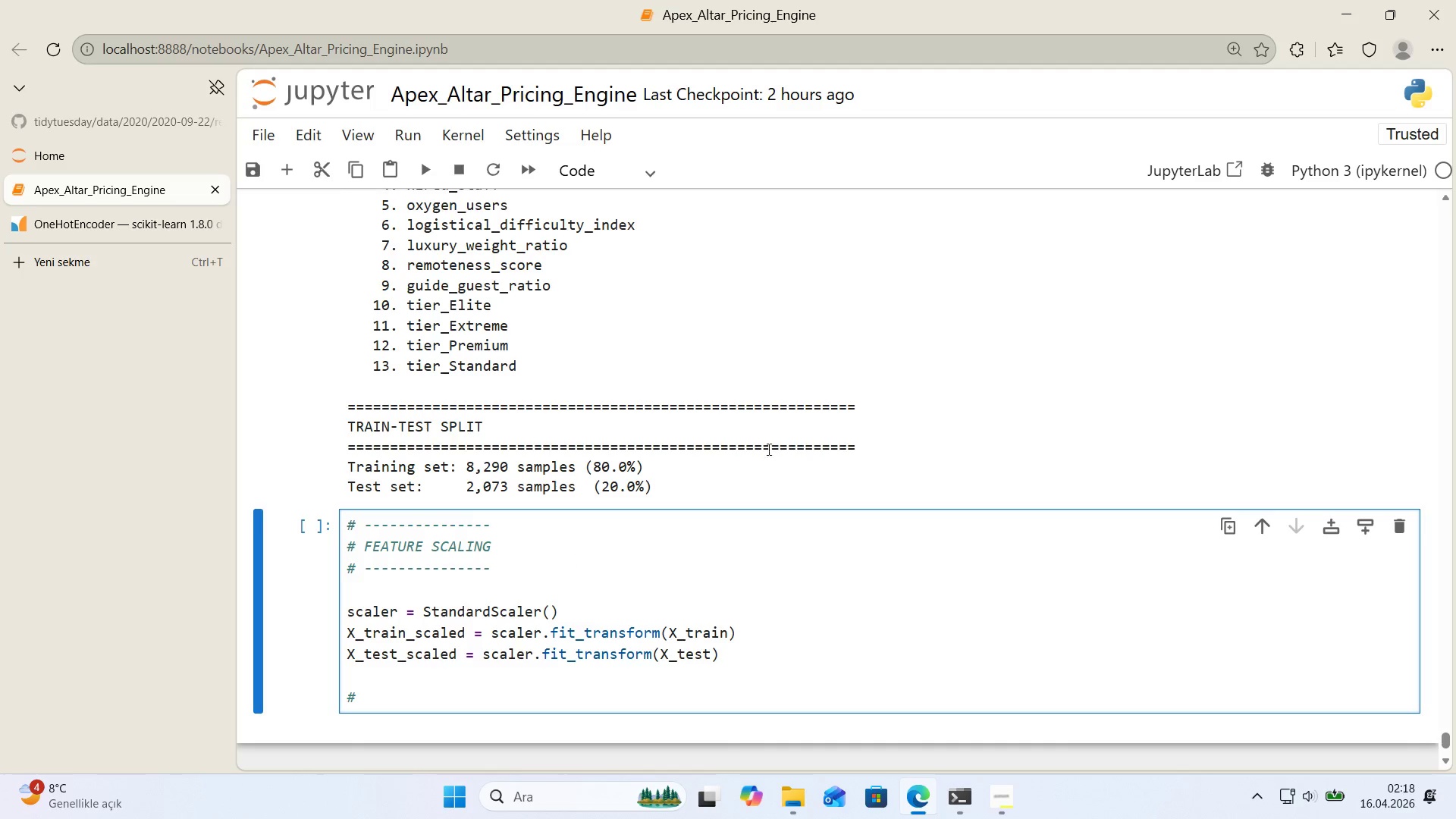 
key(Space)
 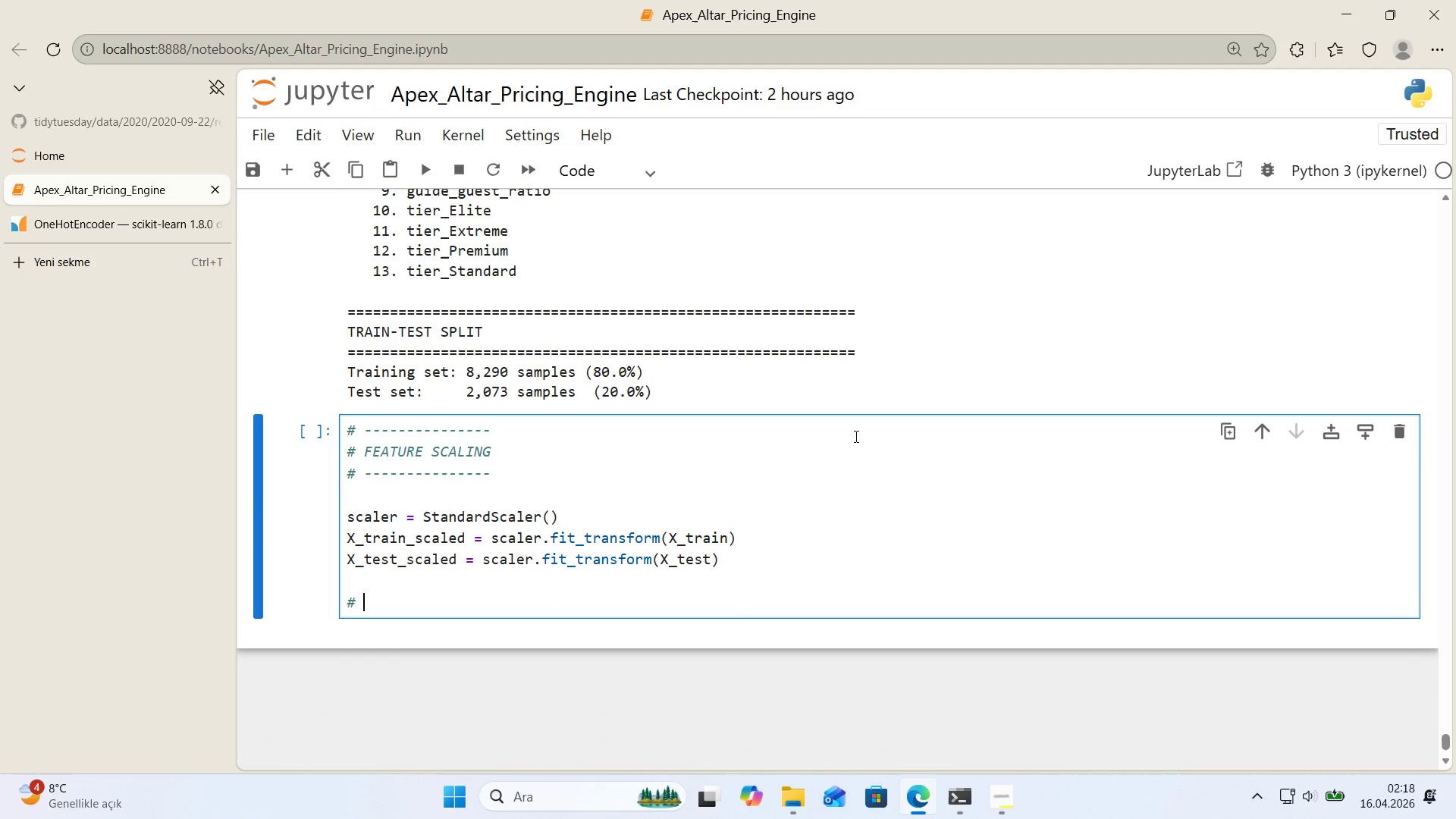 
scroll: coordinate [809, 441], scroll_direction: down, amount: 1.0
 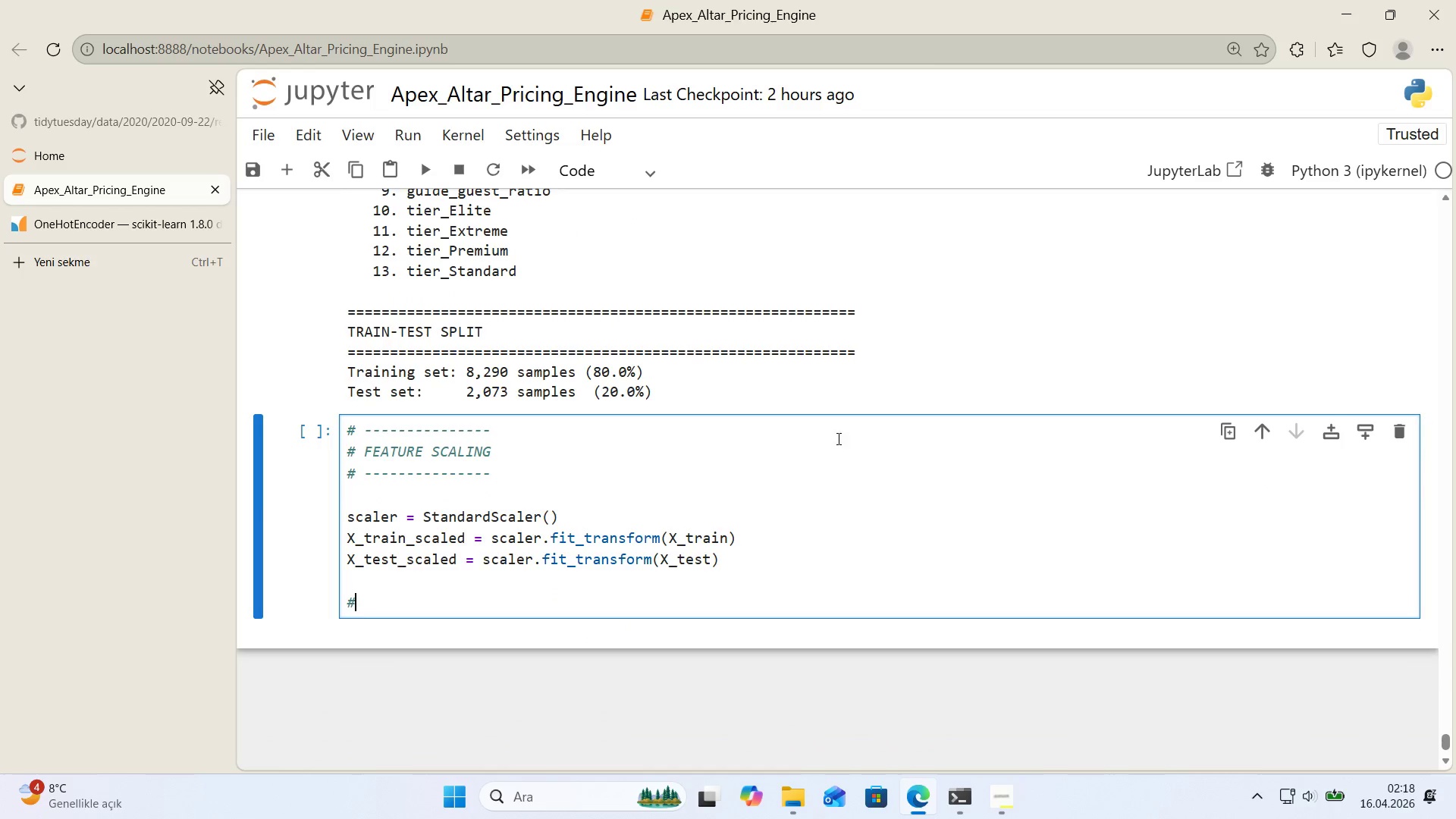 
type(Convert back to DataFrame for 'nter)
key(Backspace)
key(Backspace)
key(Backspace)
key(Backspace)
key(Backspace)
key(Backspace)
key(Backspace)
type(r 'nterpretab'l'ty)
 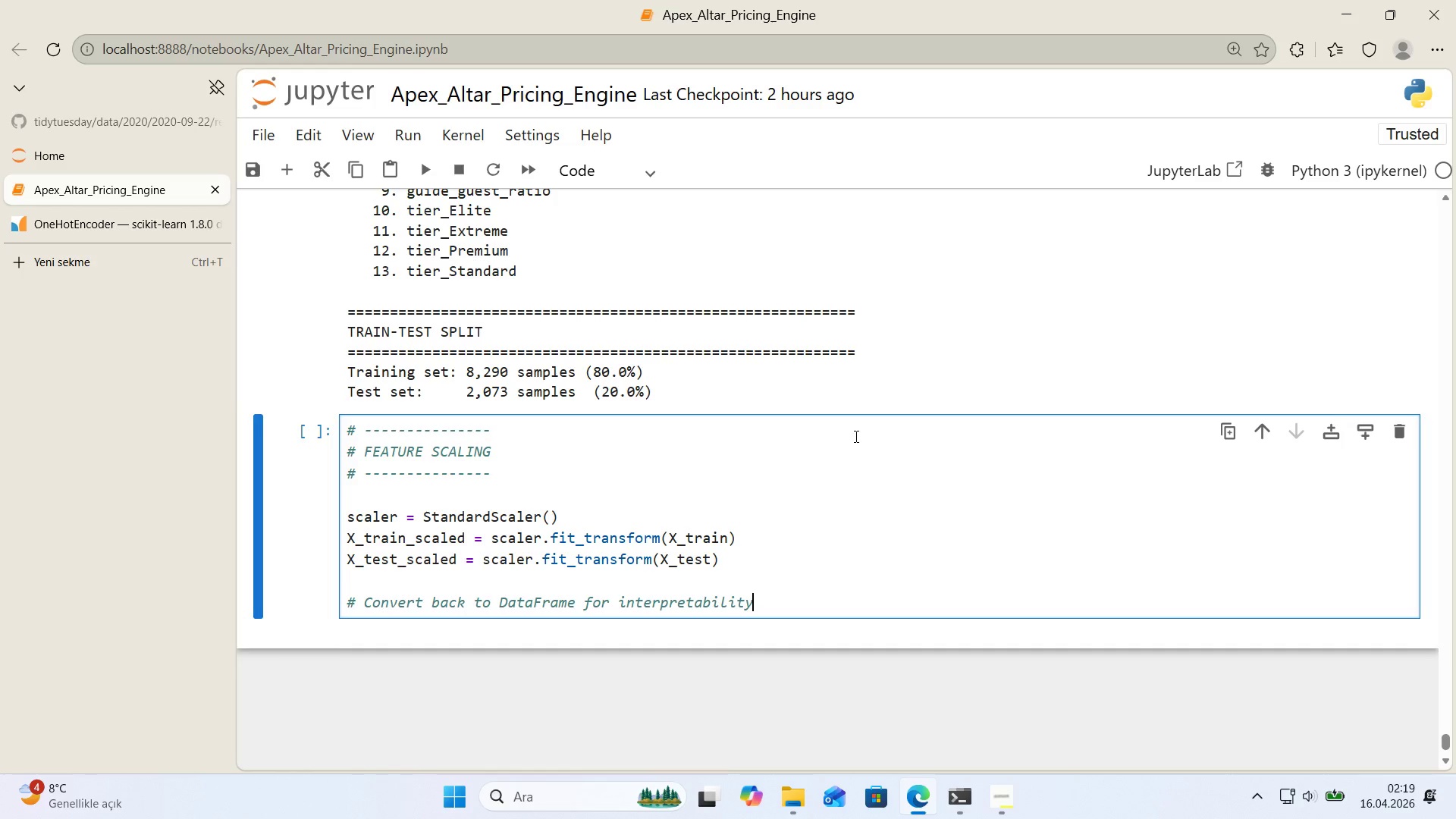 
key(Enter)
 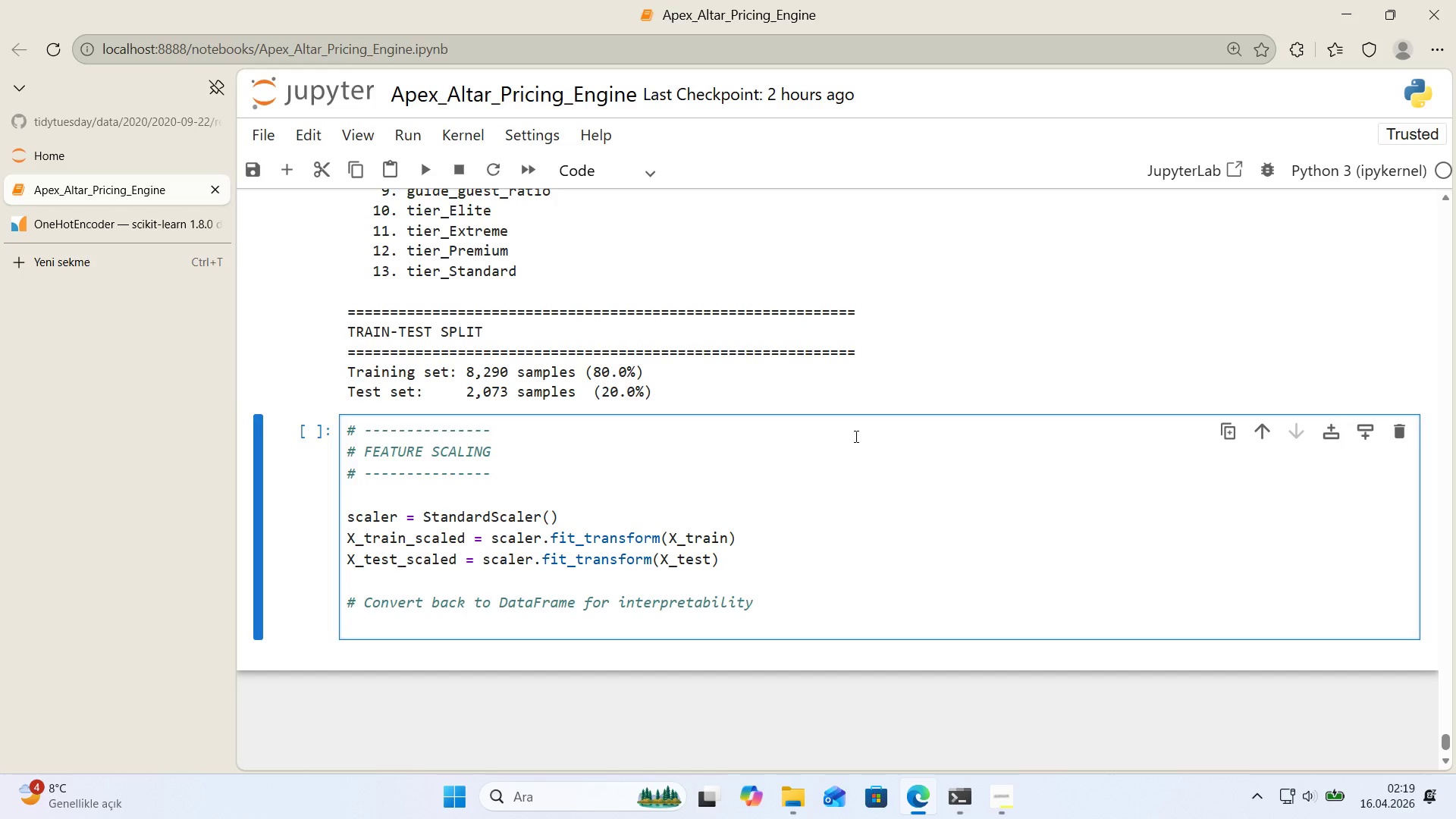 
type(X_tra'n_scaled ) pd.DataFrame*()
 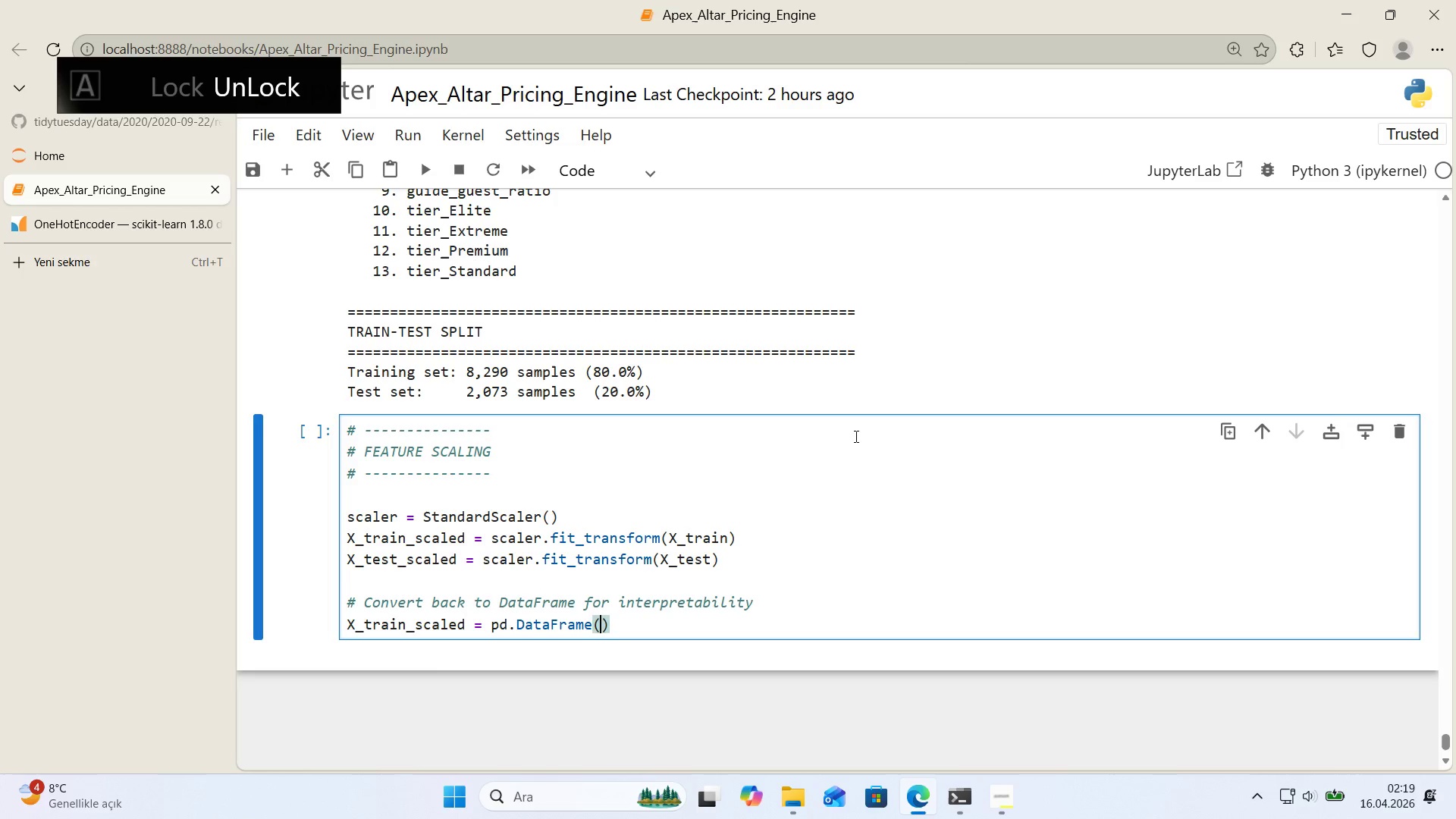 
 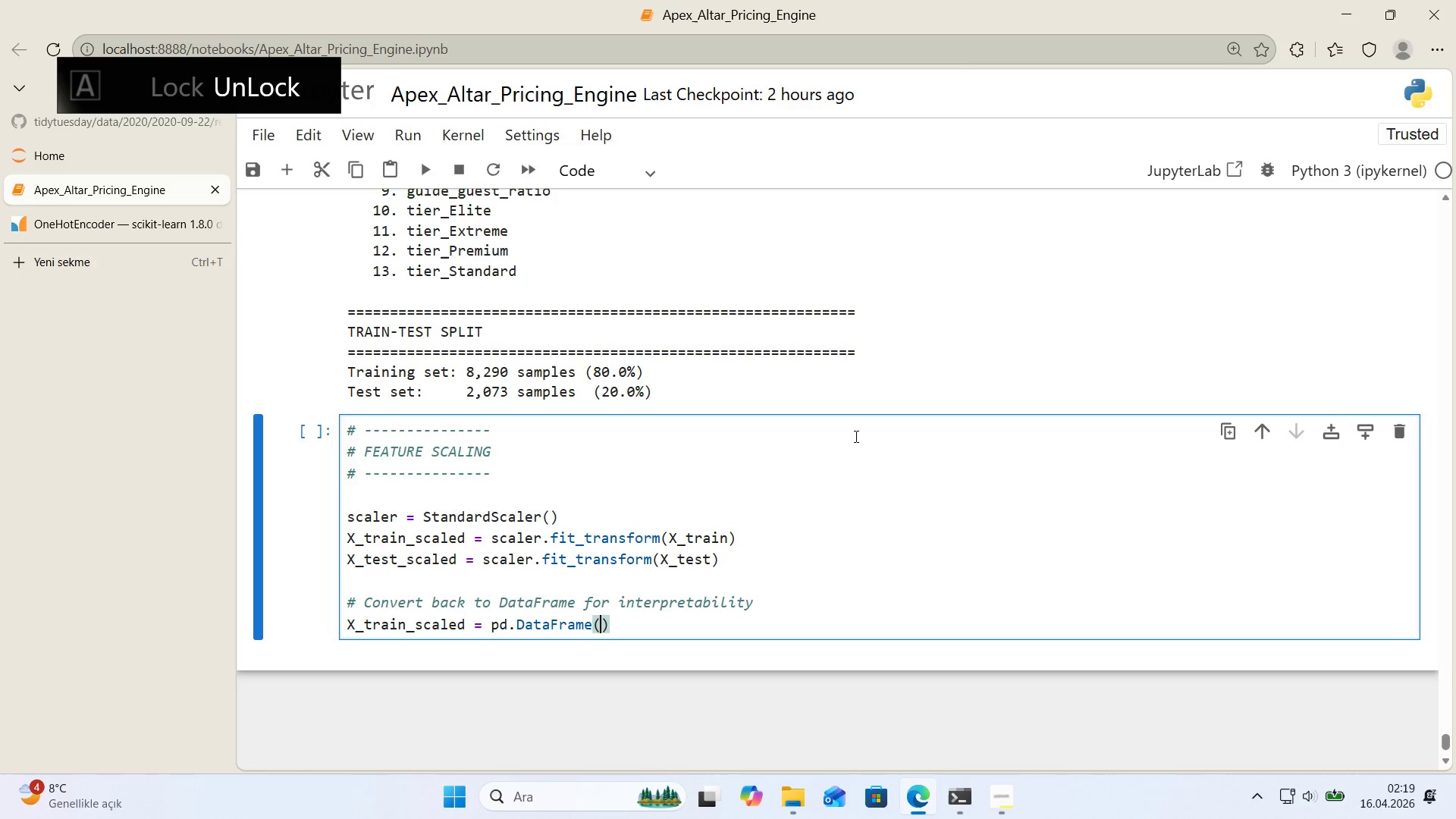 
key(ArrowLeft)
 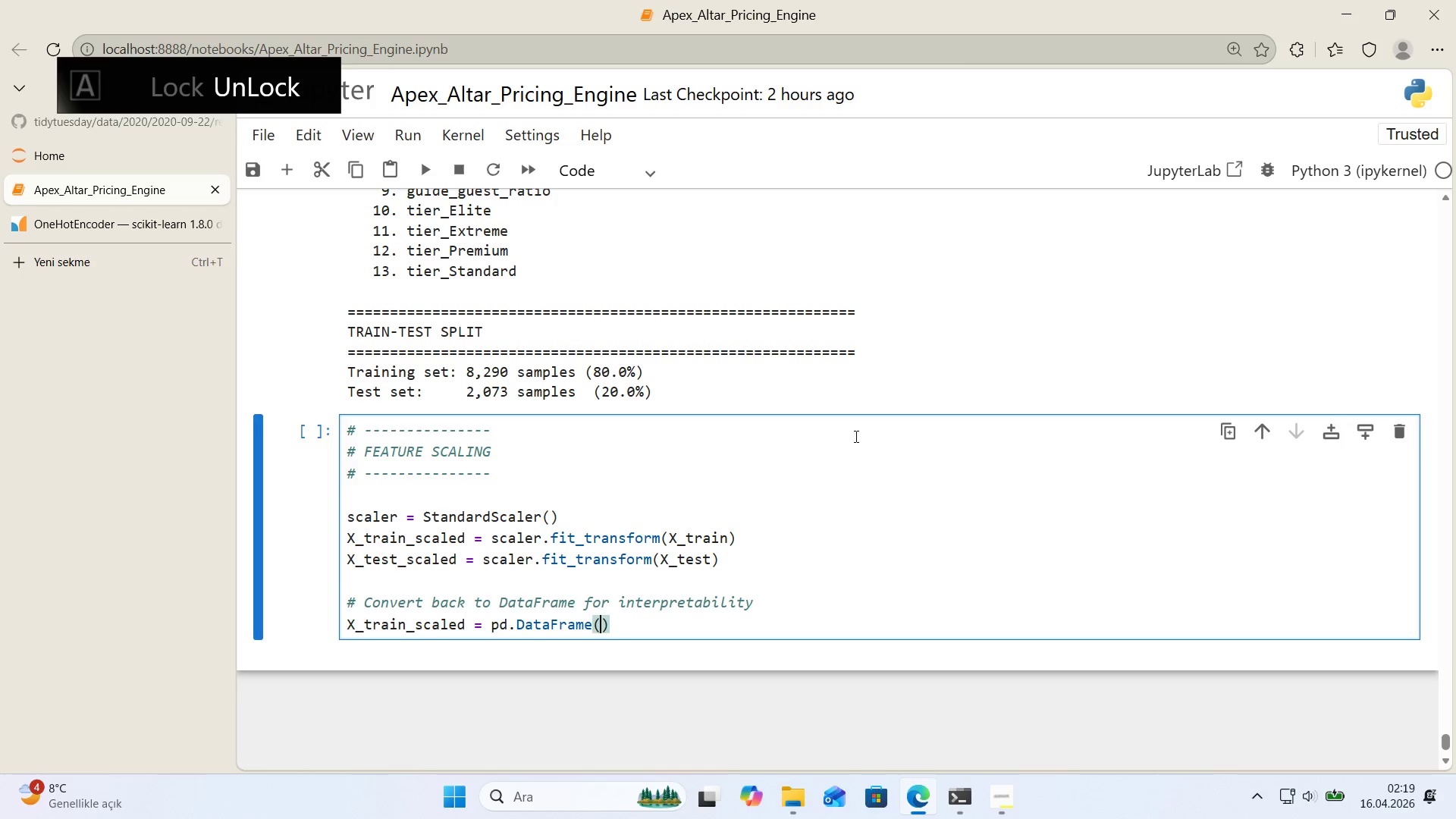 
type(X_tra'n_scaled, columns)FEATURE_COLUMNS, )
 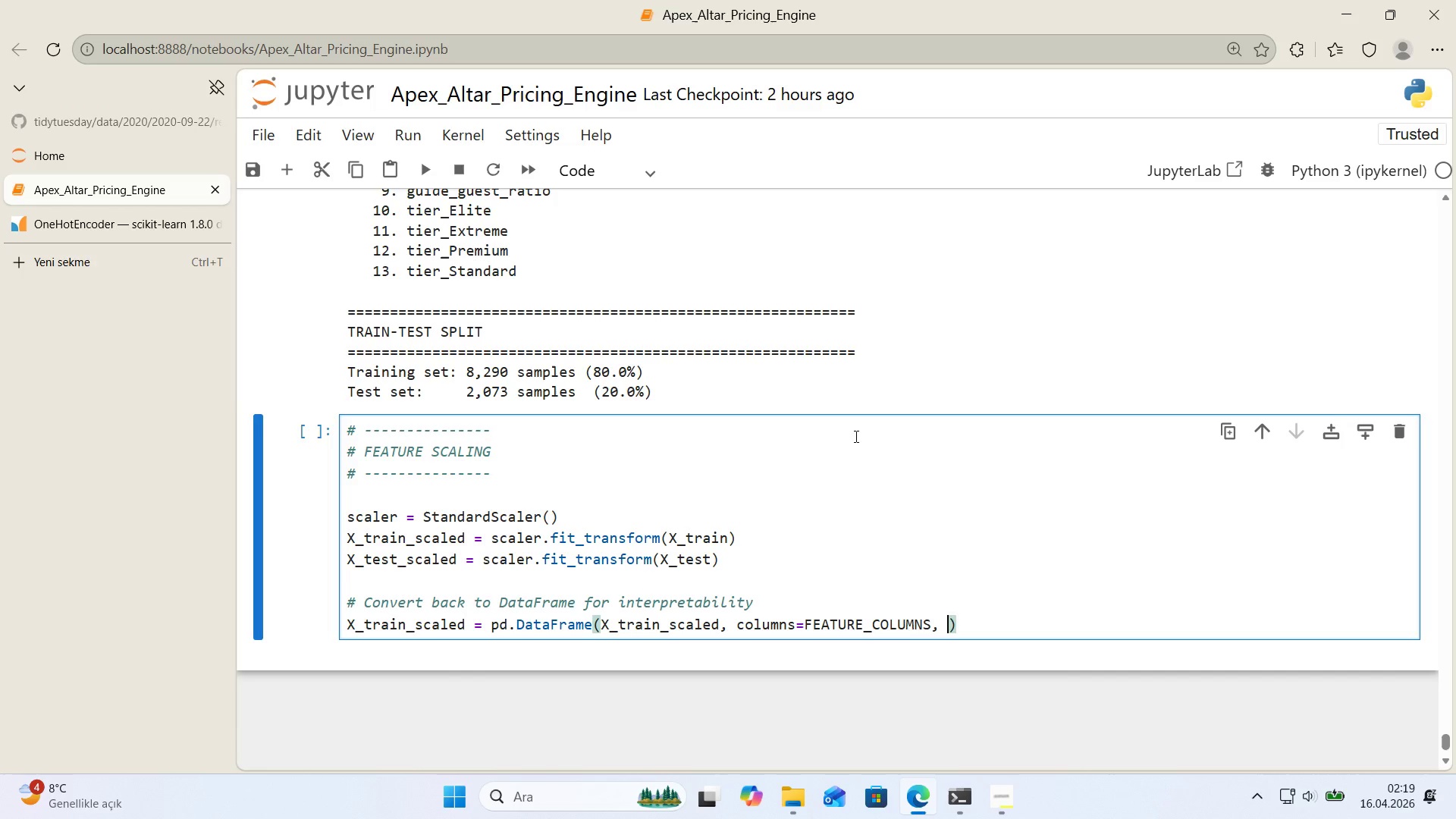 
type(,)
key(Backspace)
type('NDEX)x)
key(Backspace)
key(Backspace)
key(Backspace)
key(Backspace)
key(Backspace)
key(Backspace)
key(Backspace)
type(')
key(Backspace)
type('ndex)X_tar'n)
key(Backspace)
key(Backspace)
key(Backspace)
key(Backspace)
type(ra'n_scaled)
key(Backspace)
key(Backspace)
key(Backspace)
key(Backspace)
key(Backspace)
key(Backspace)
key(Backspace)
type(.'ndex)
 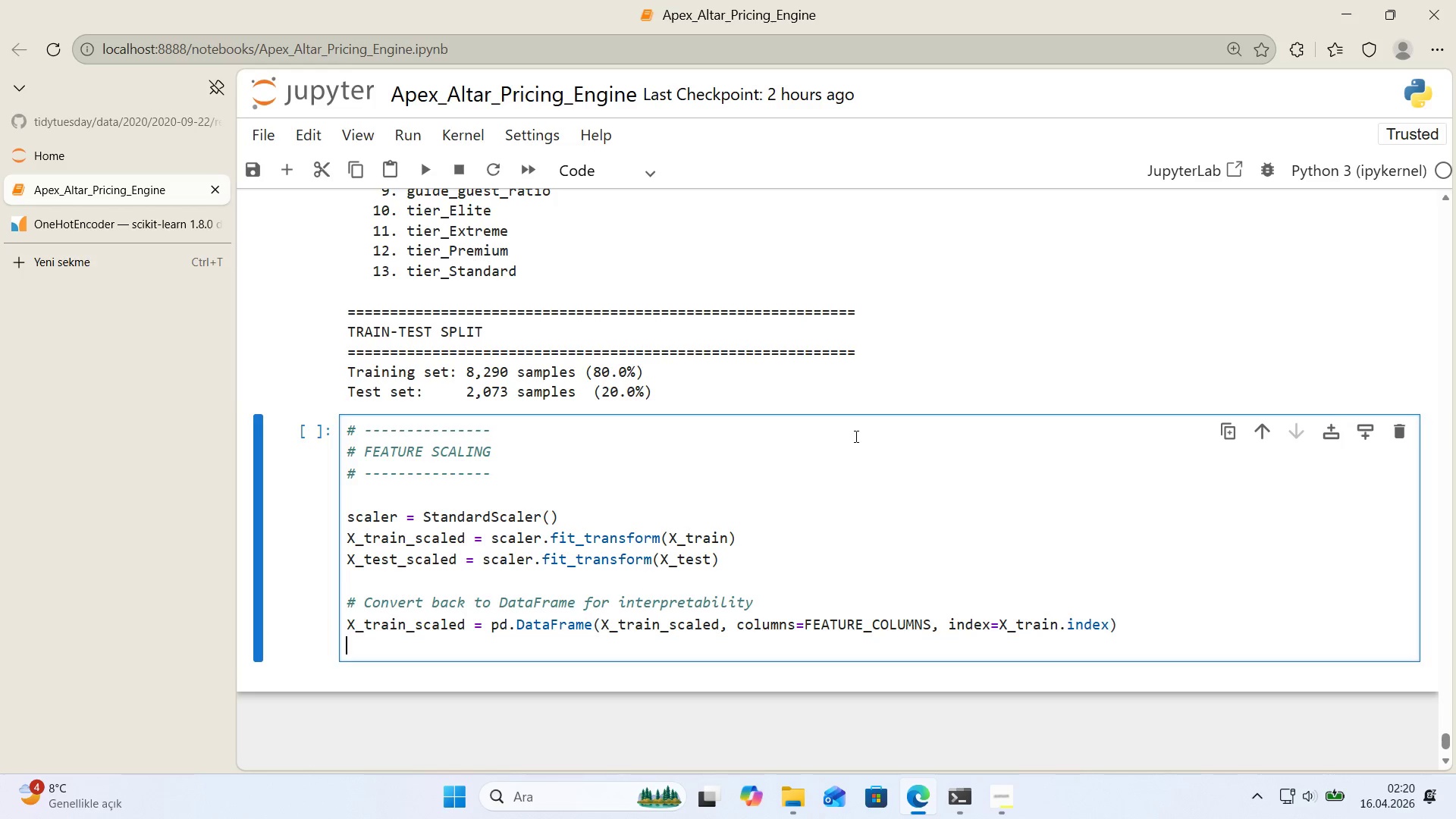 
 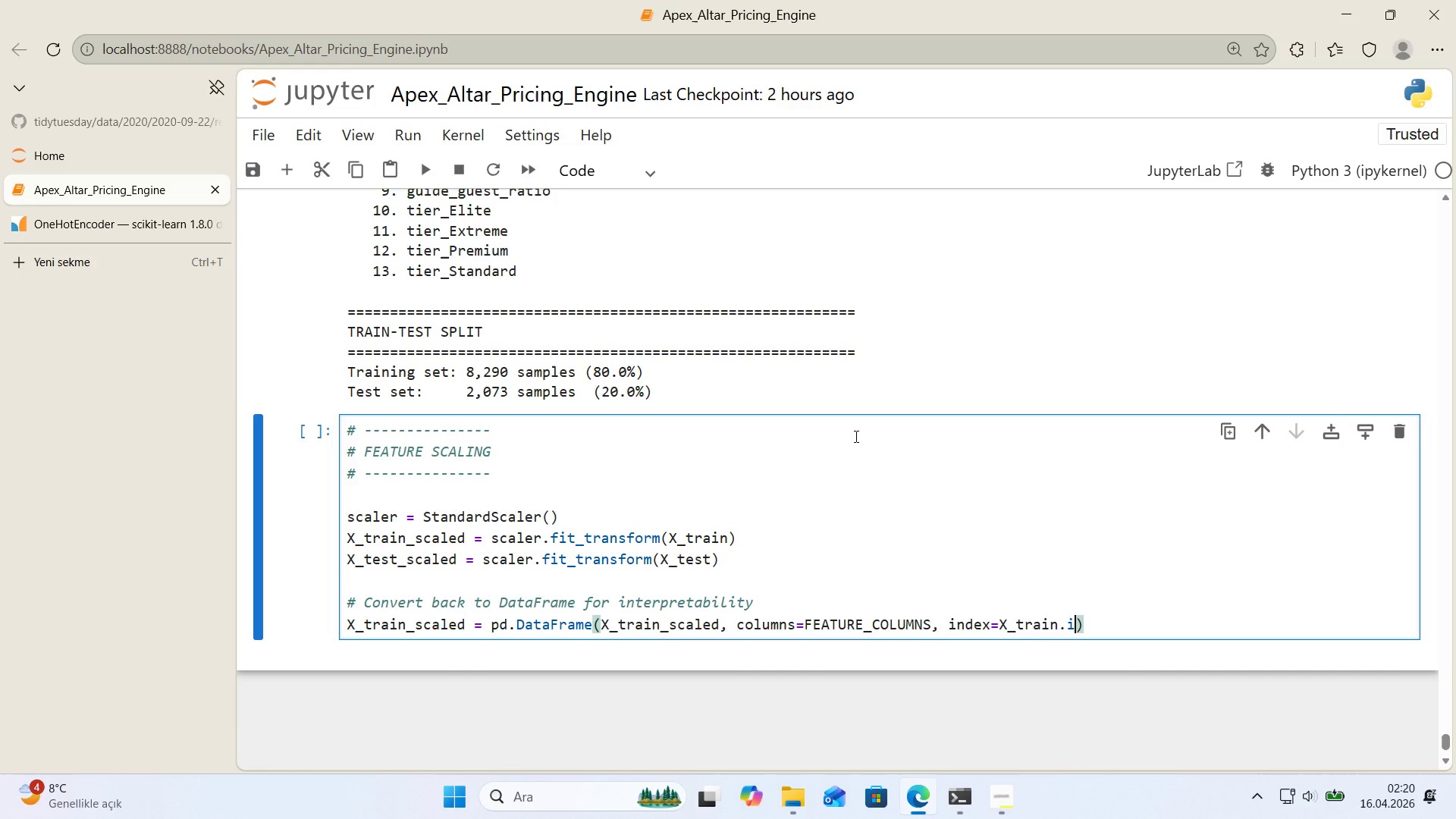 
key(ArrowRight)
 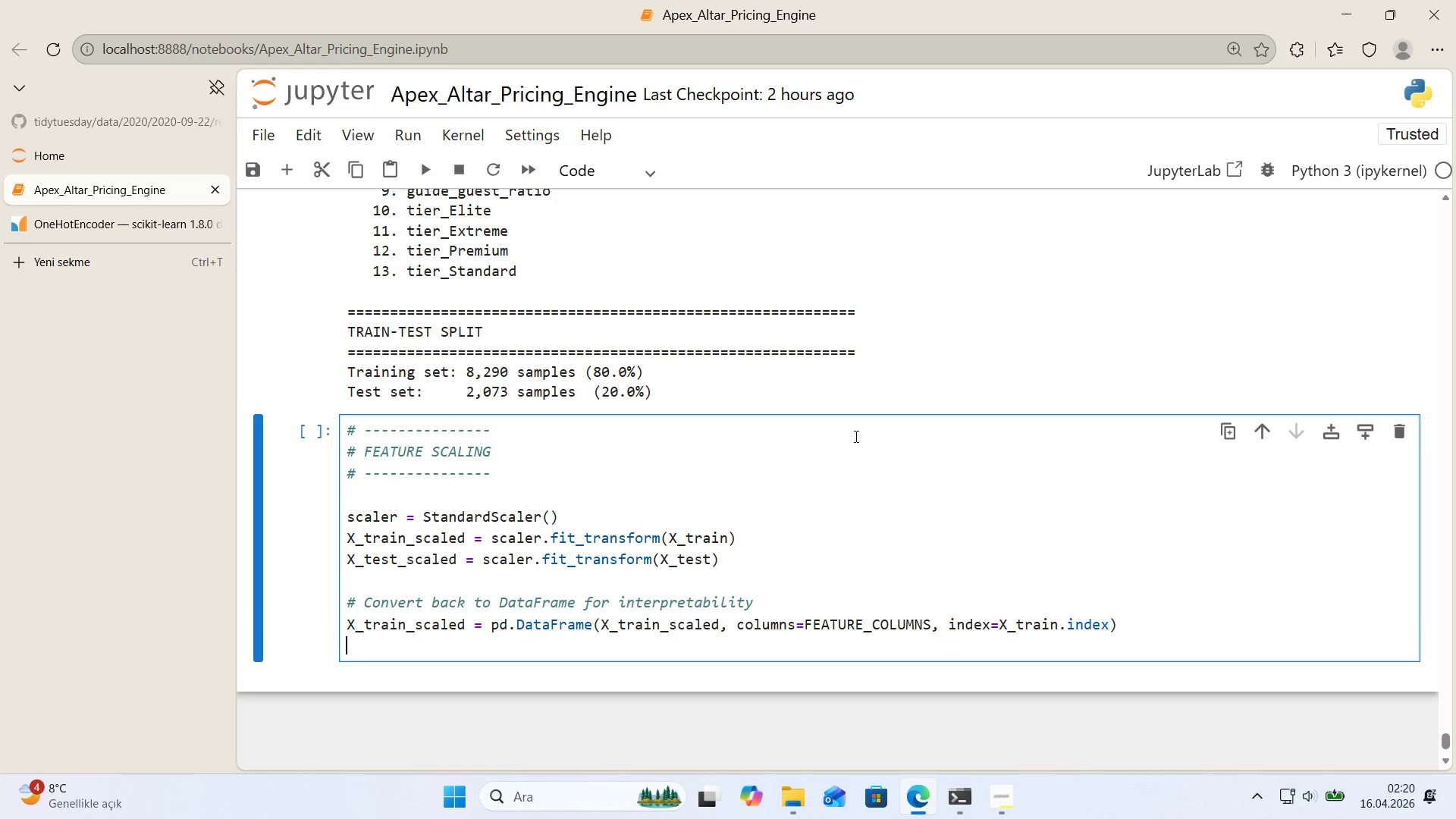 
key(Enter)
 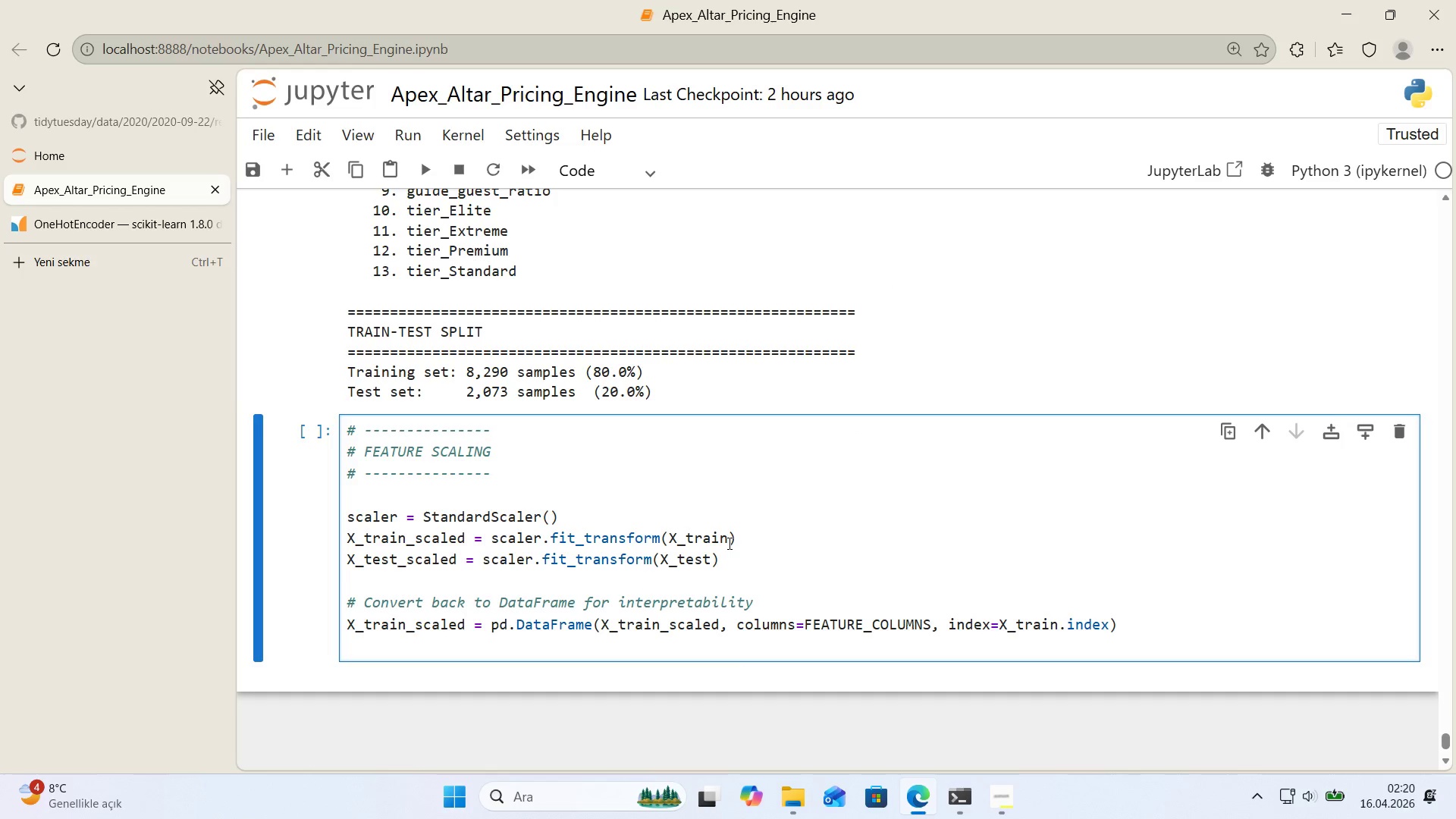 
wait(32.02)
 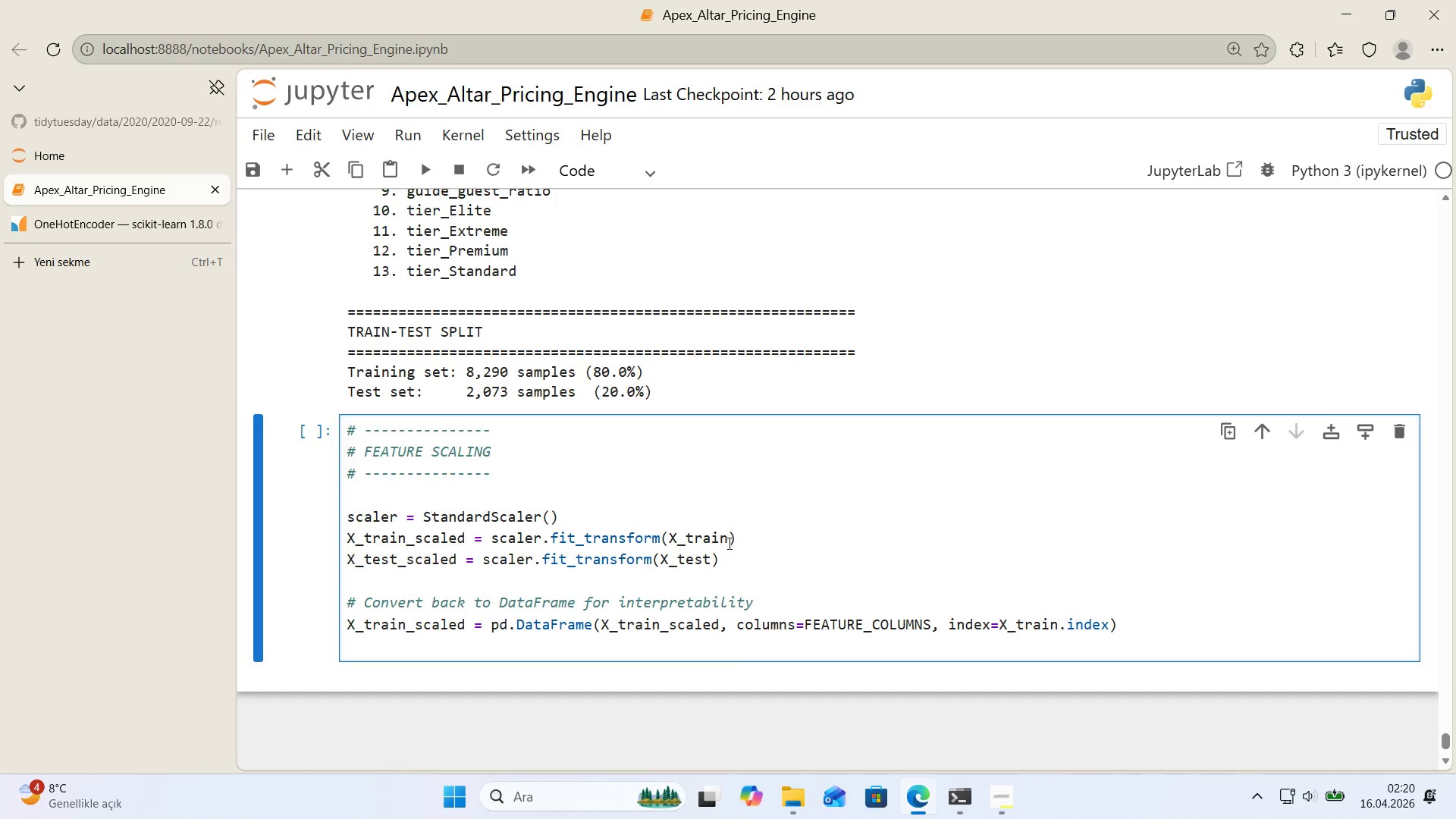 
type(X_test_scaled ) pd.DataFrame*()
 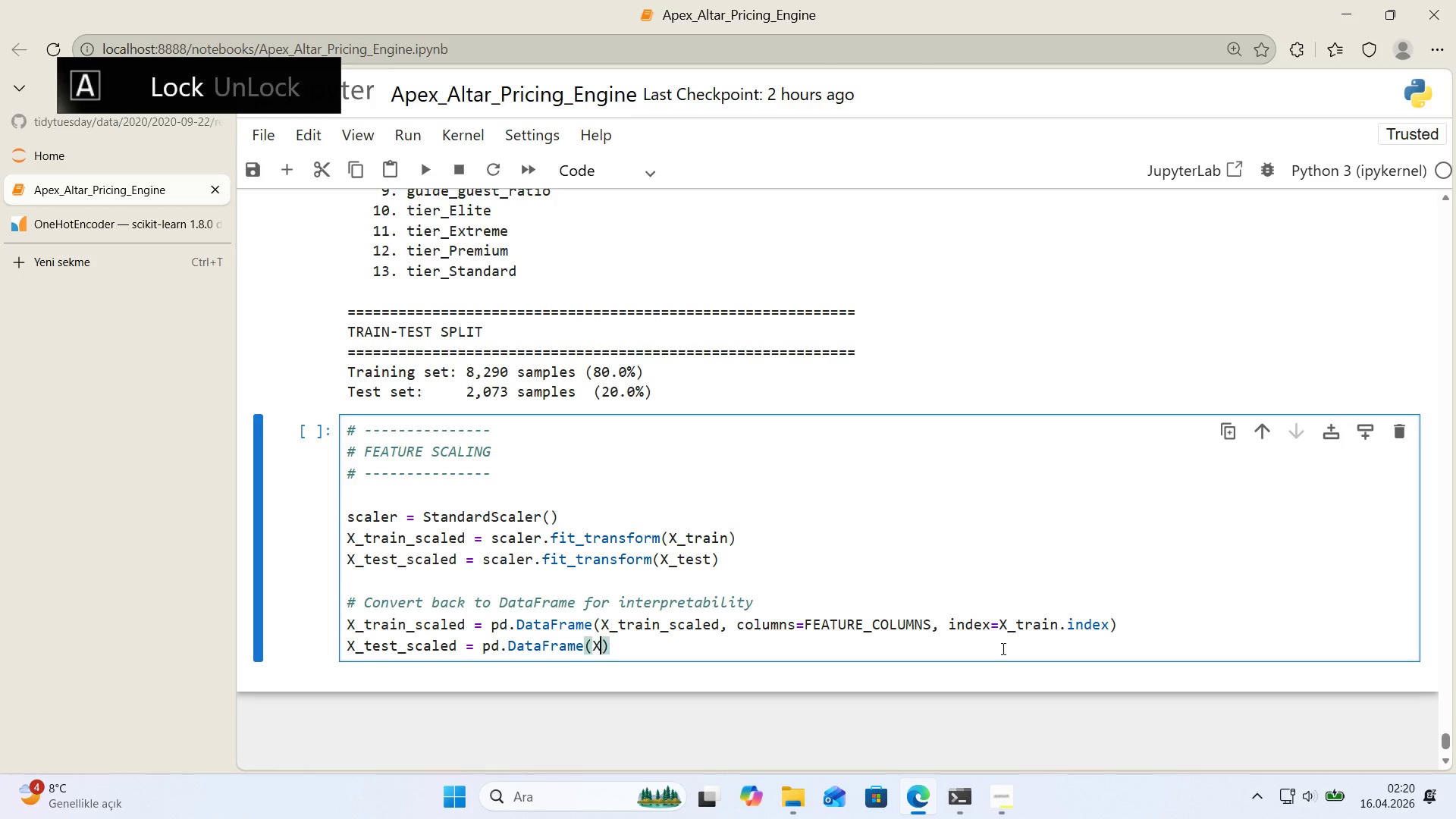 
 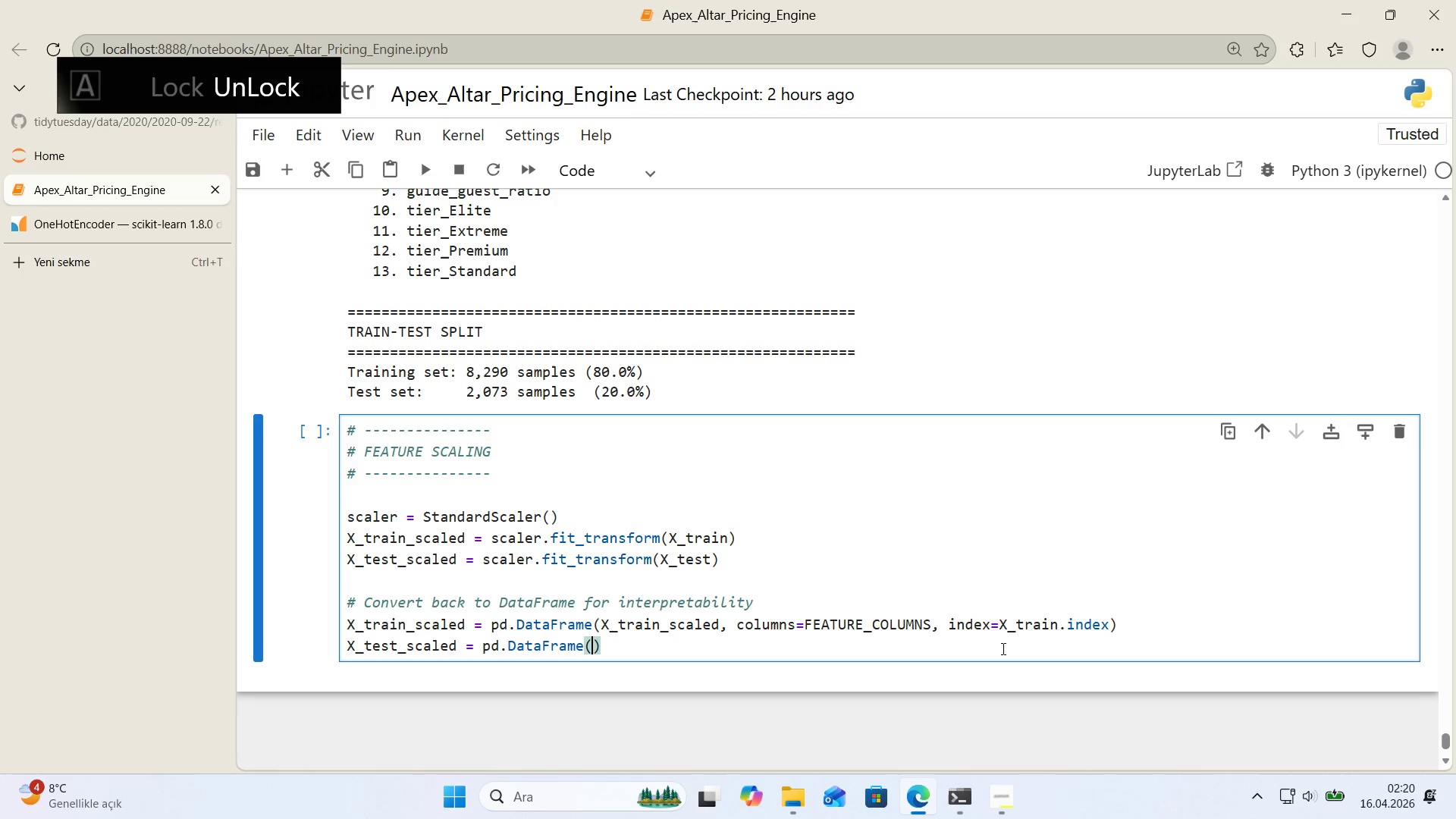 
key(ArrowLeft)
 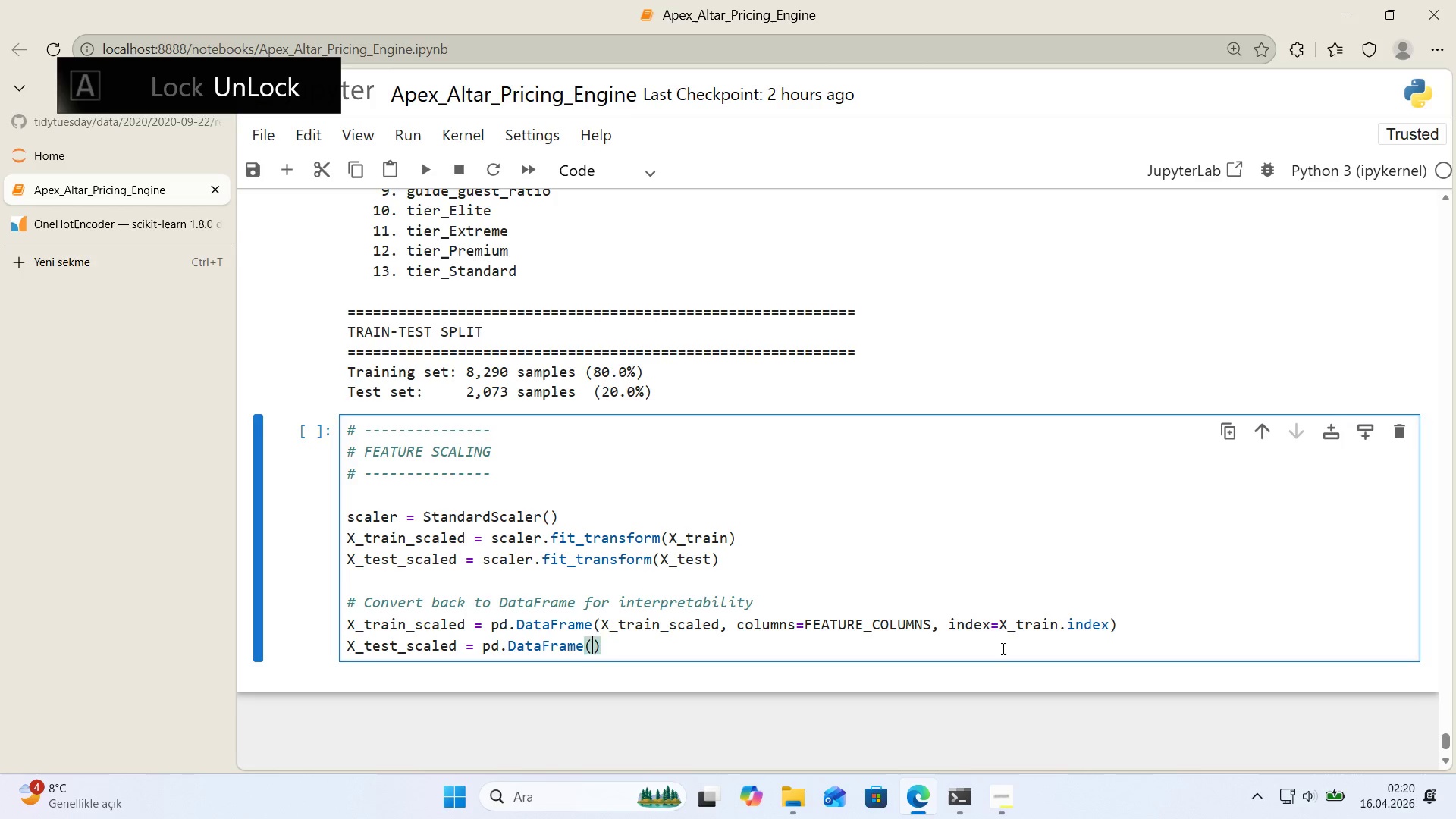 
type(X_test_scaled, )
 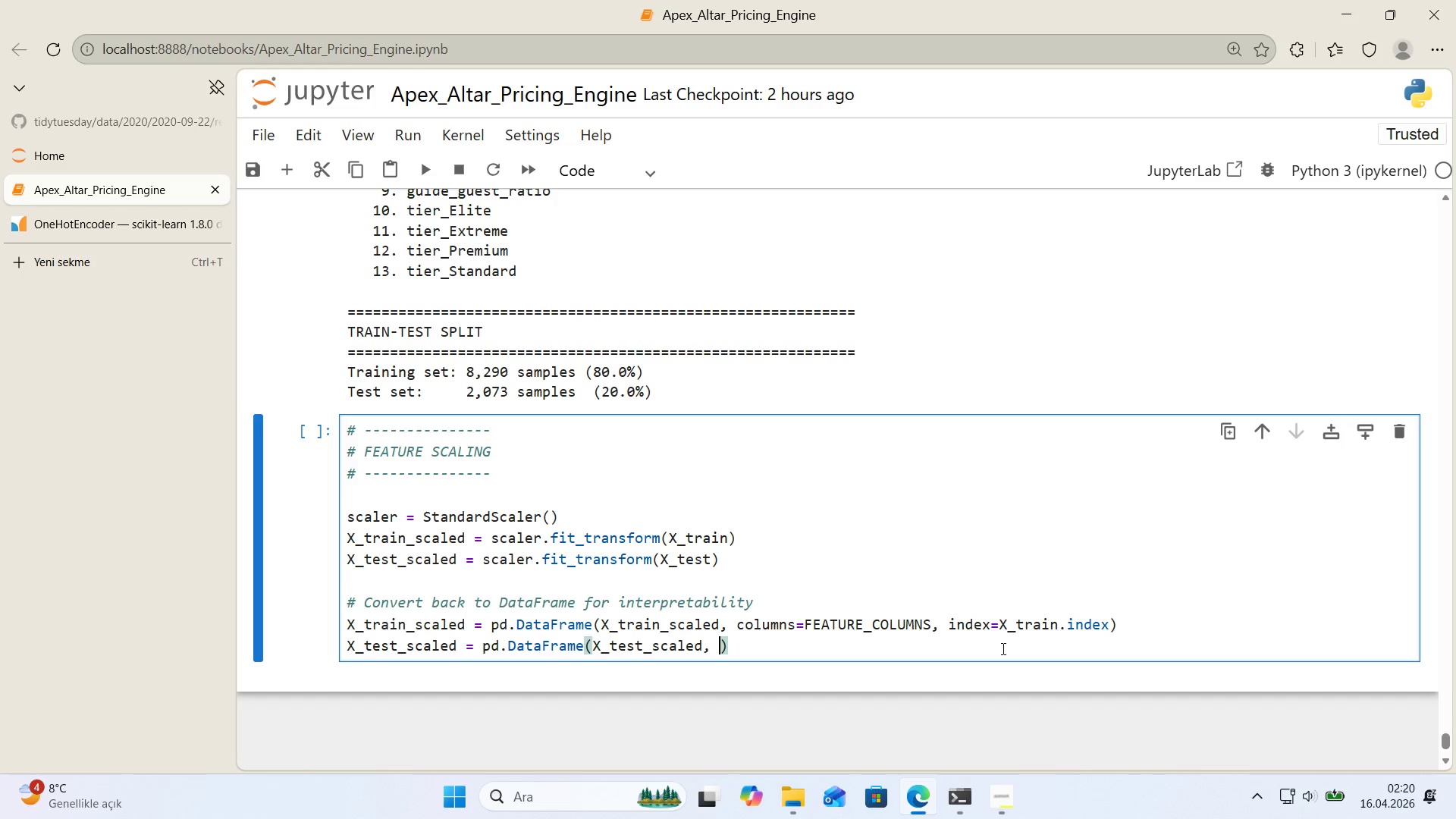 
wait(12.34)
 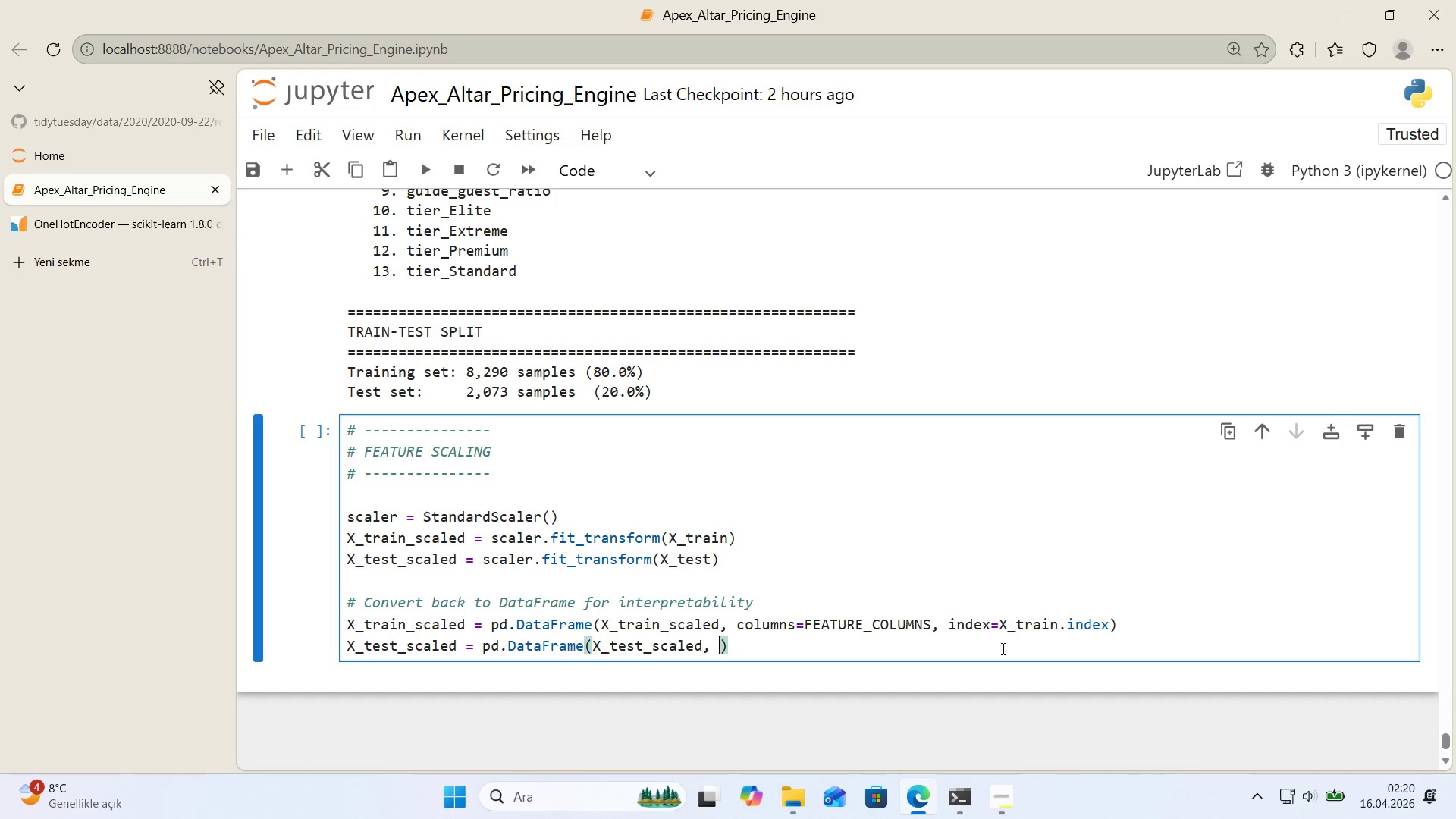 
type(columns)FEATURE_COLUMNS, 'ndex)X_test.'ndex)
 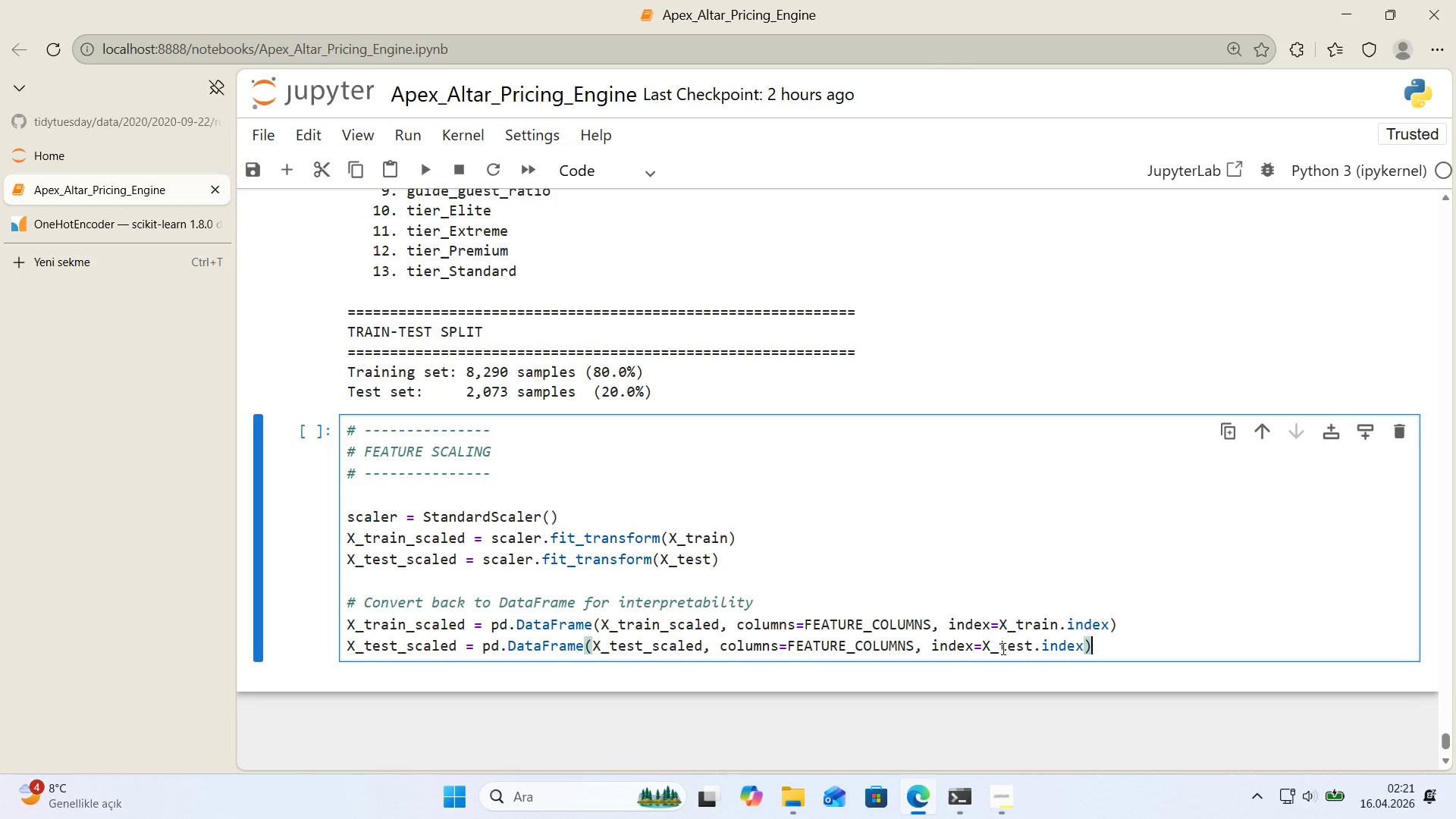 
 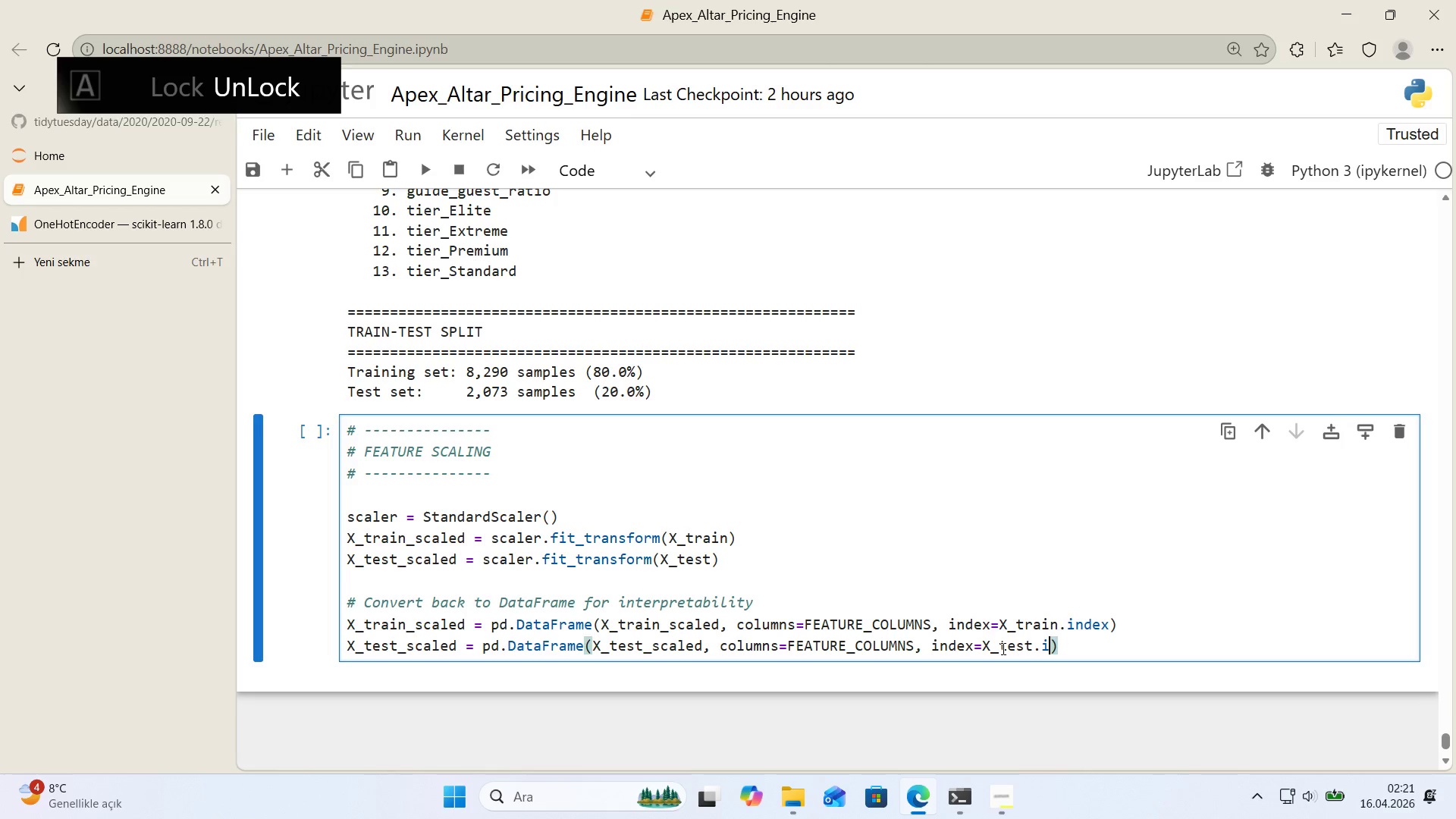 
key(ArrowRight)
 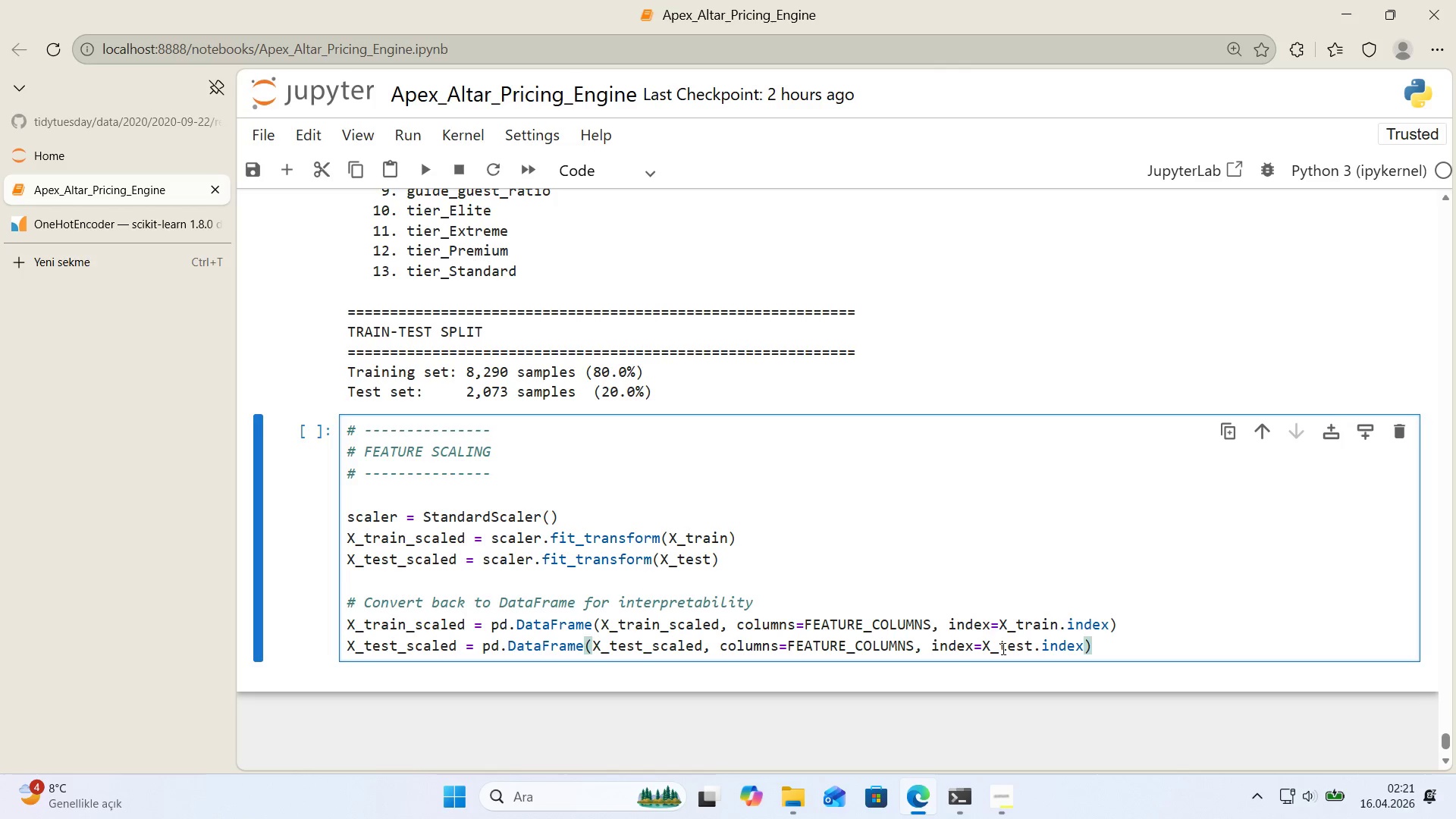 
key(Enter)
 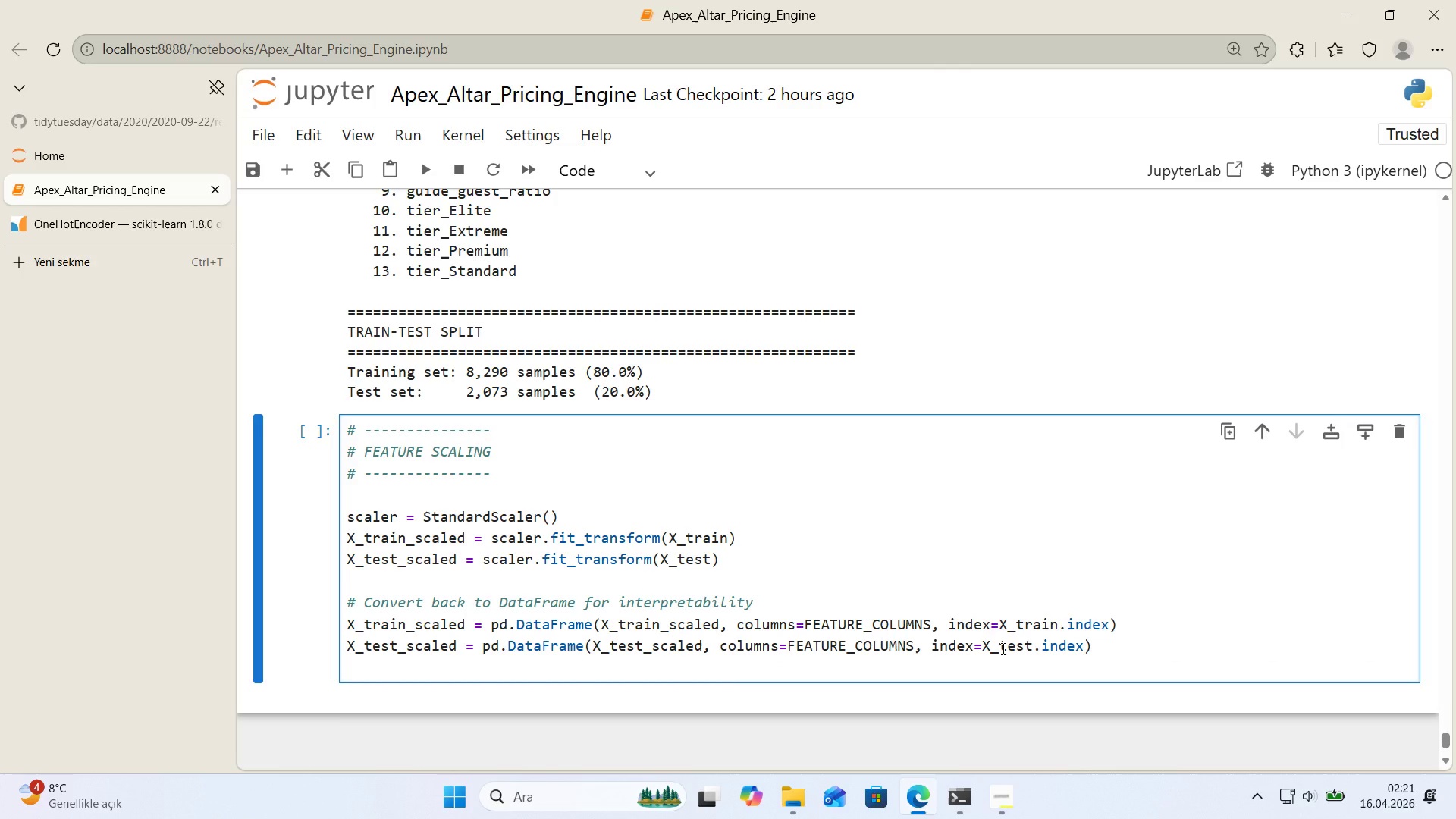 
key(Enter)
 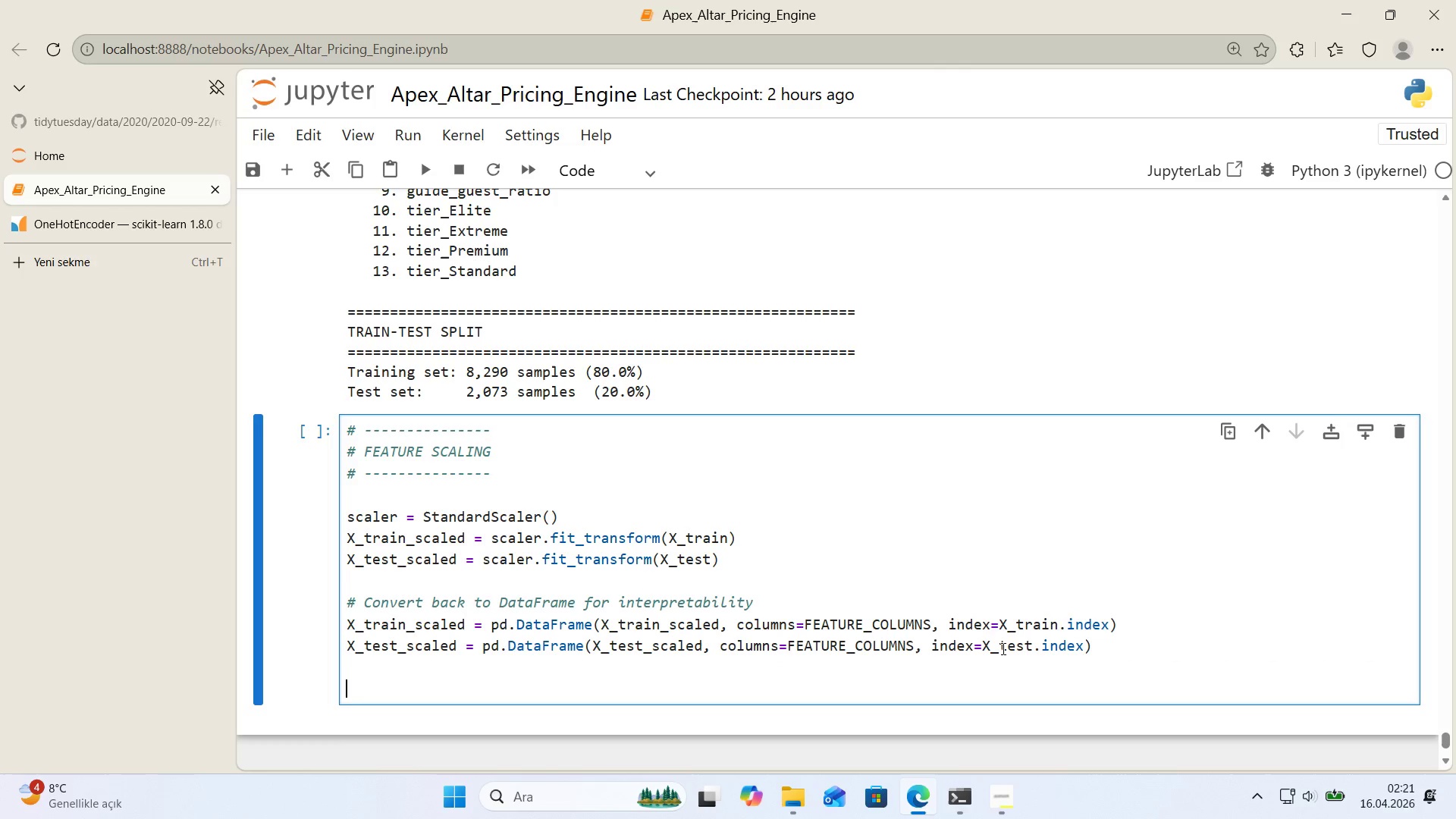 
type(pr'nt*()
 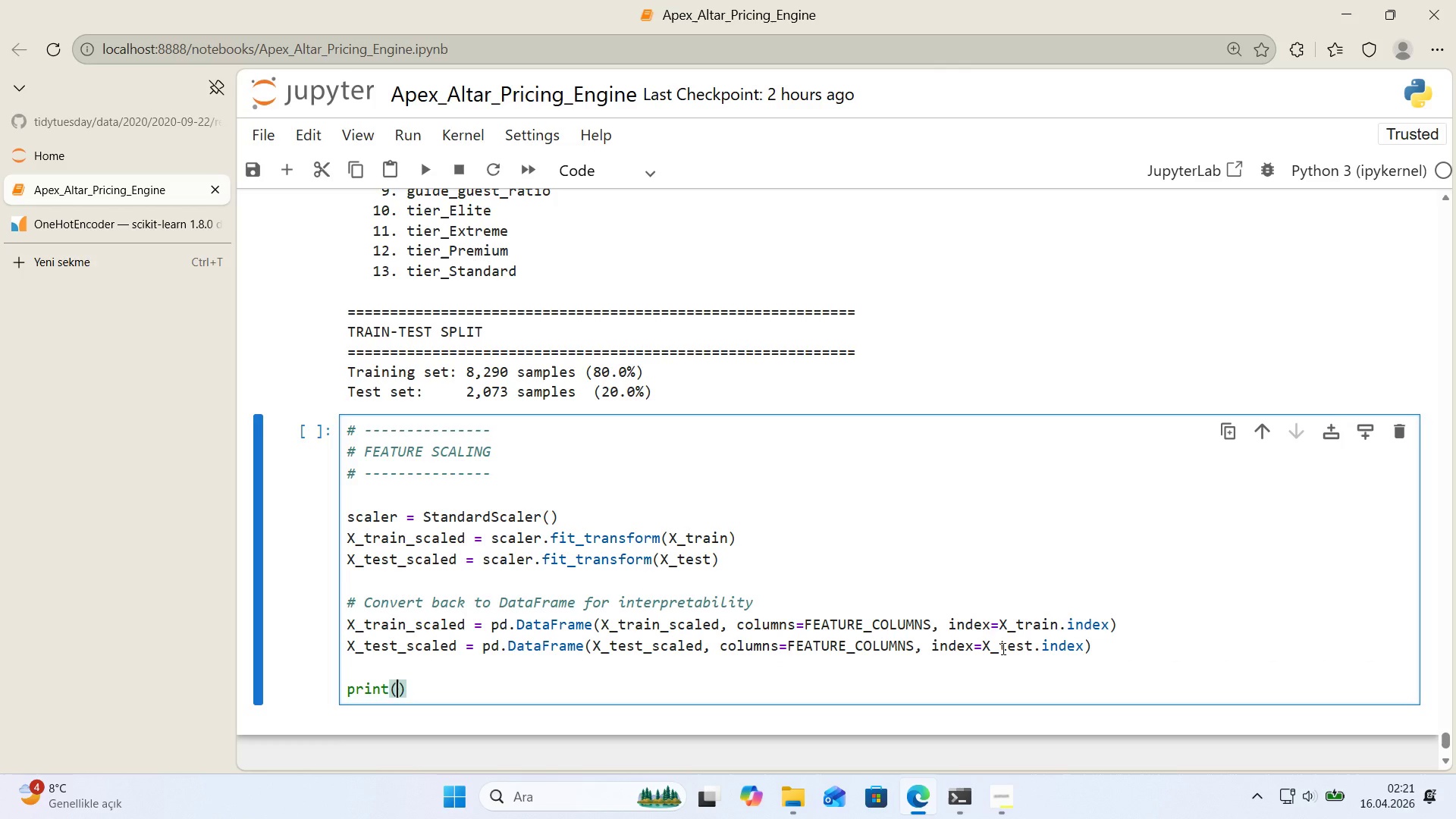 
 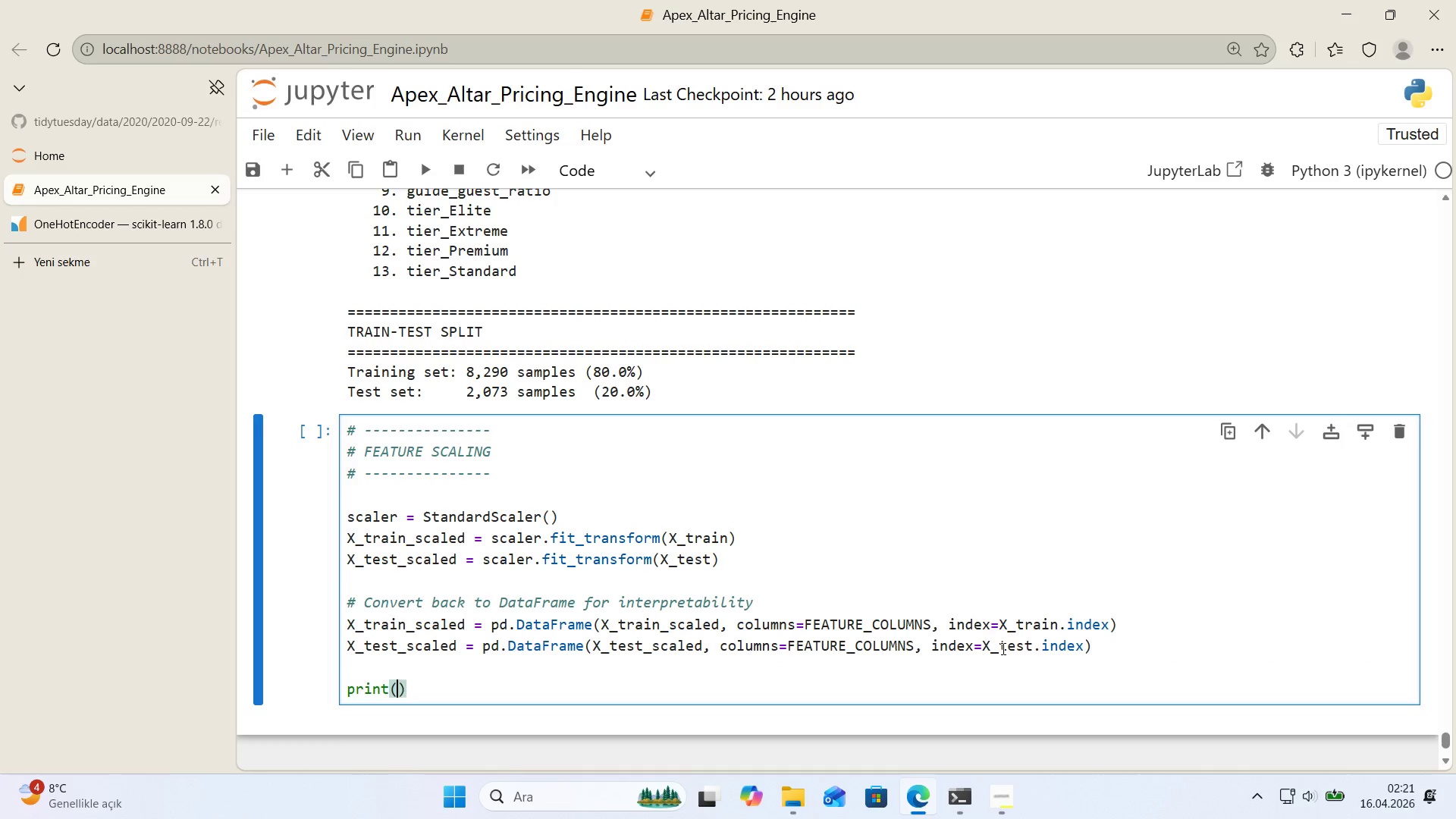 
key(ArrowLeft)
 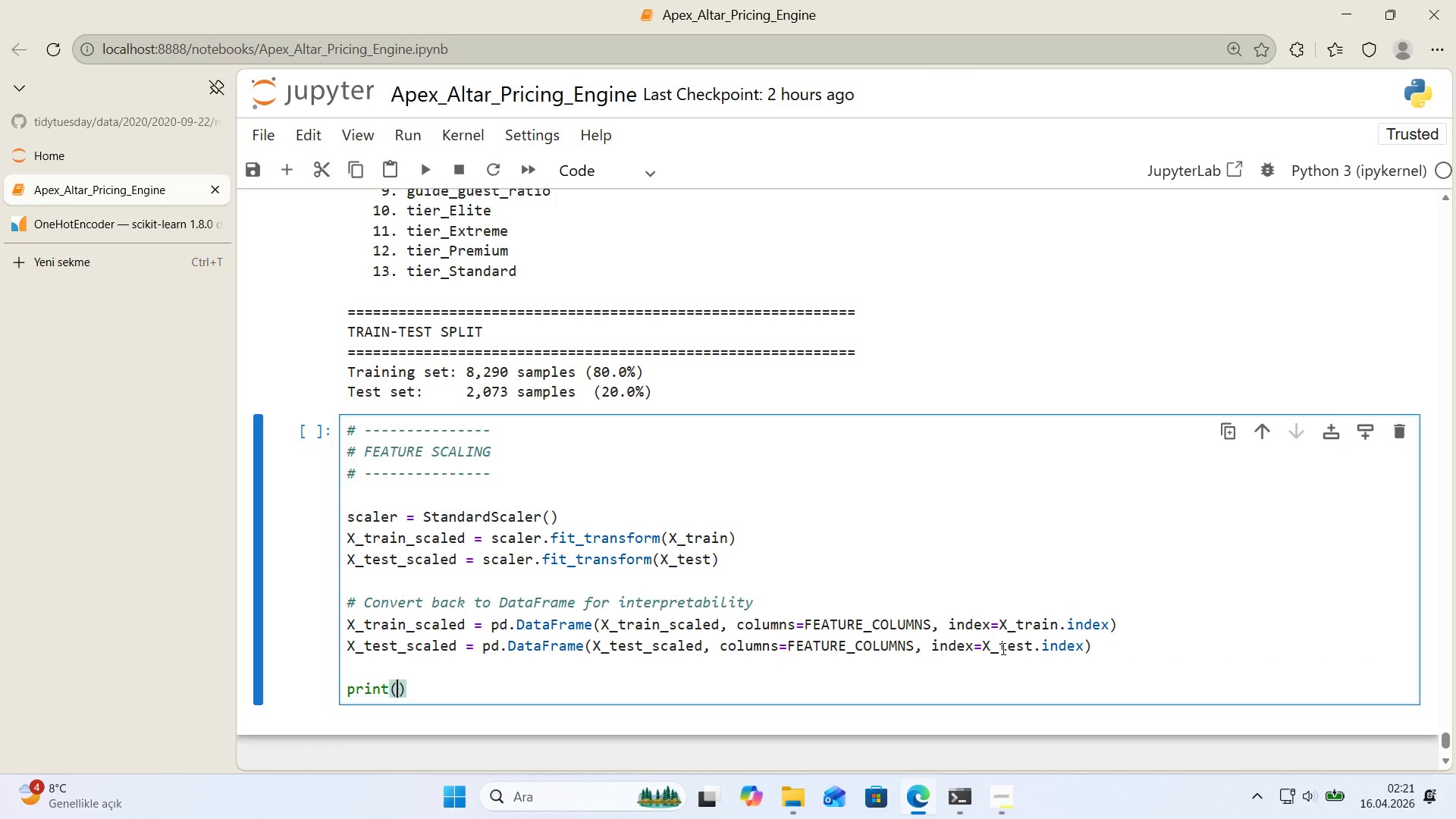 
key(Backquote)
 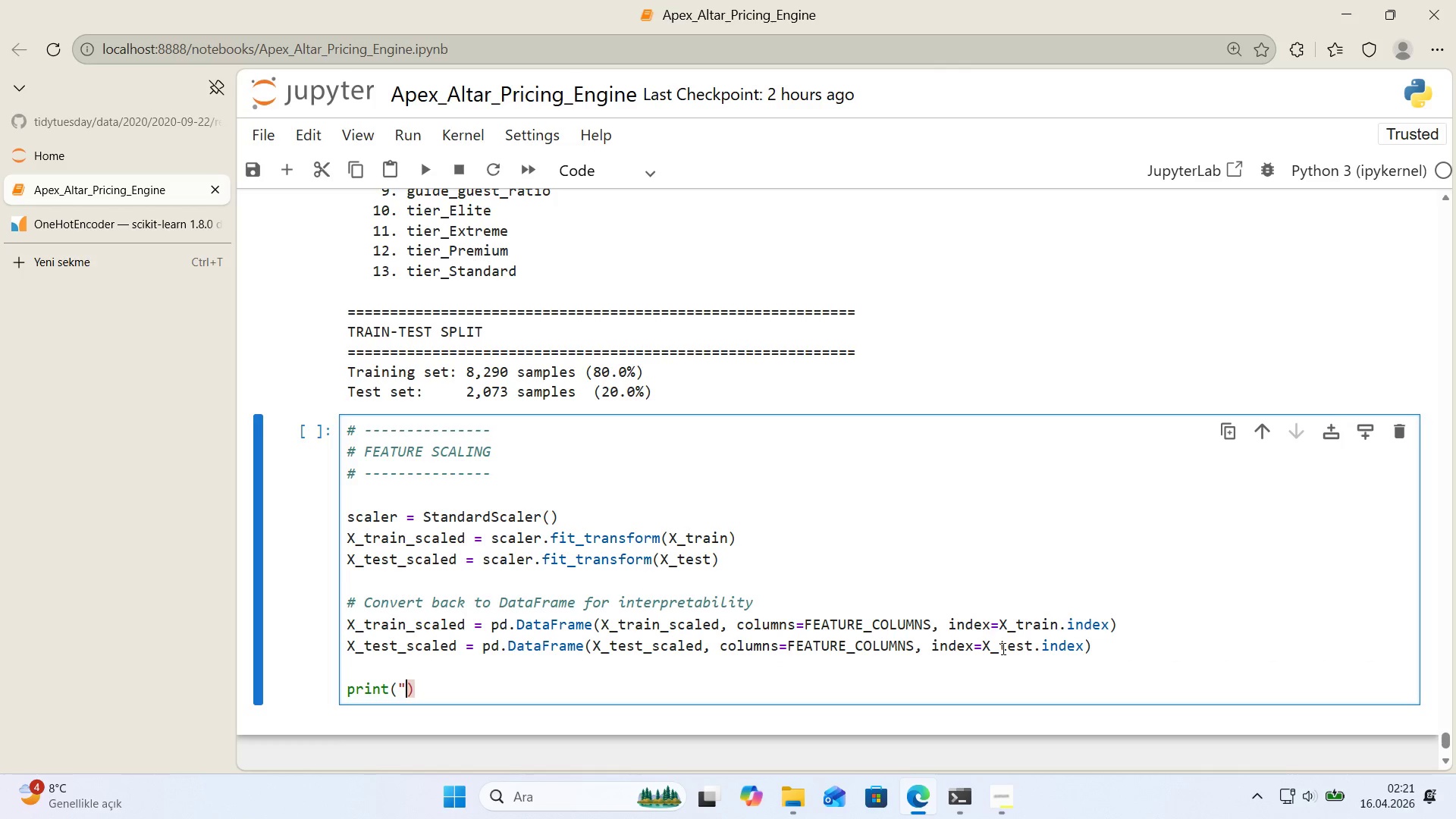 
key(Backquote)
 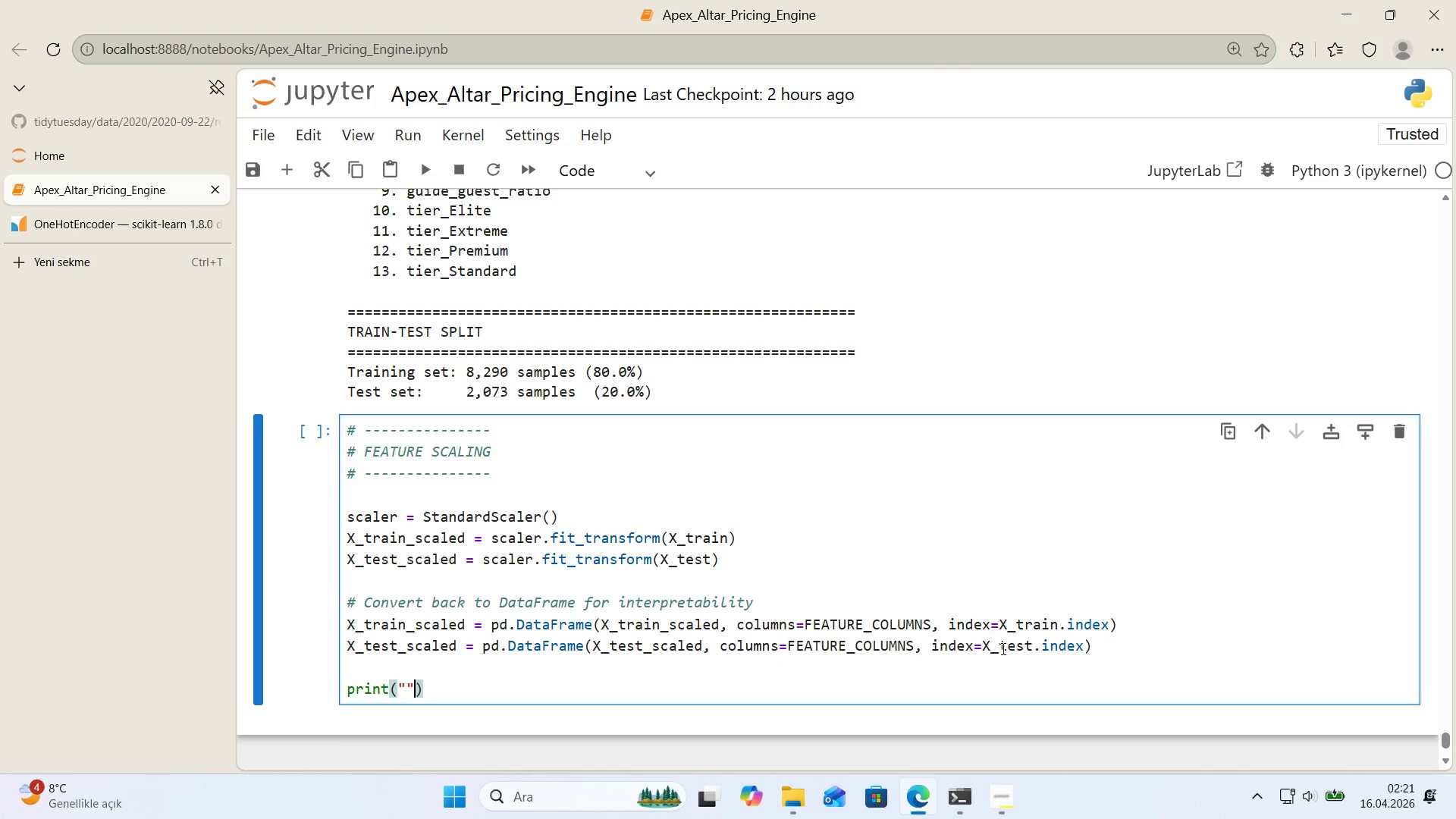 
key(ArrowLeft)
 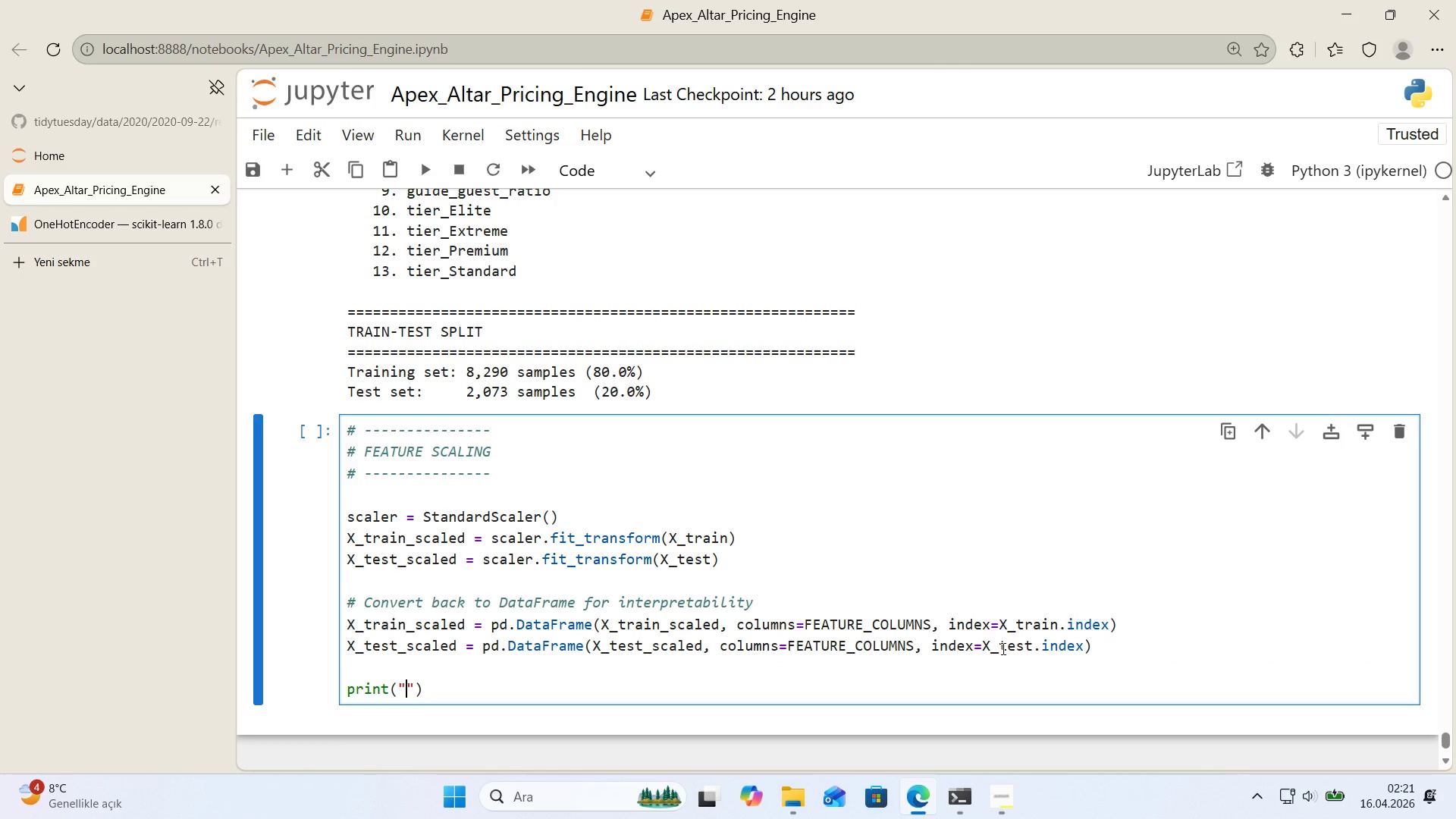 
type(Feature )
 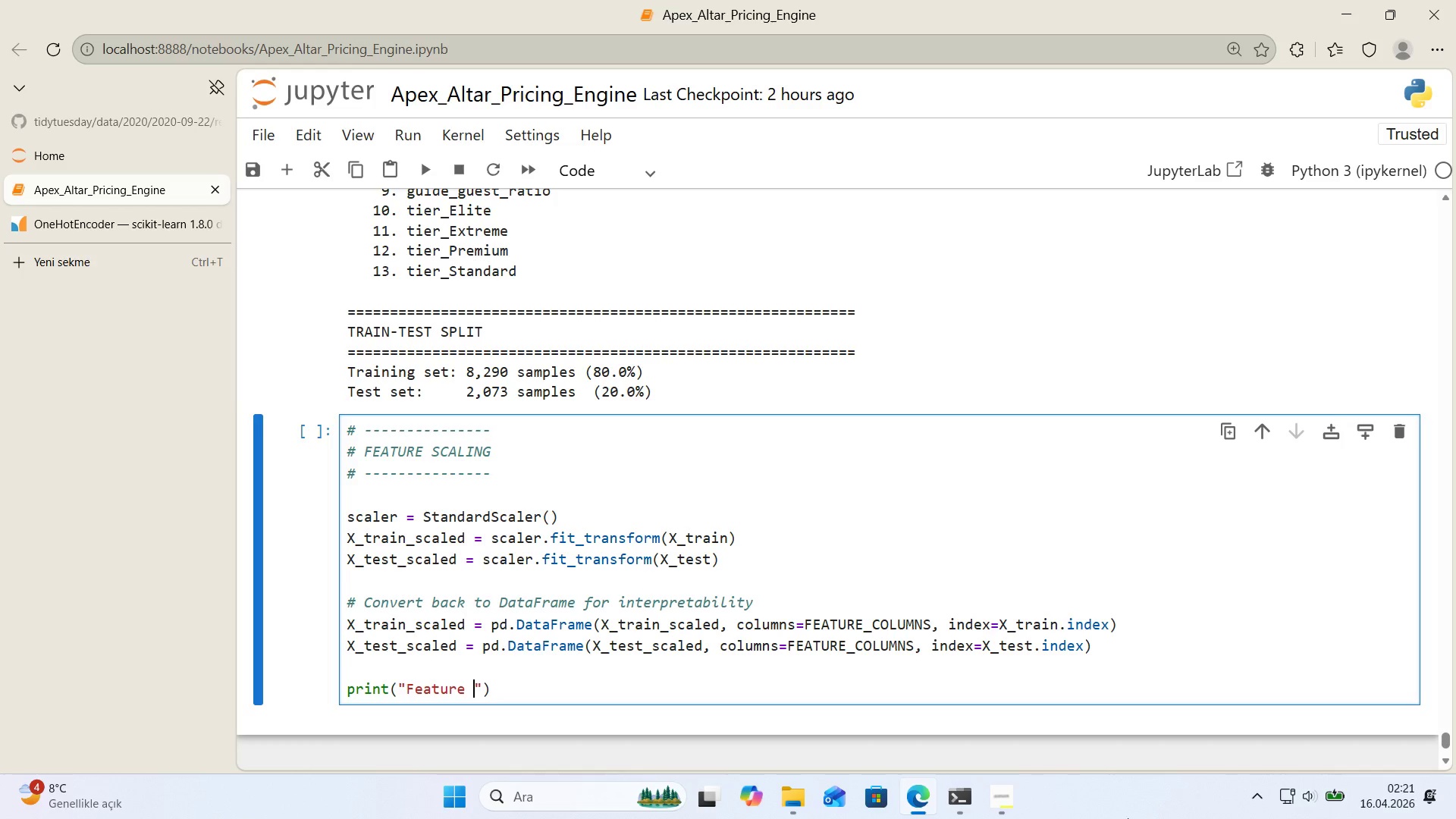 
wait(26.92)
 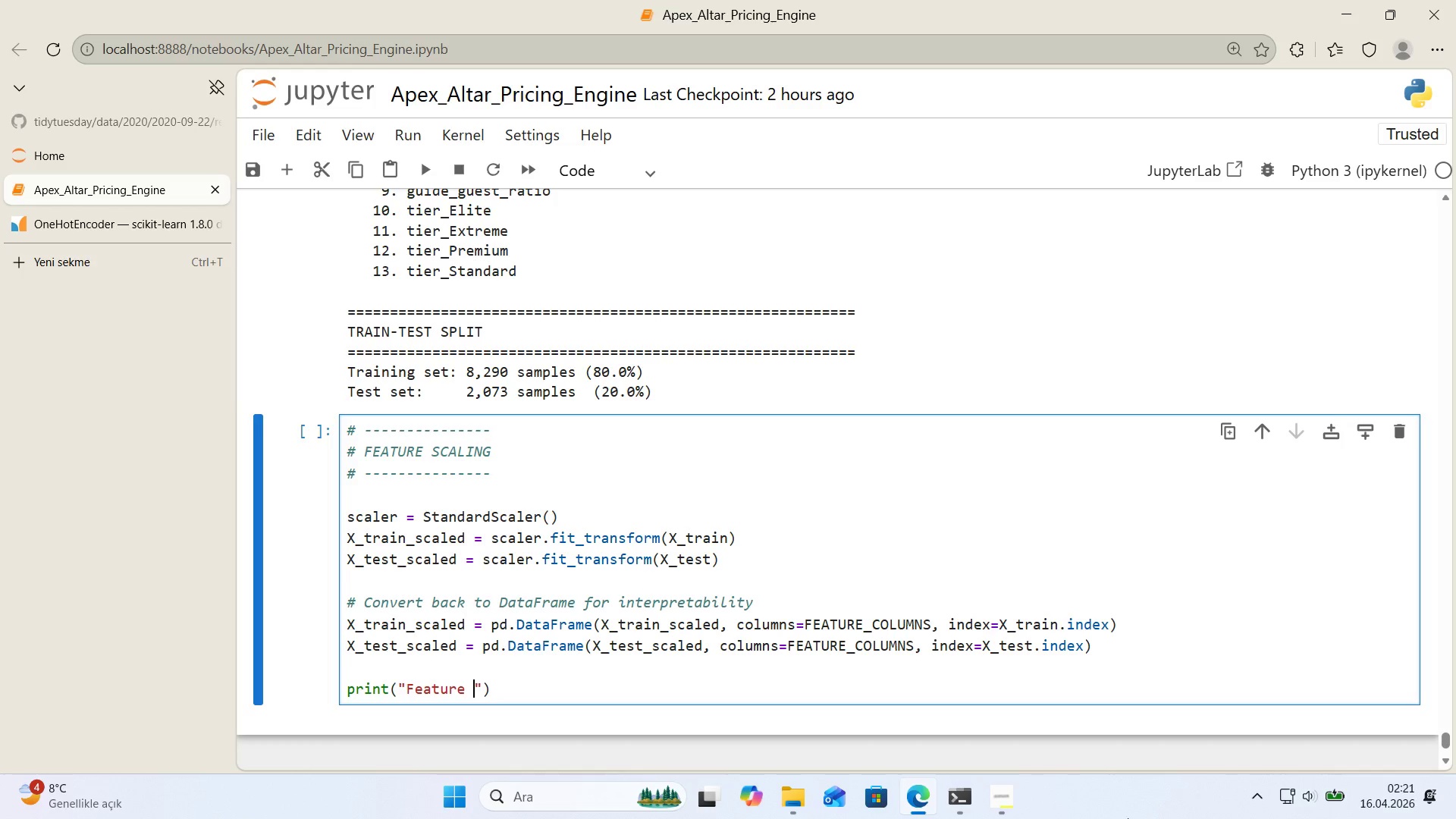 
key(ArrowLeft)
 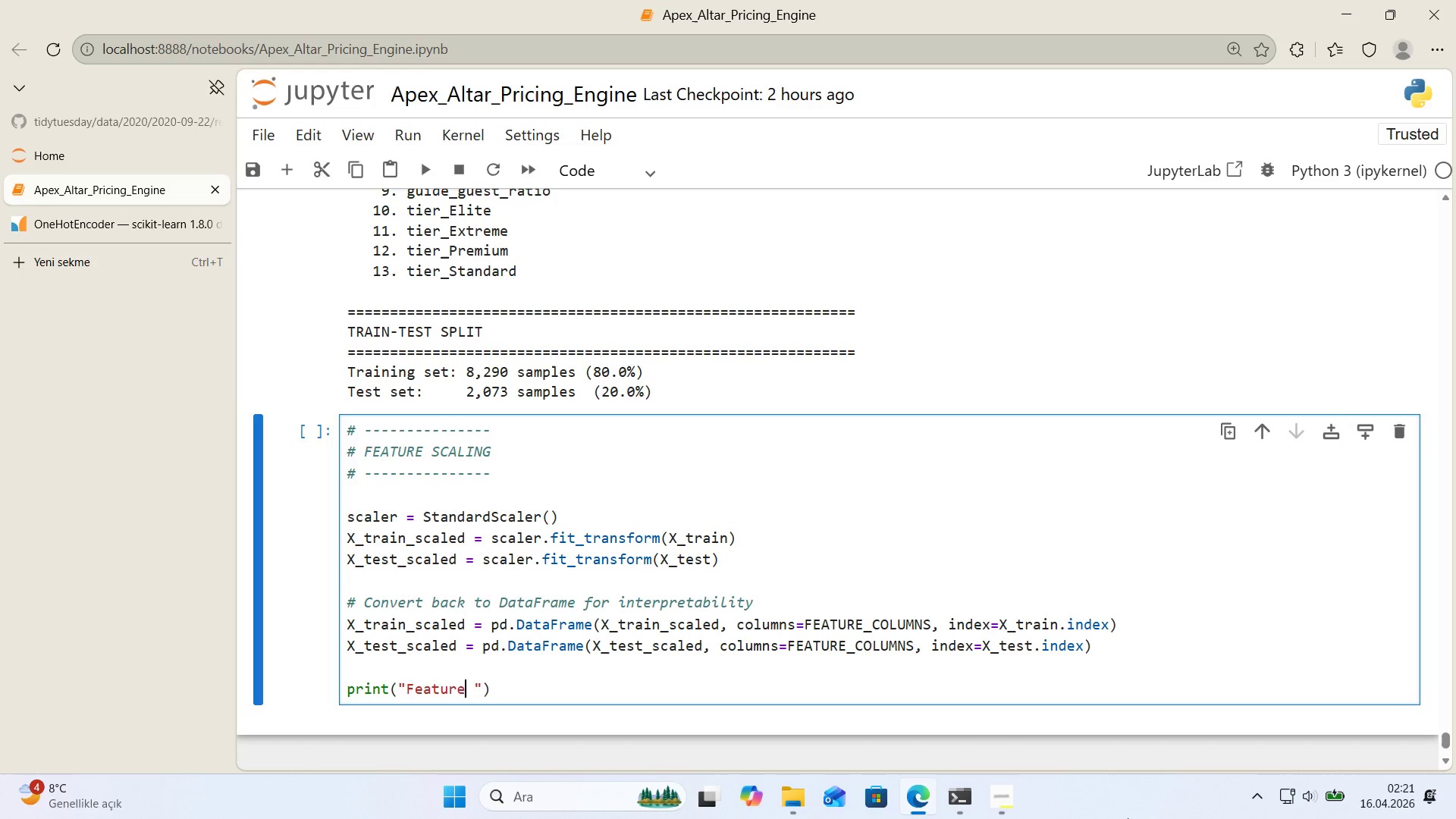 
type( scal'ng complete)
 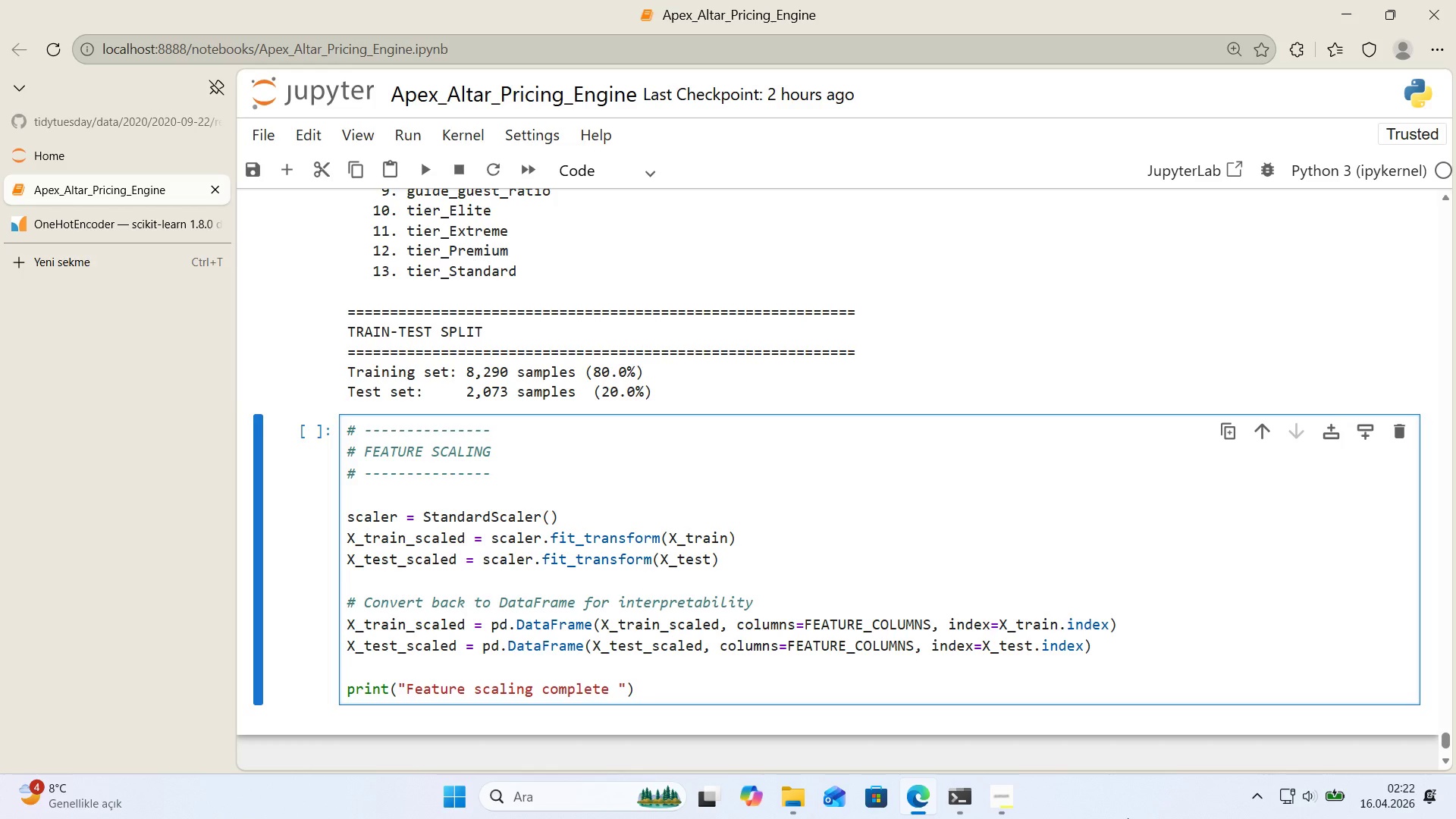 
wait(45.27)
 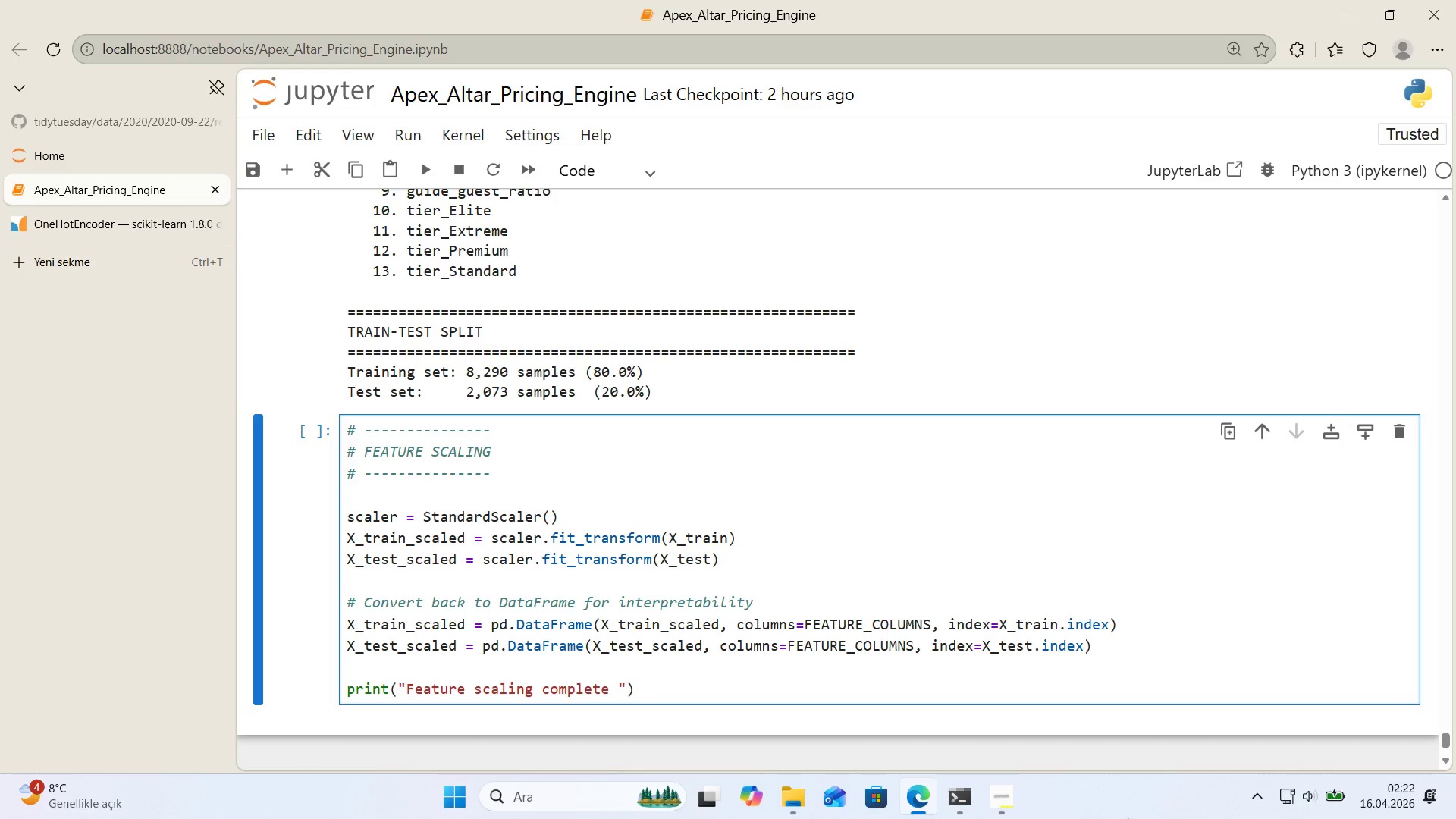 
key(Space)
 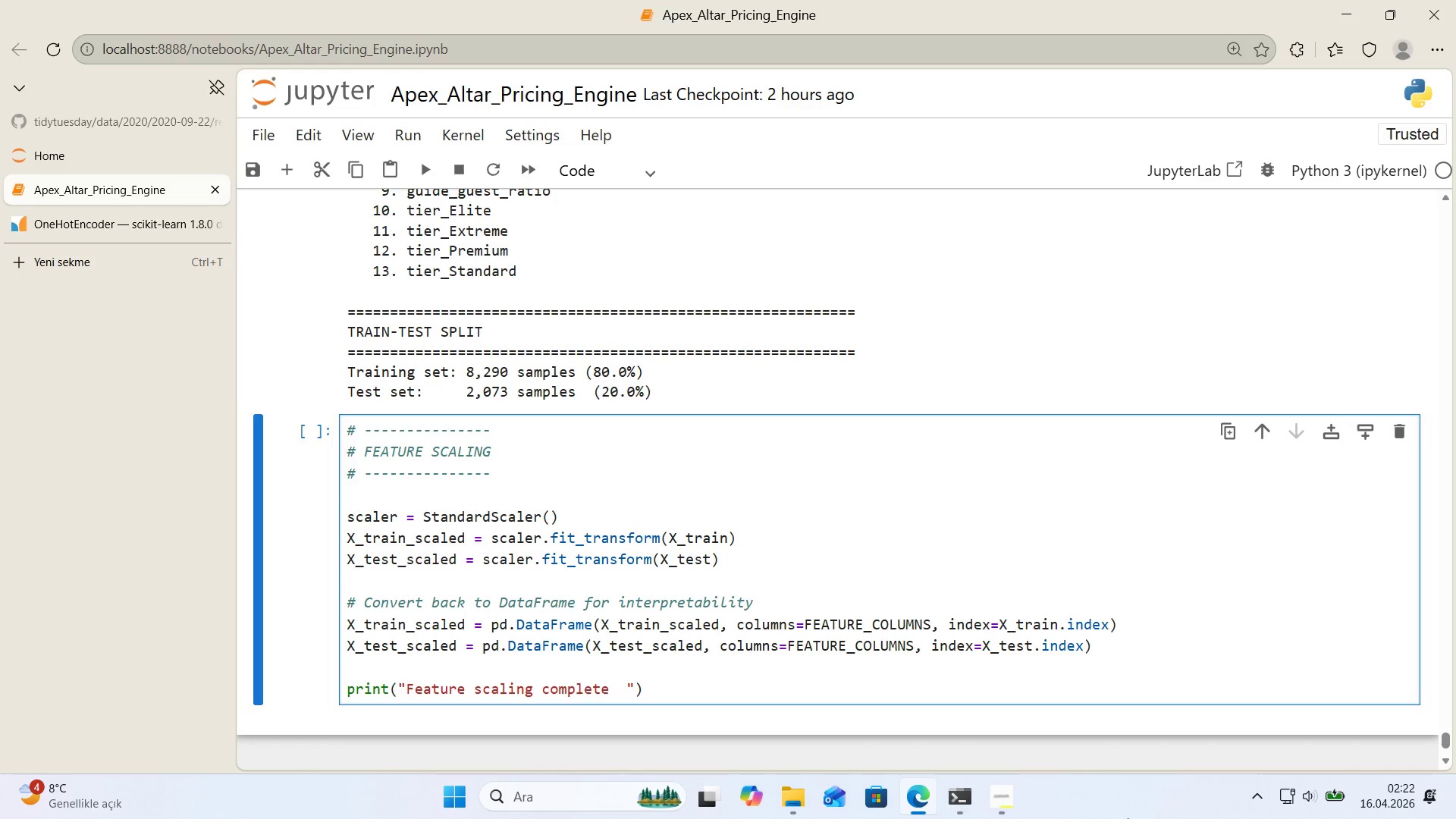 
key(Backspace)
 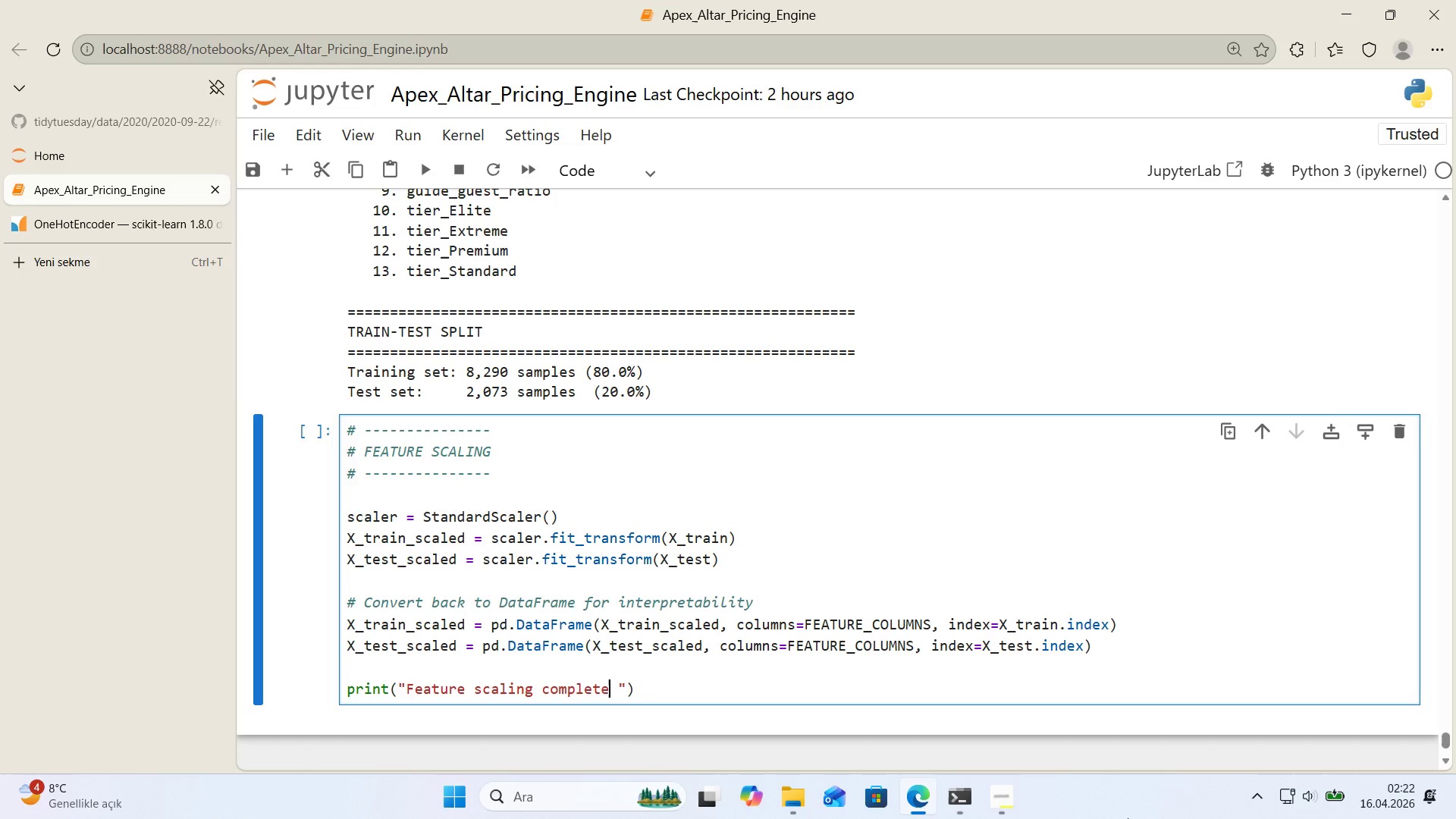 
wait(6.7)
 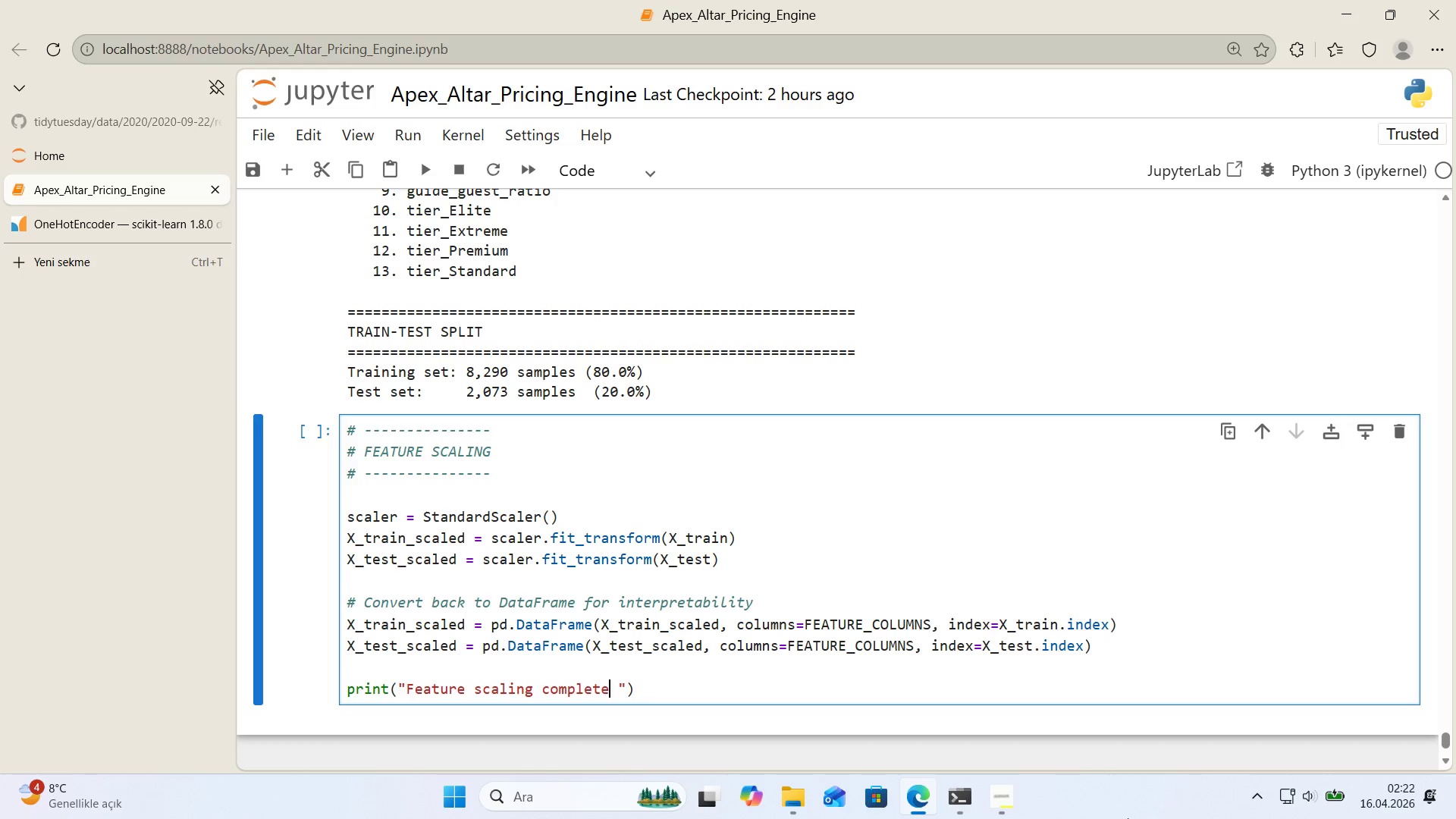 
key(D)
 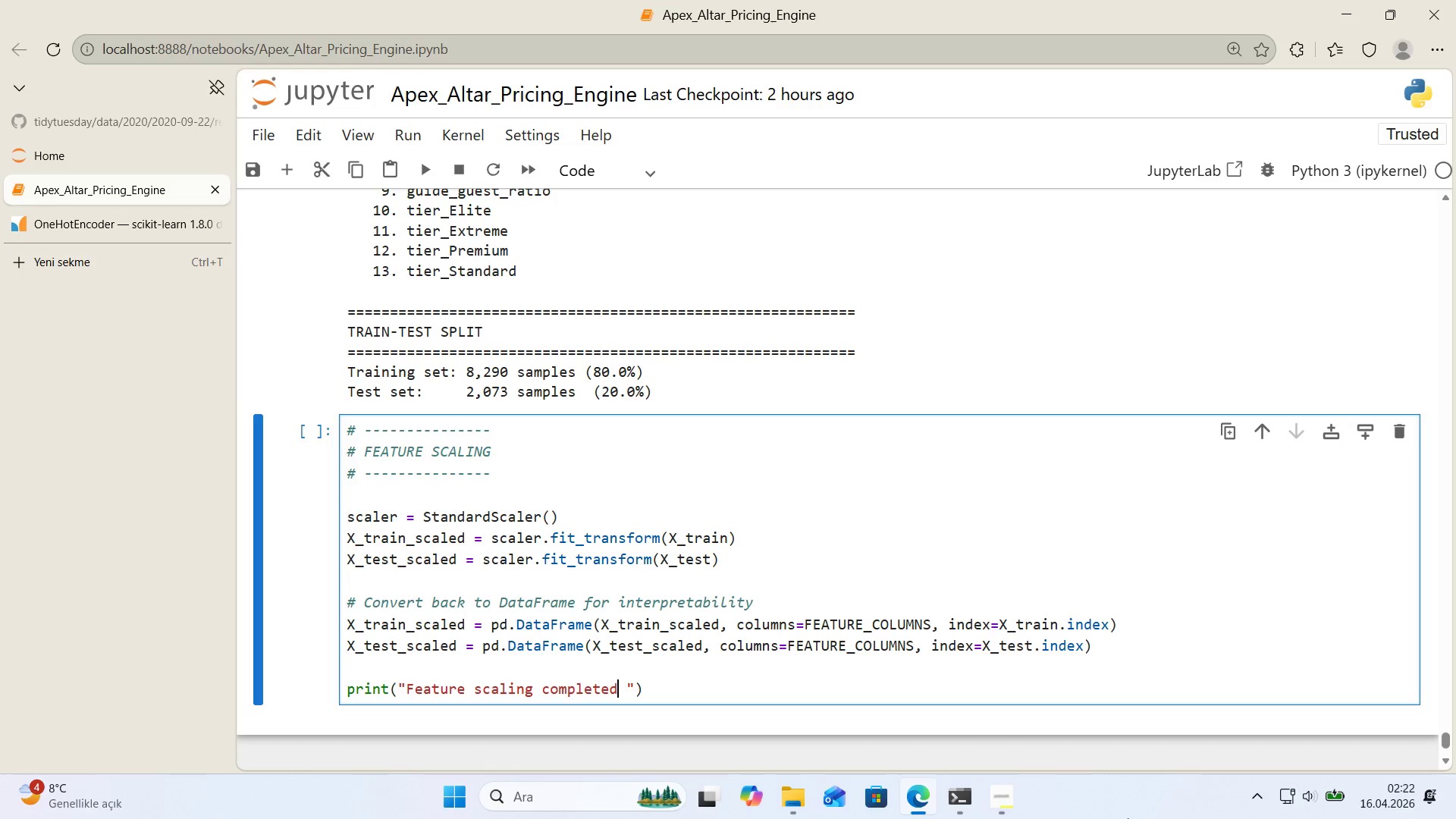 
key(Backspace)
 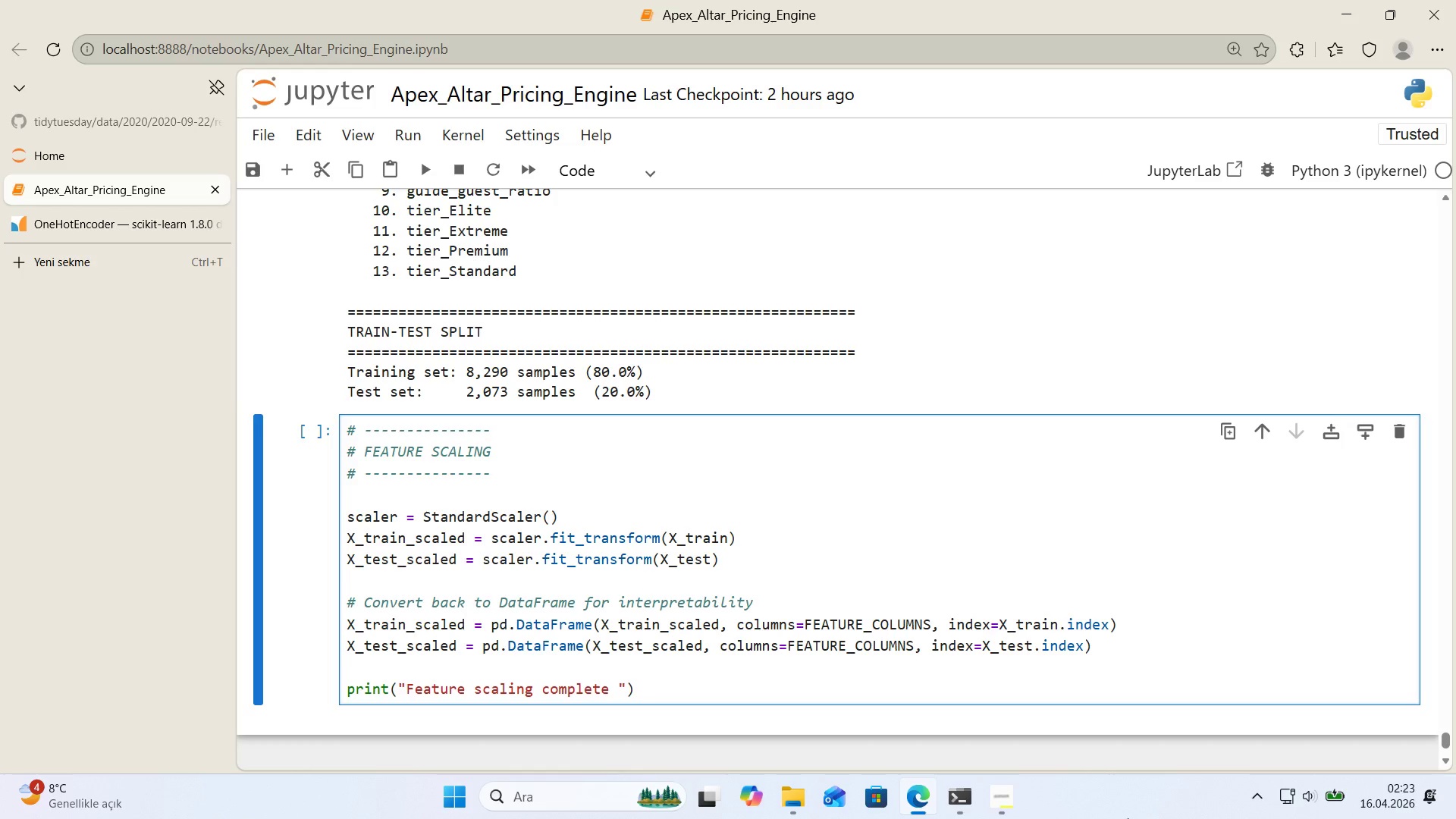 
wait(19.19)
 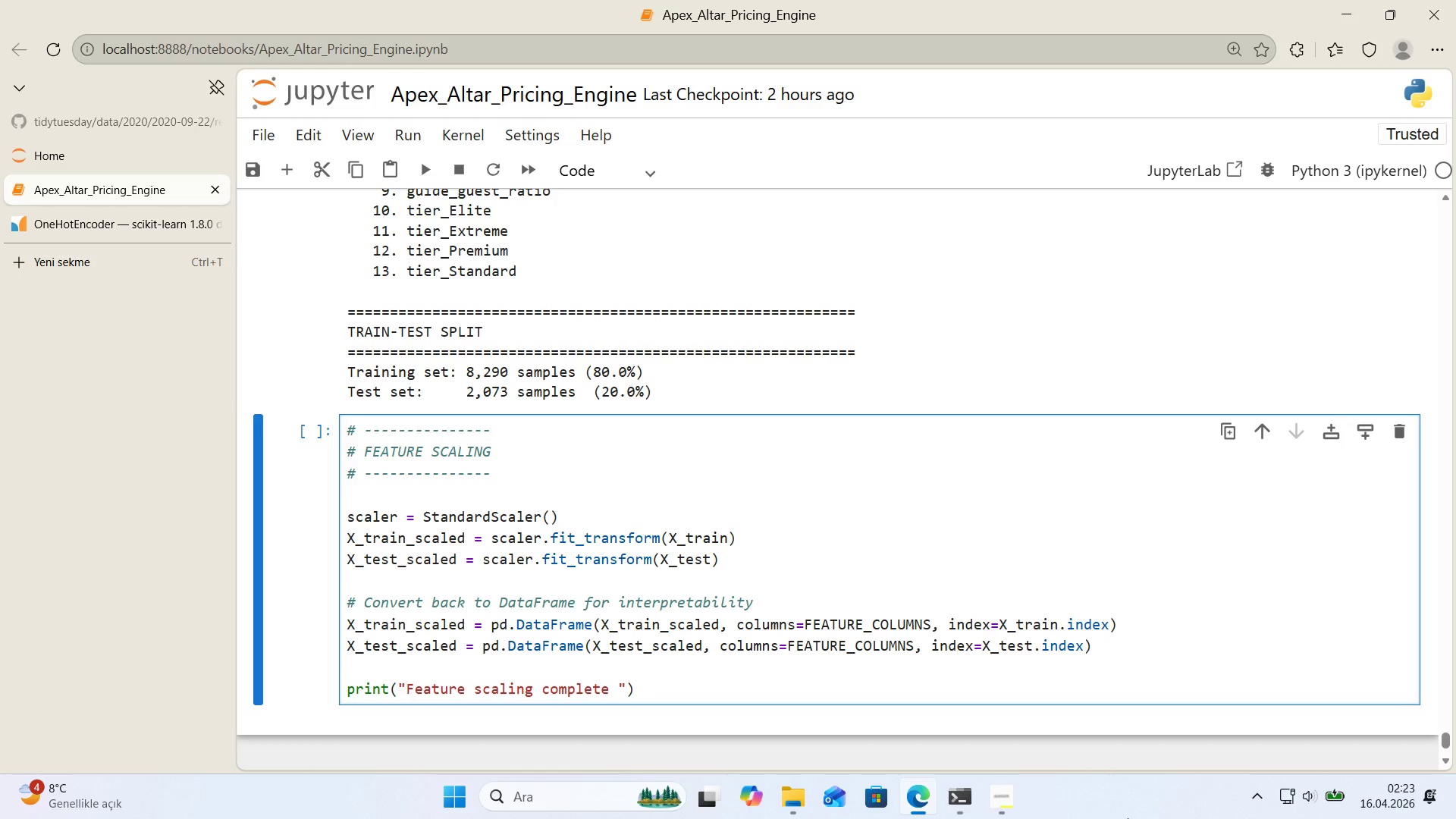 
type( *()
 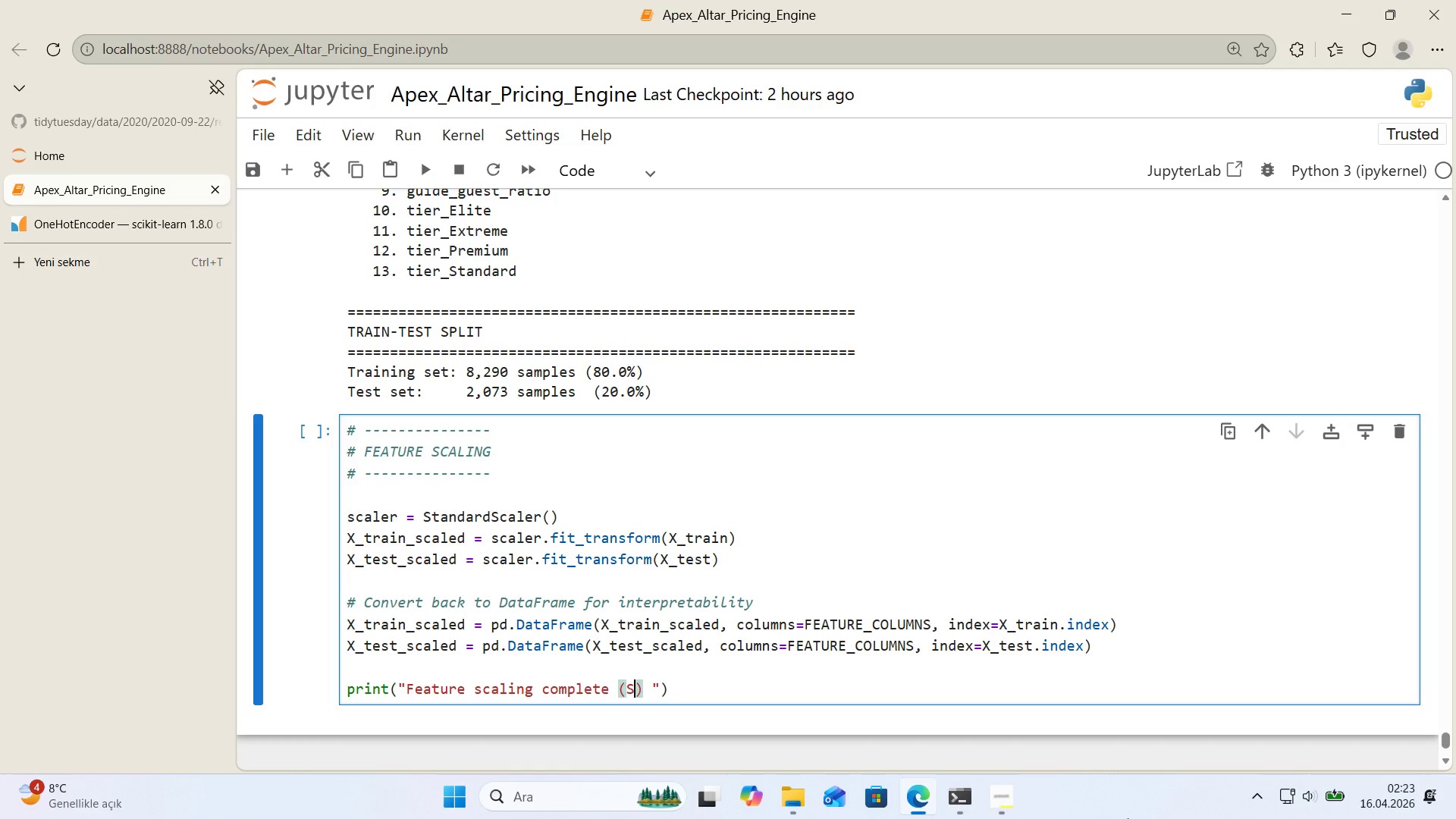 
 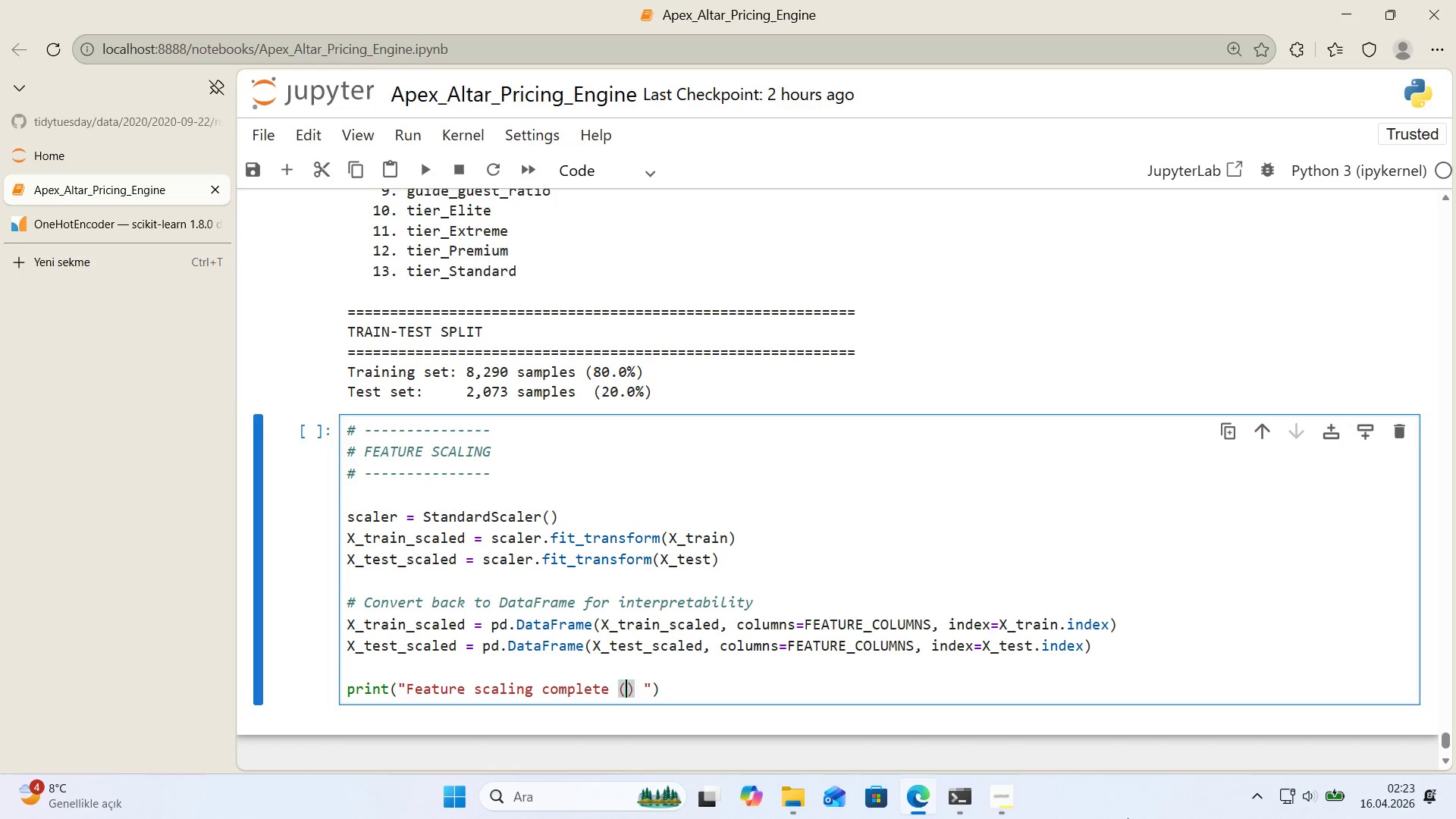 
key(ArrowLeft)
 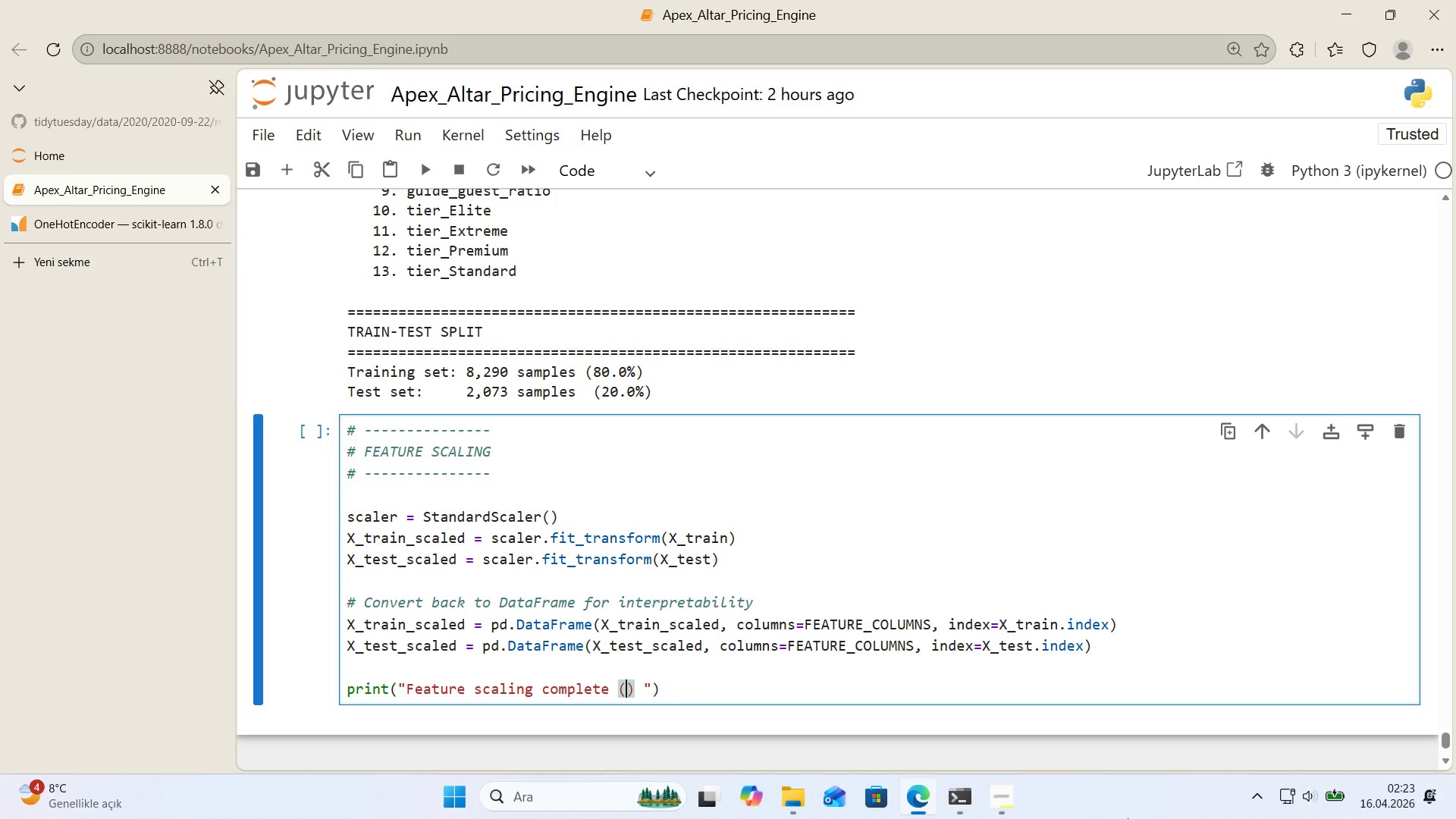 
type(Standard )
key(Backspace)
type(Scaler)
 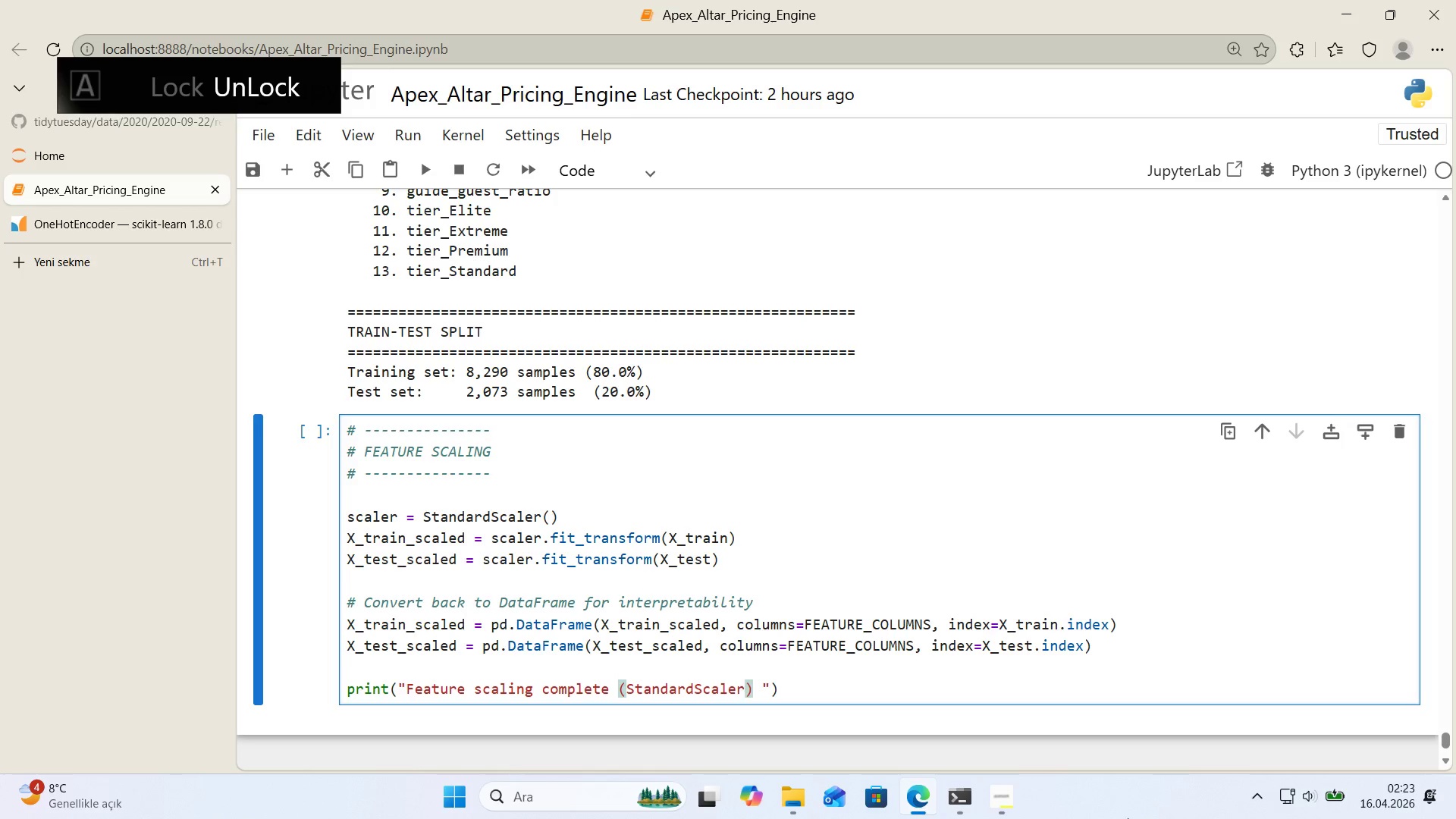 
key(ArrowRight)
 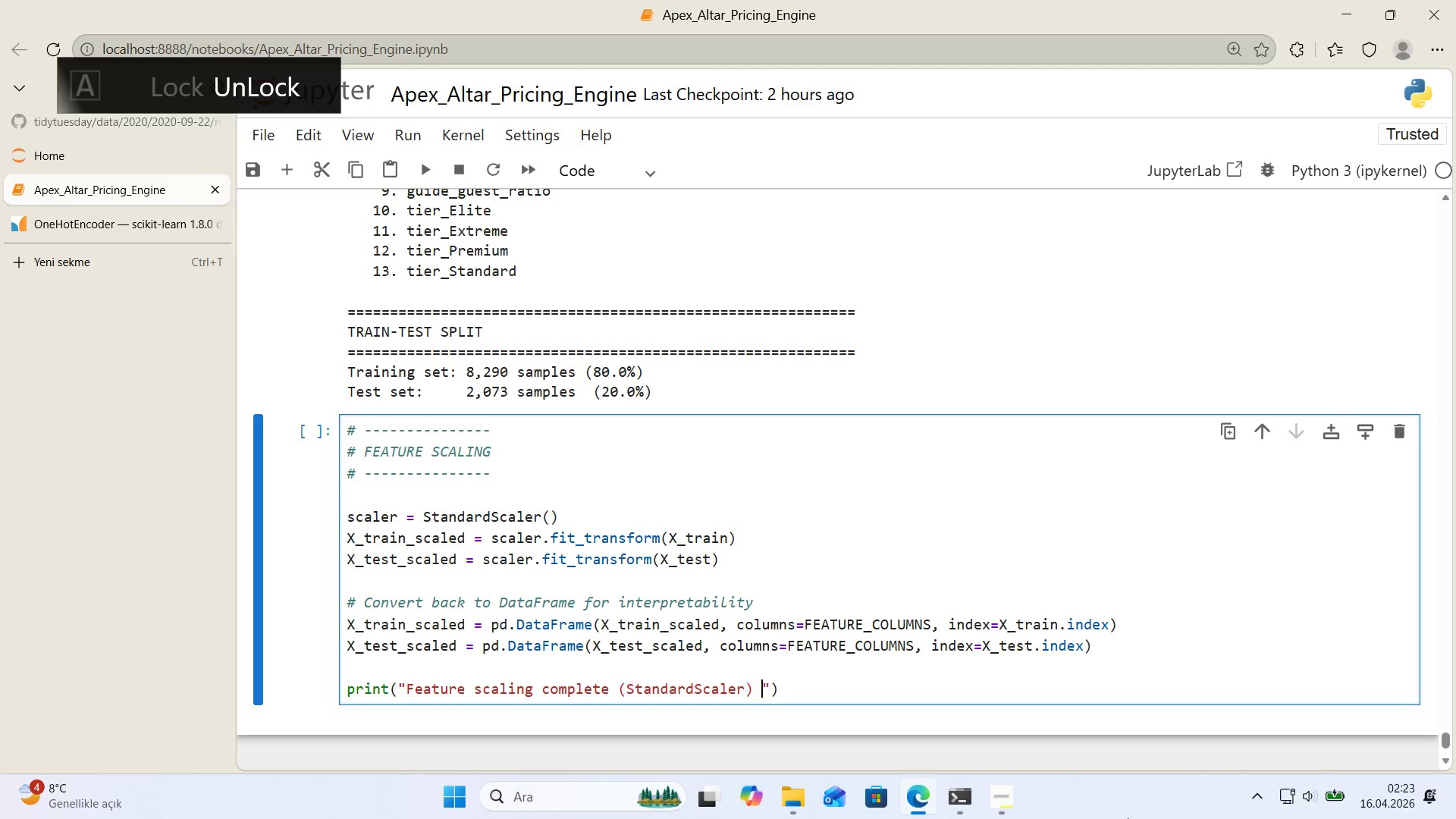 
key(ArrowRight)
 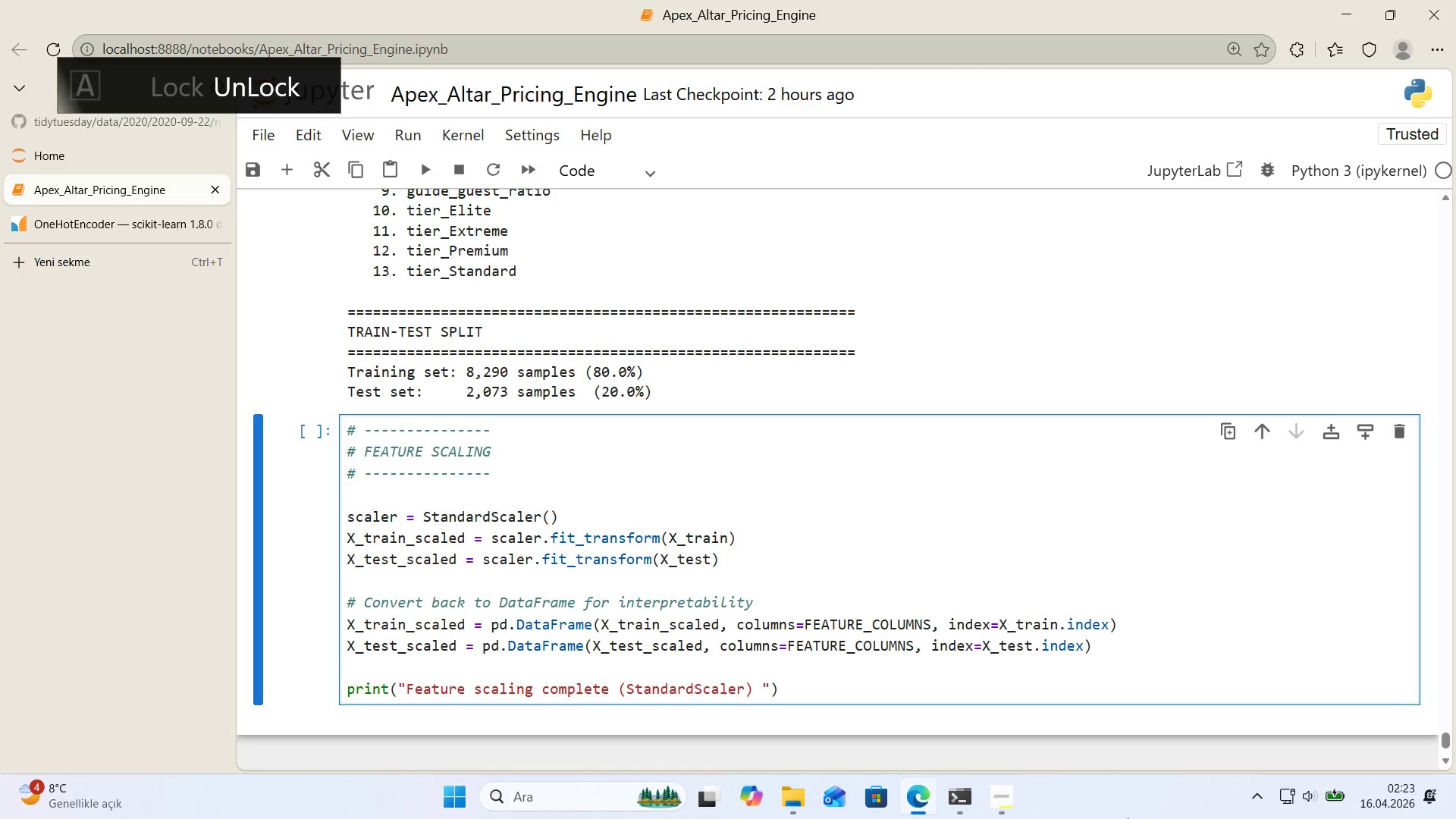 
key(ArrowLeft)
 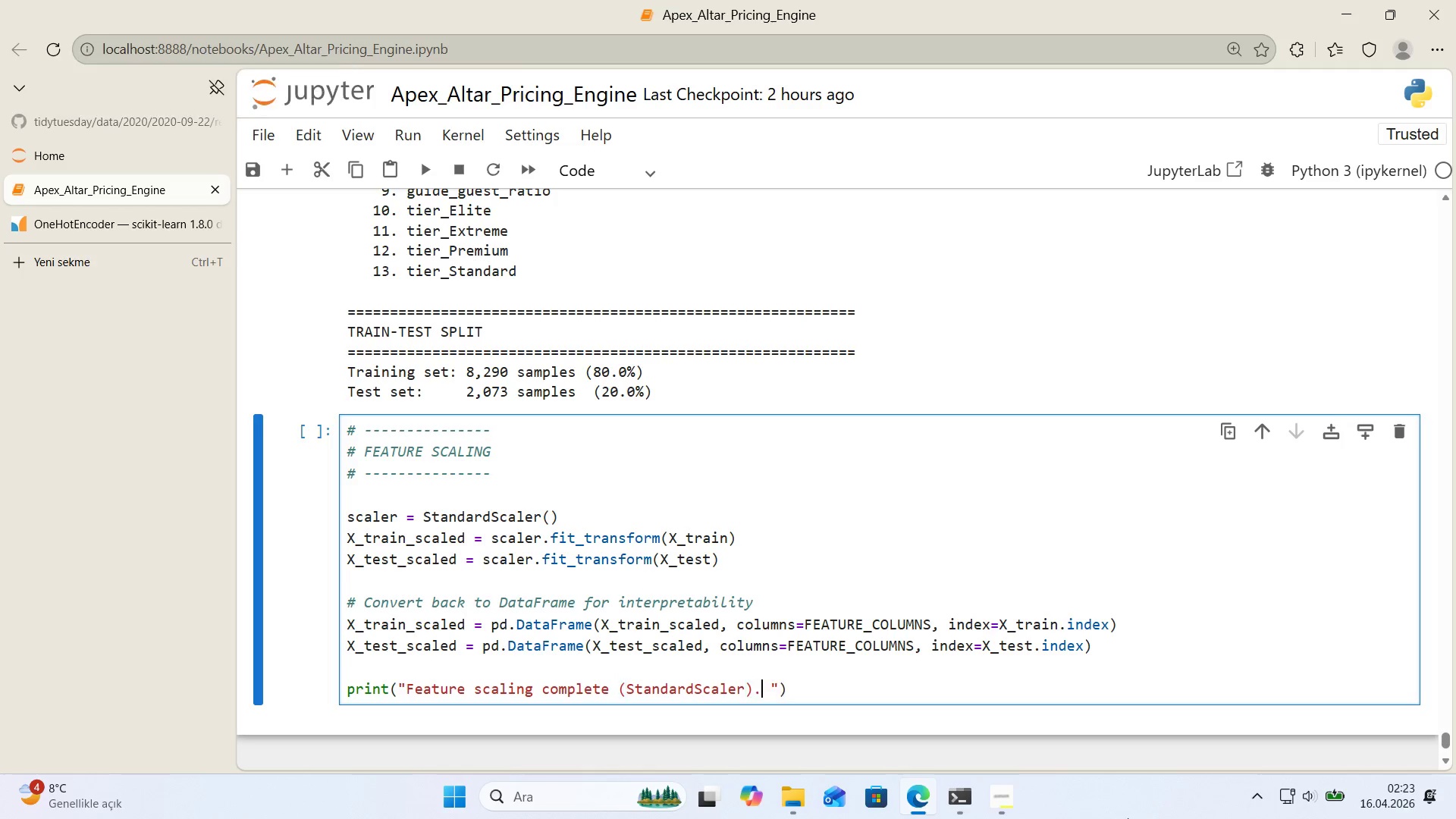 
key(Period)
 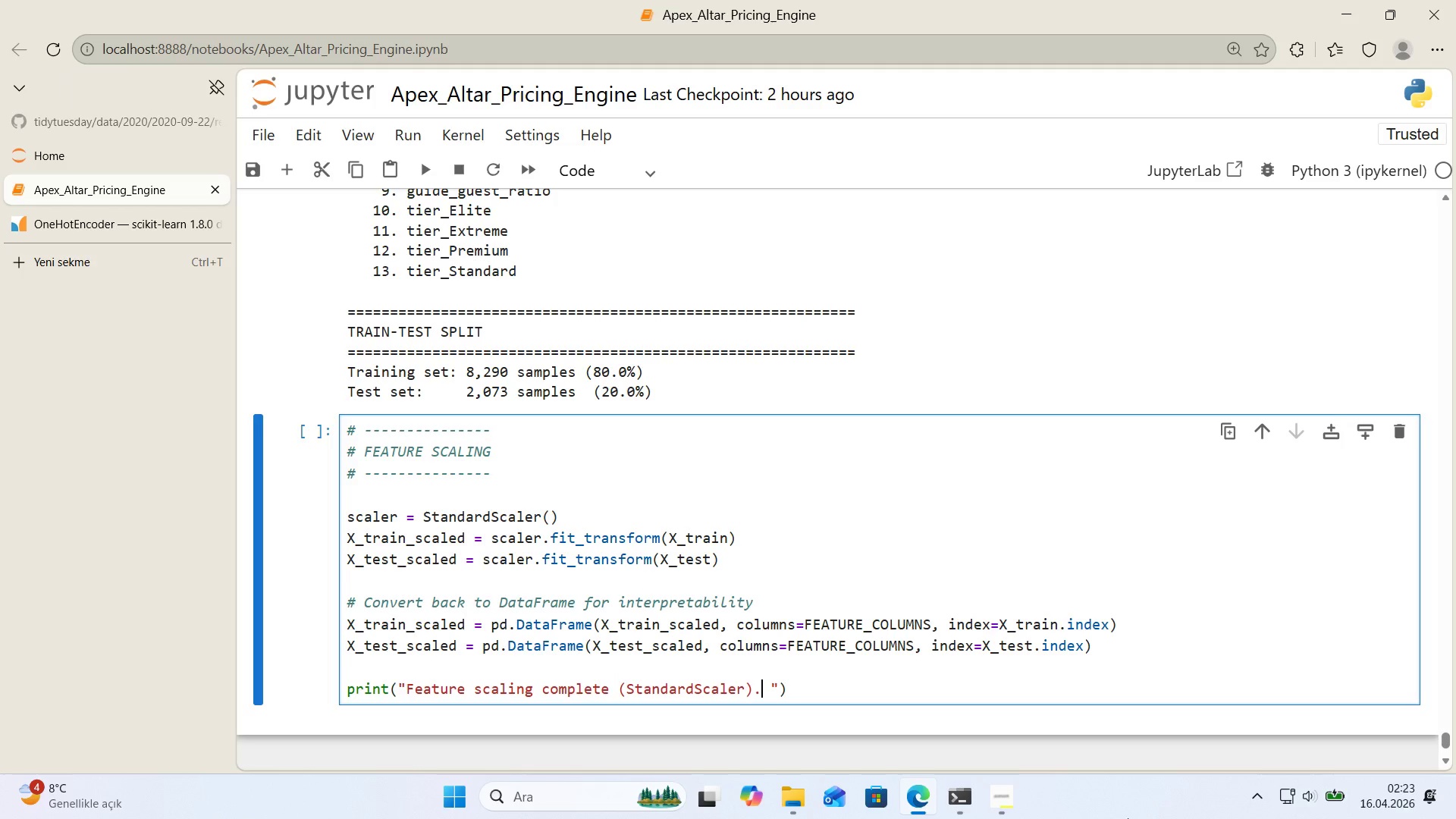 
key(ArrowRight)
 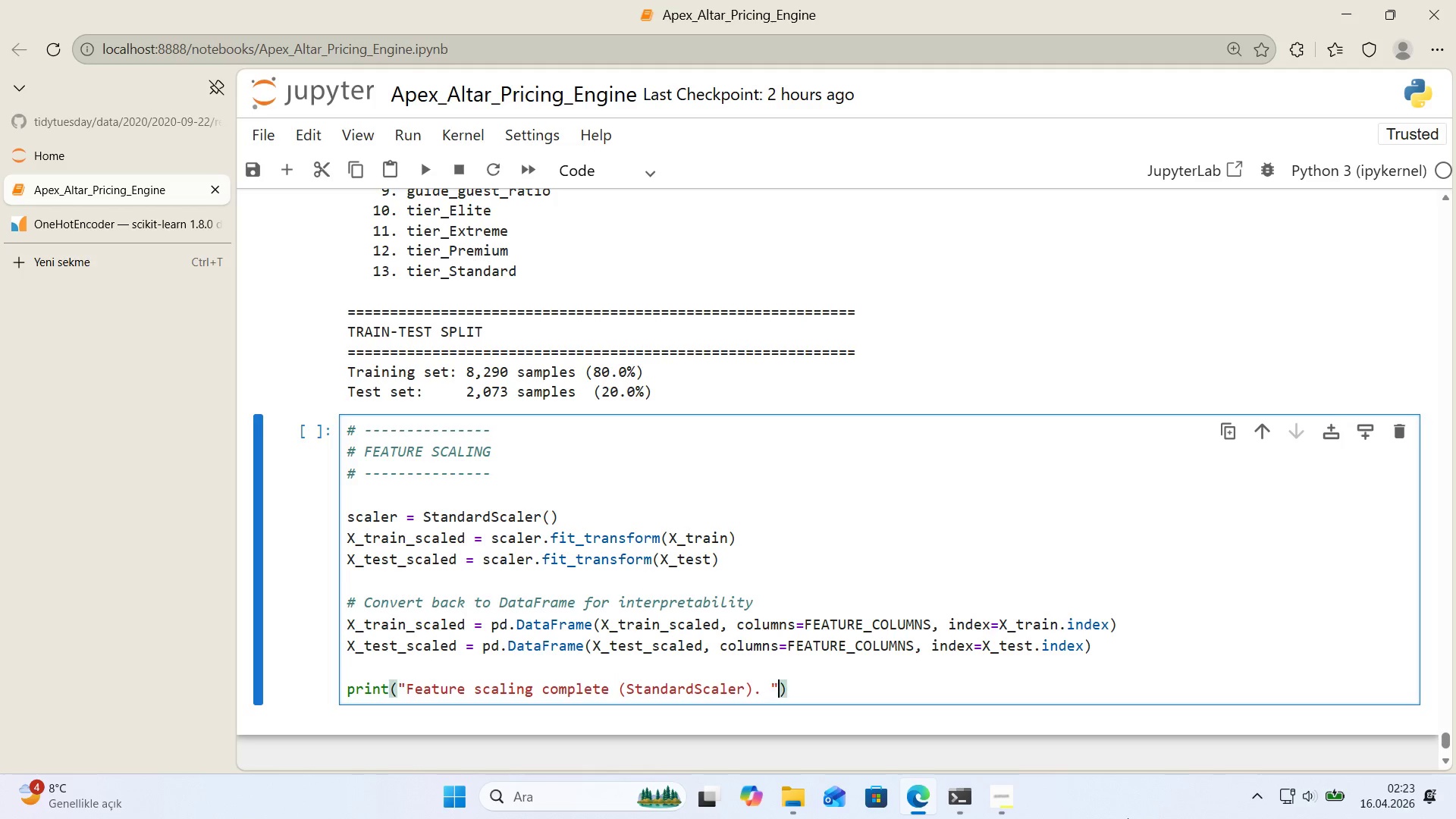 
key(ArrowRight)
 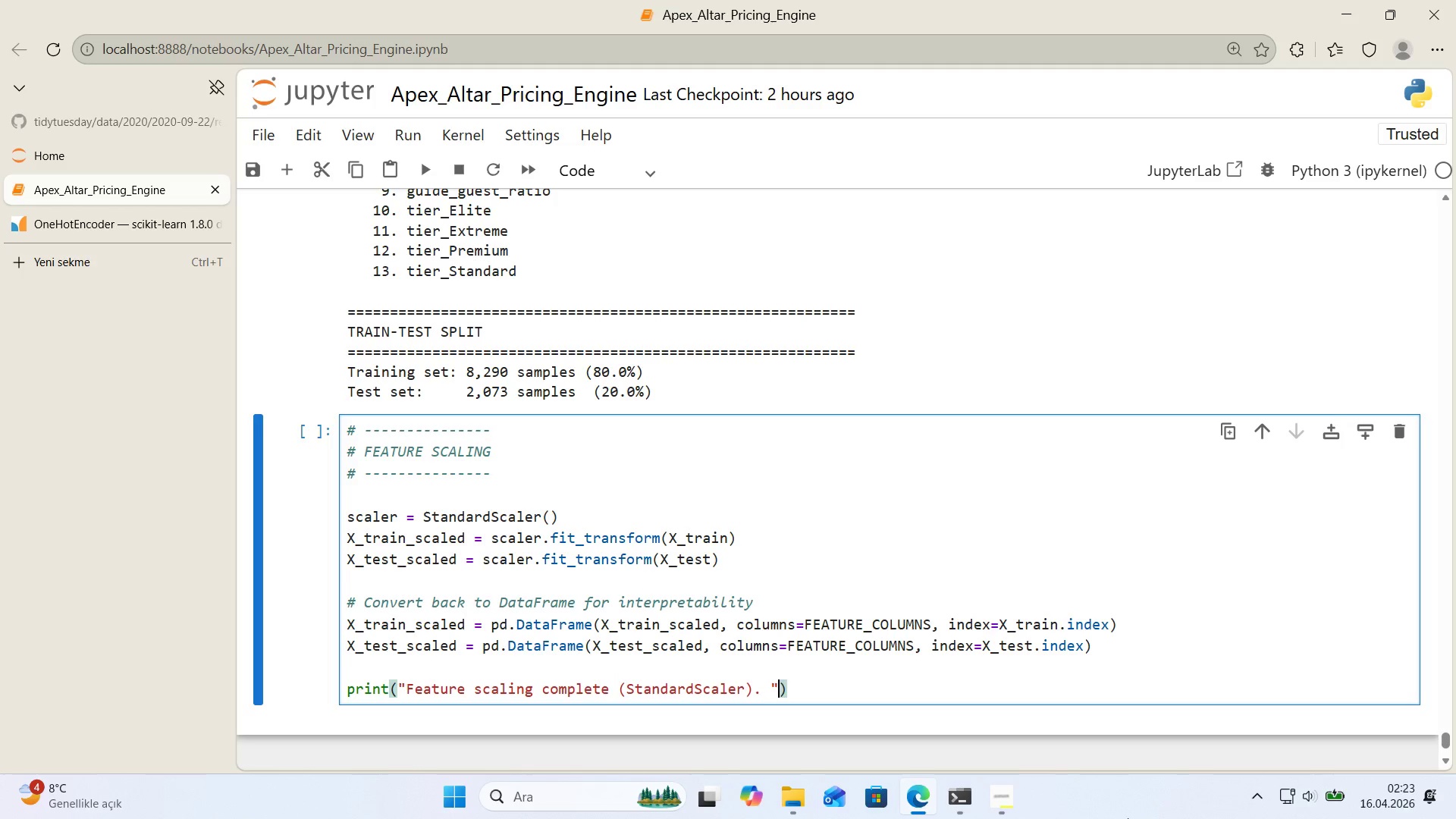 
key(ArrowRight)
 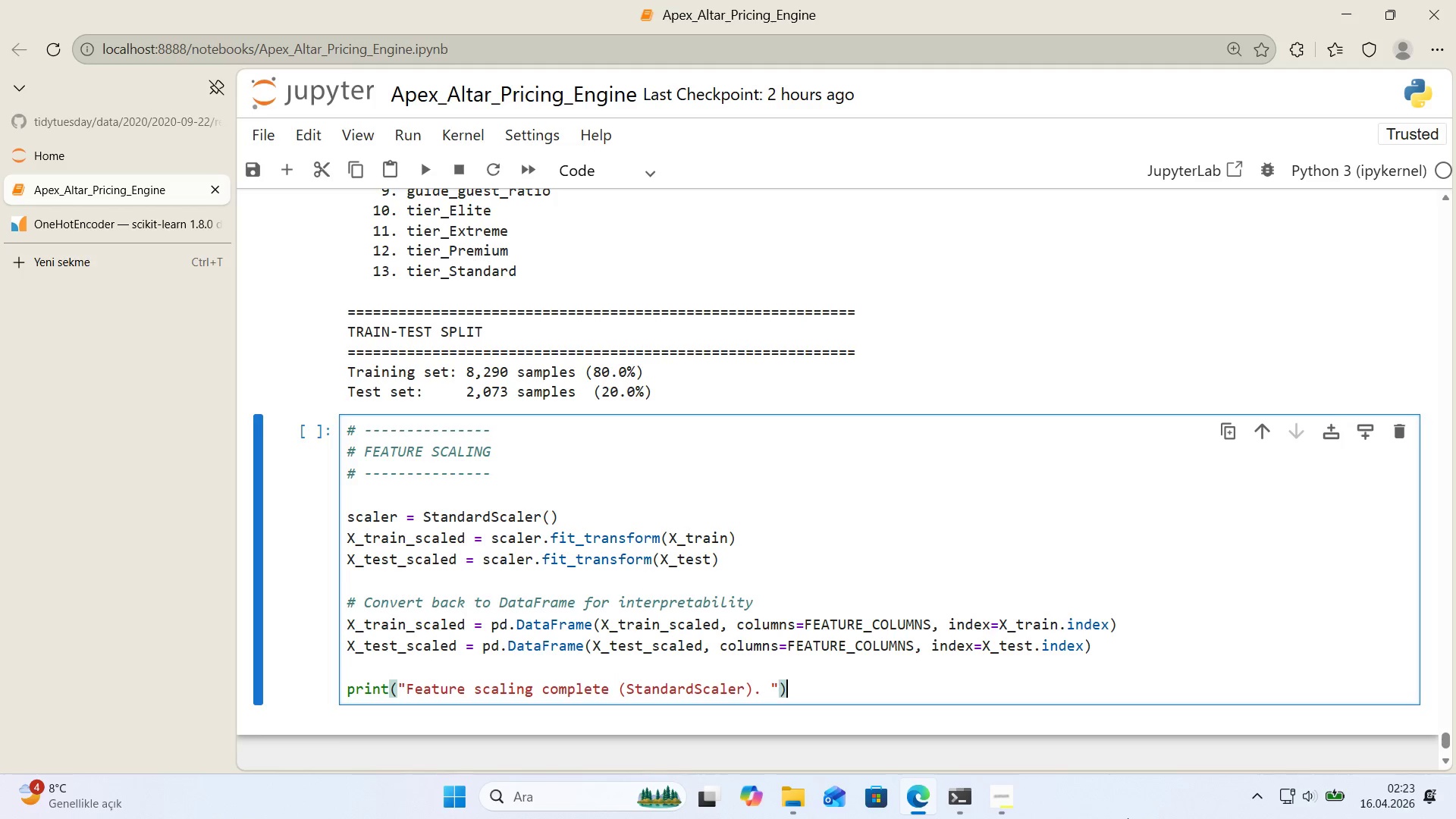 
key(Enter)
 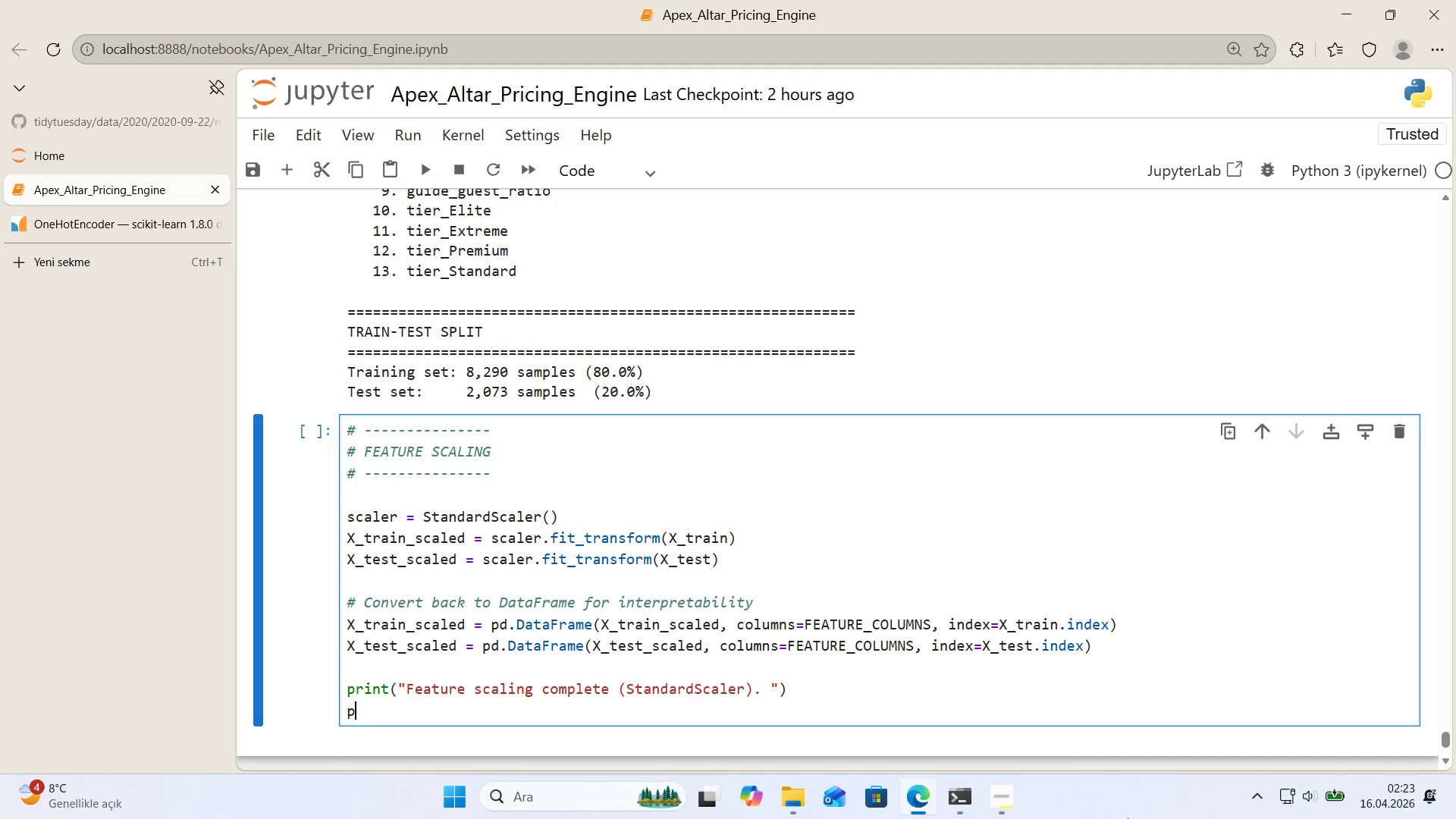 
type(pr'nt*()
 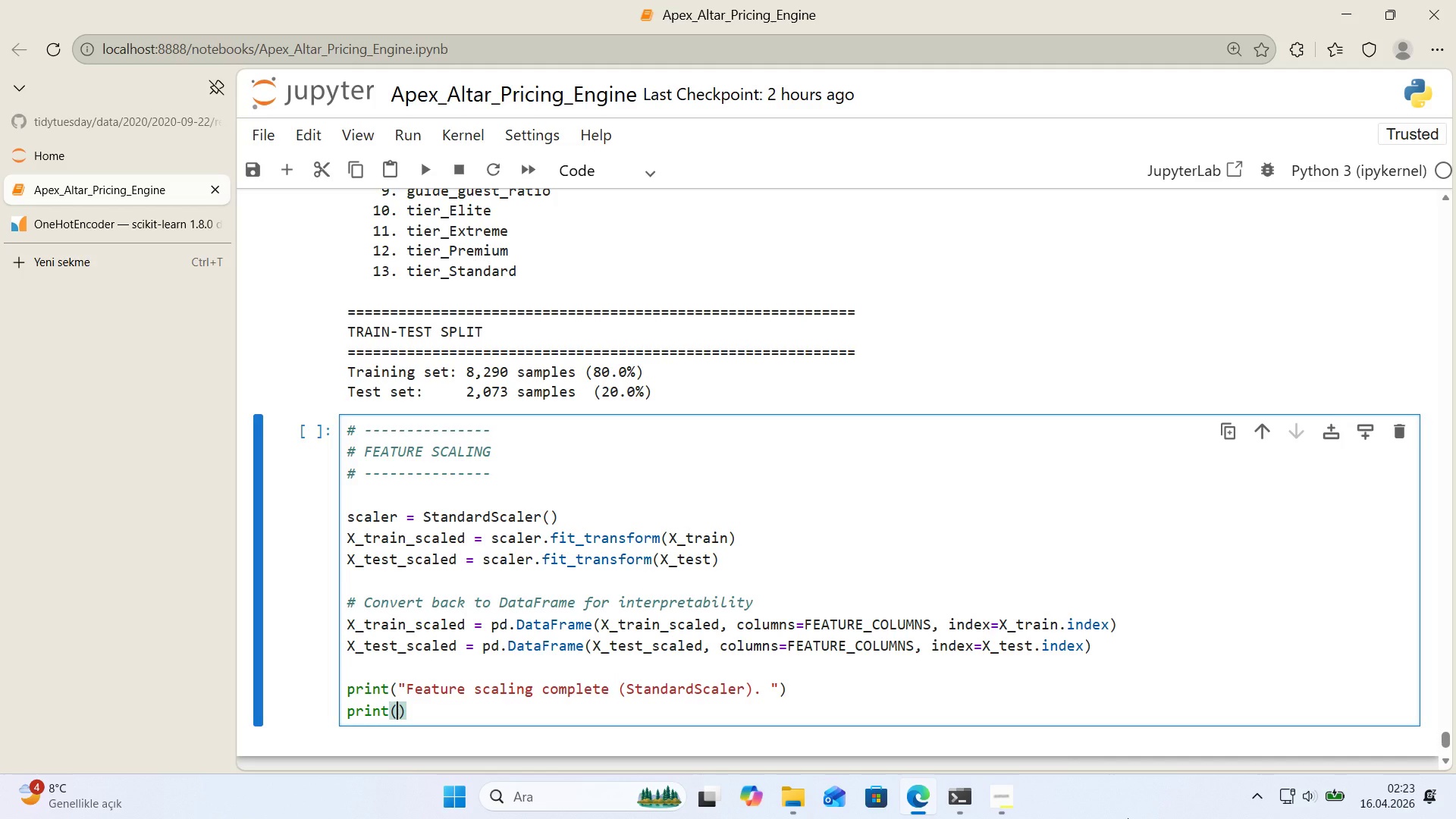 
 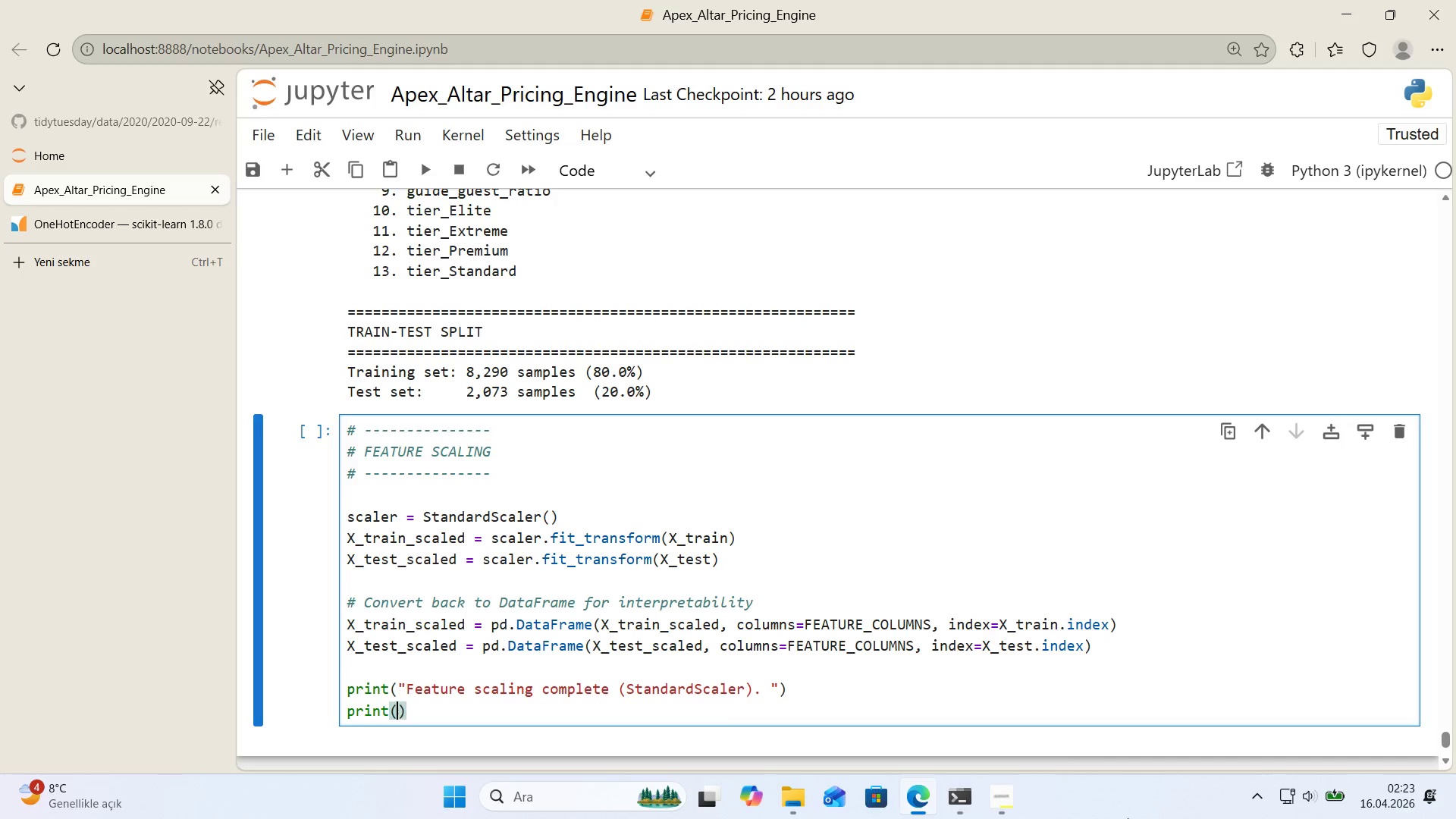 
key(ArrowLeft)
 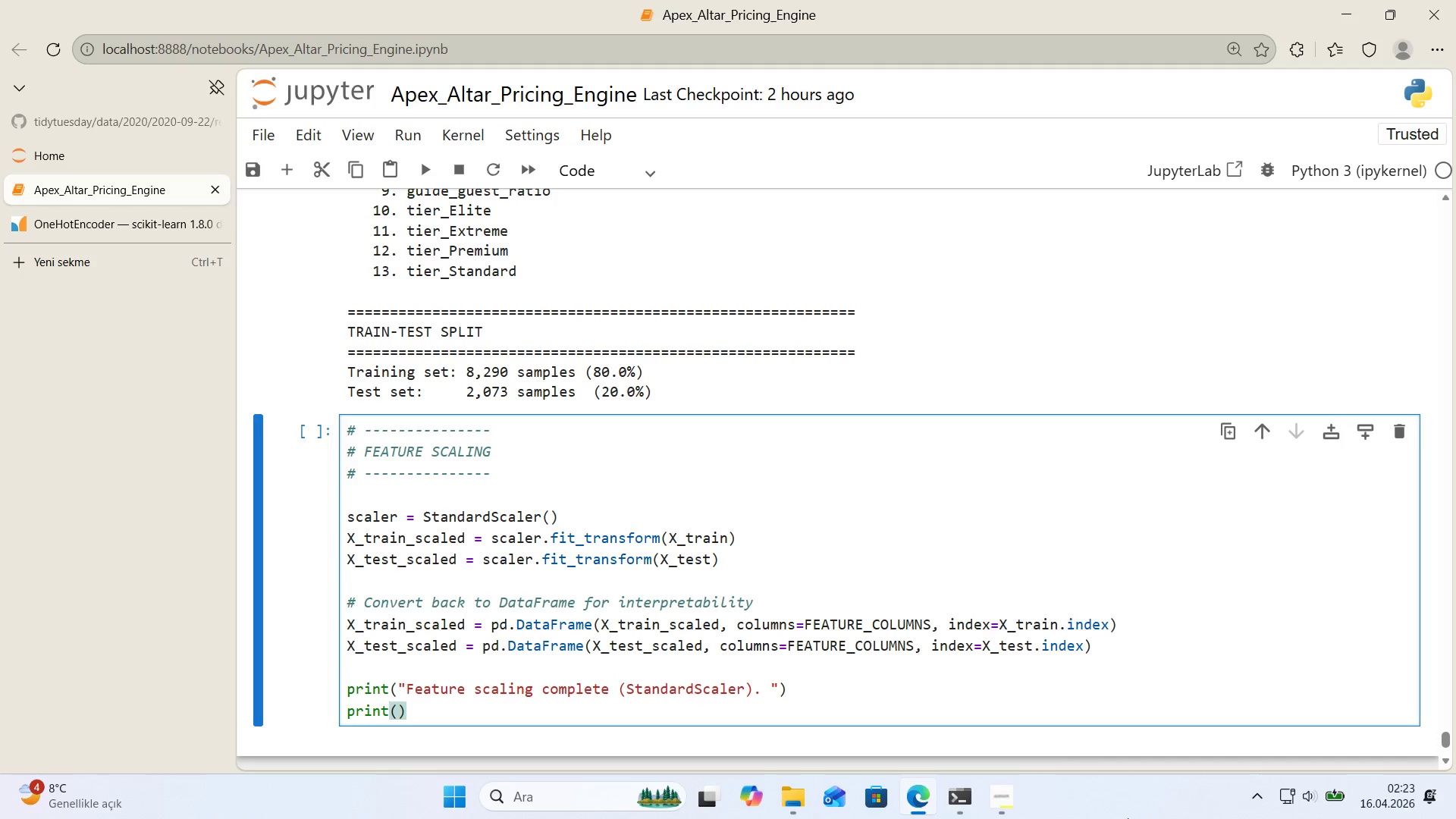 
key(F)
 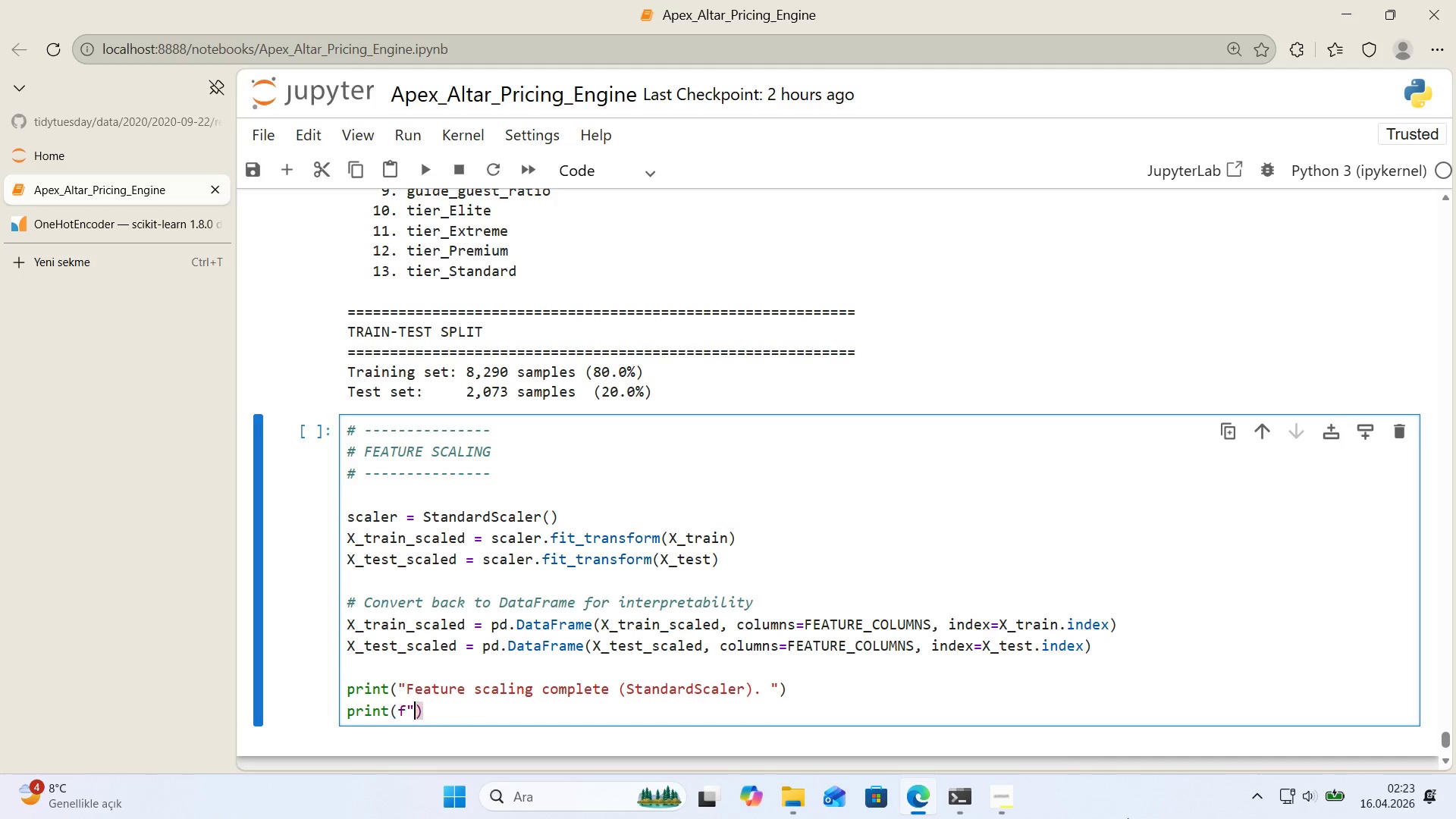 
key(Backquote)
 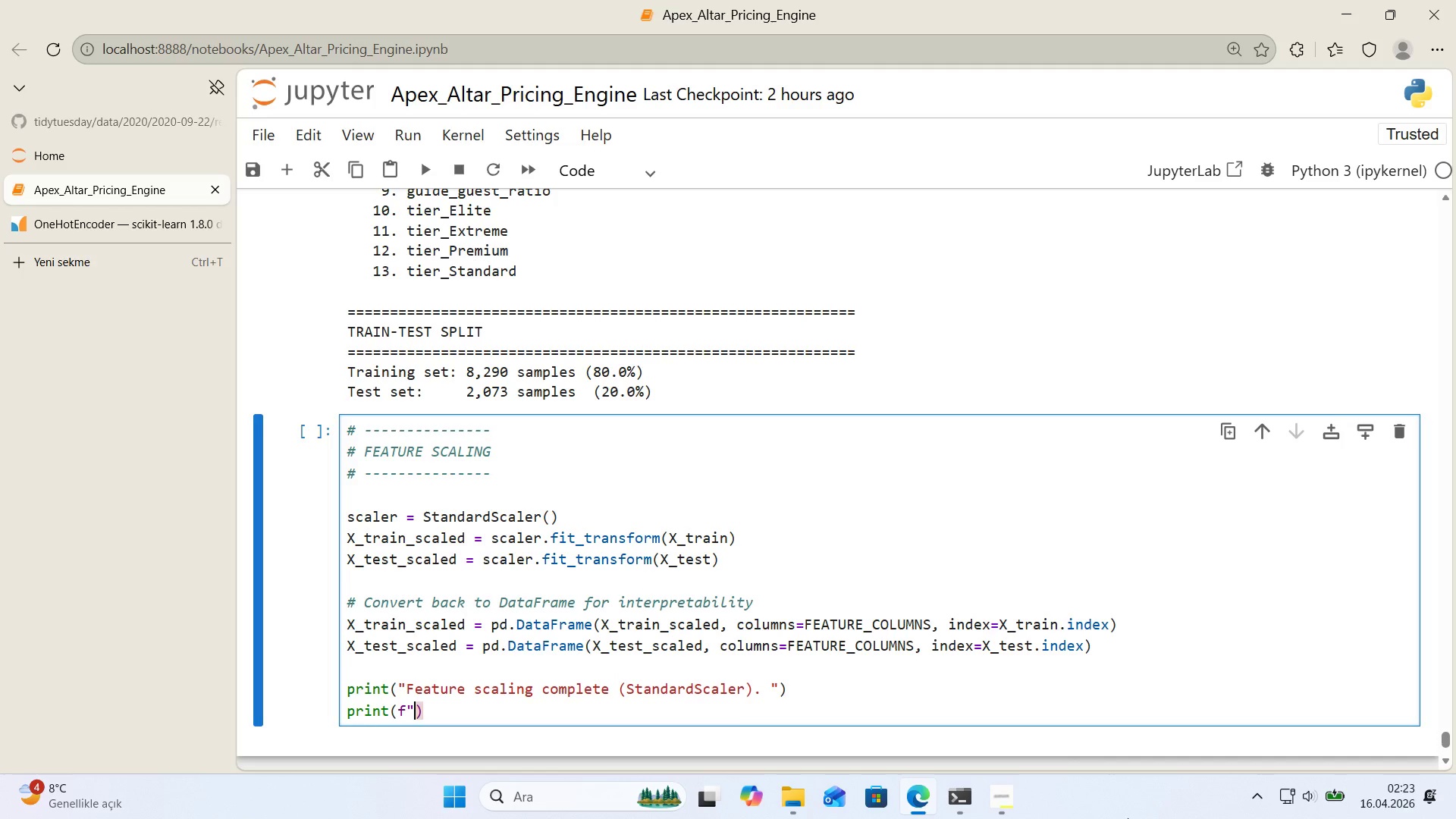 
key(Backquote)
 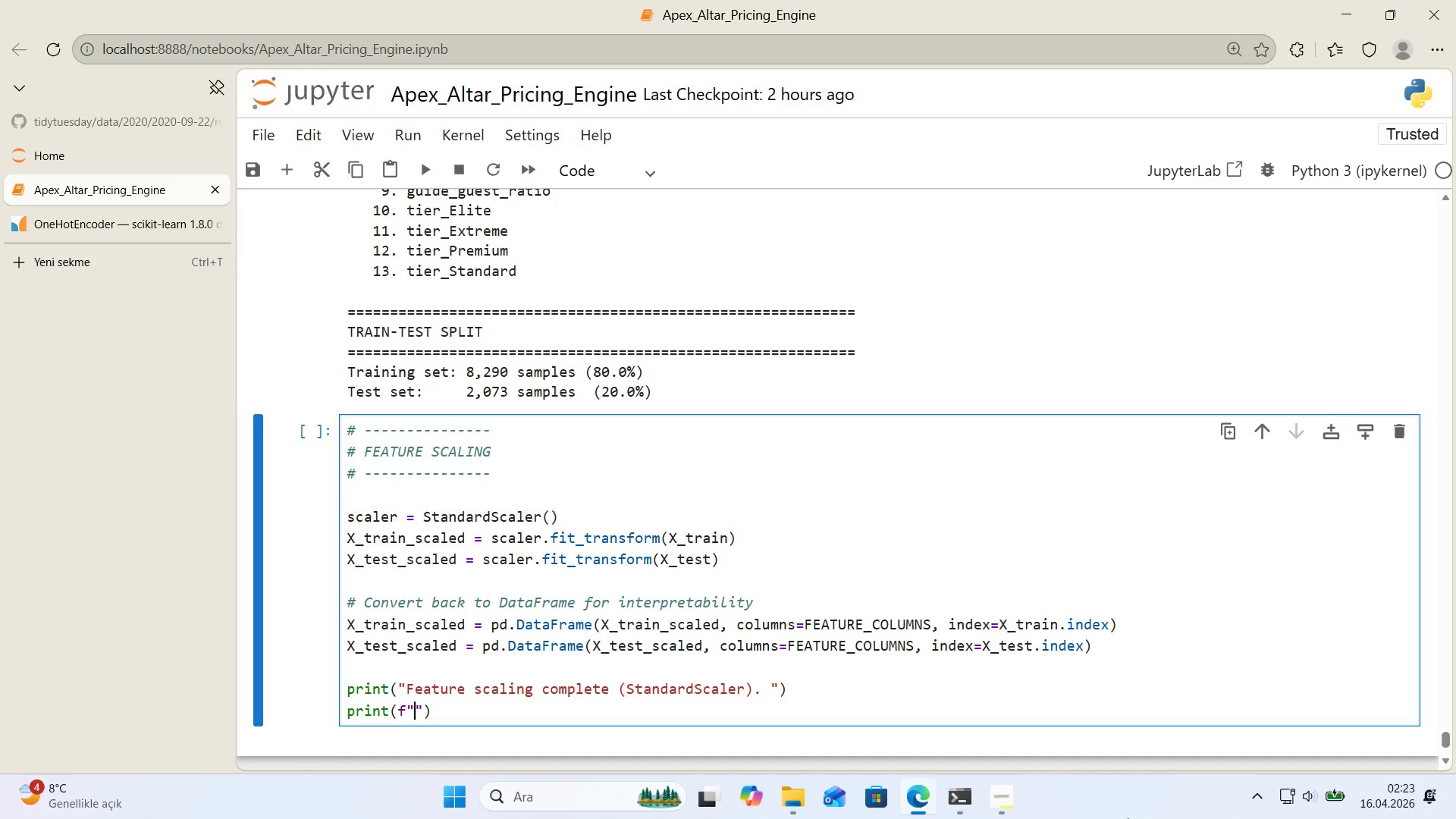 
key(ArrowLeft)
 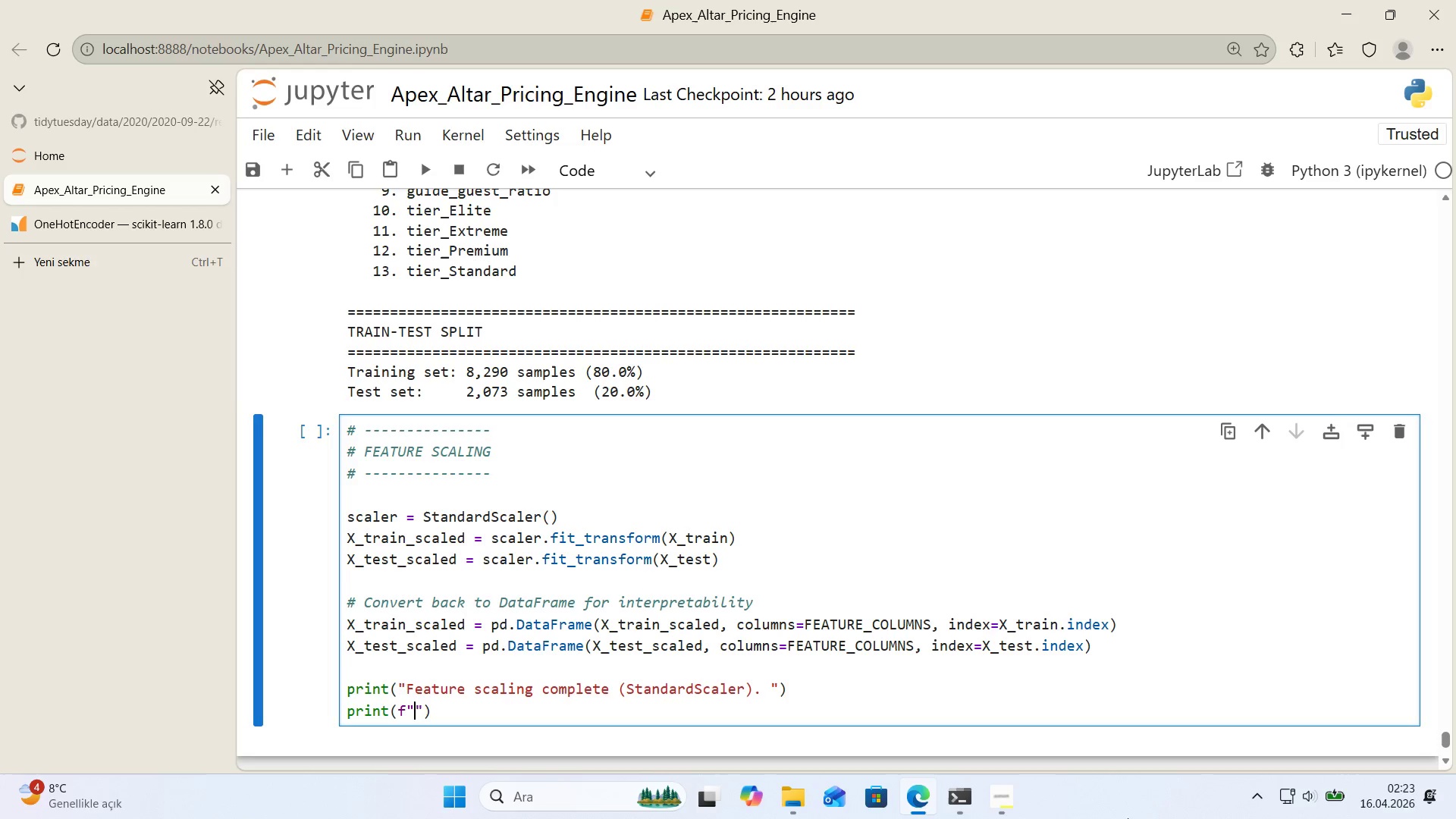 
wait(7.09)
 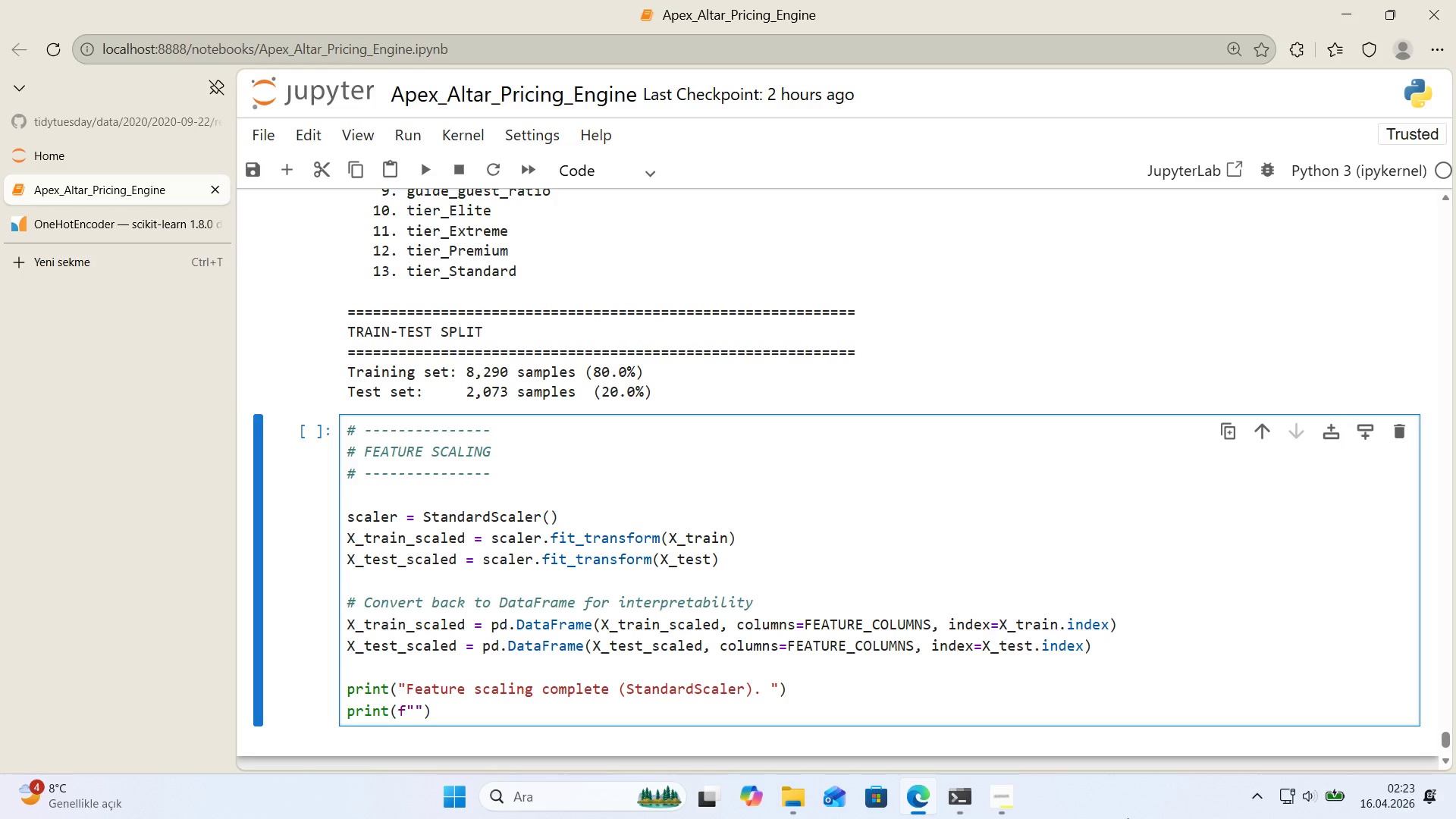 
key(Backspace)
 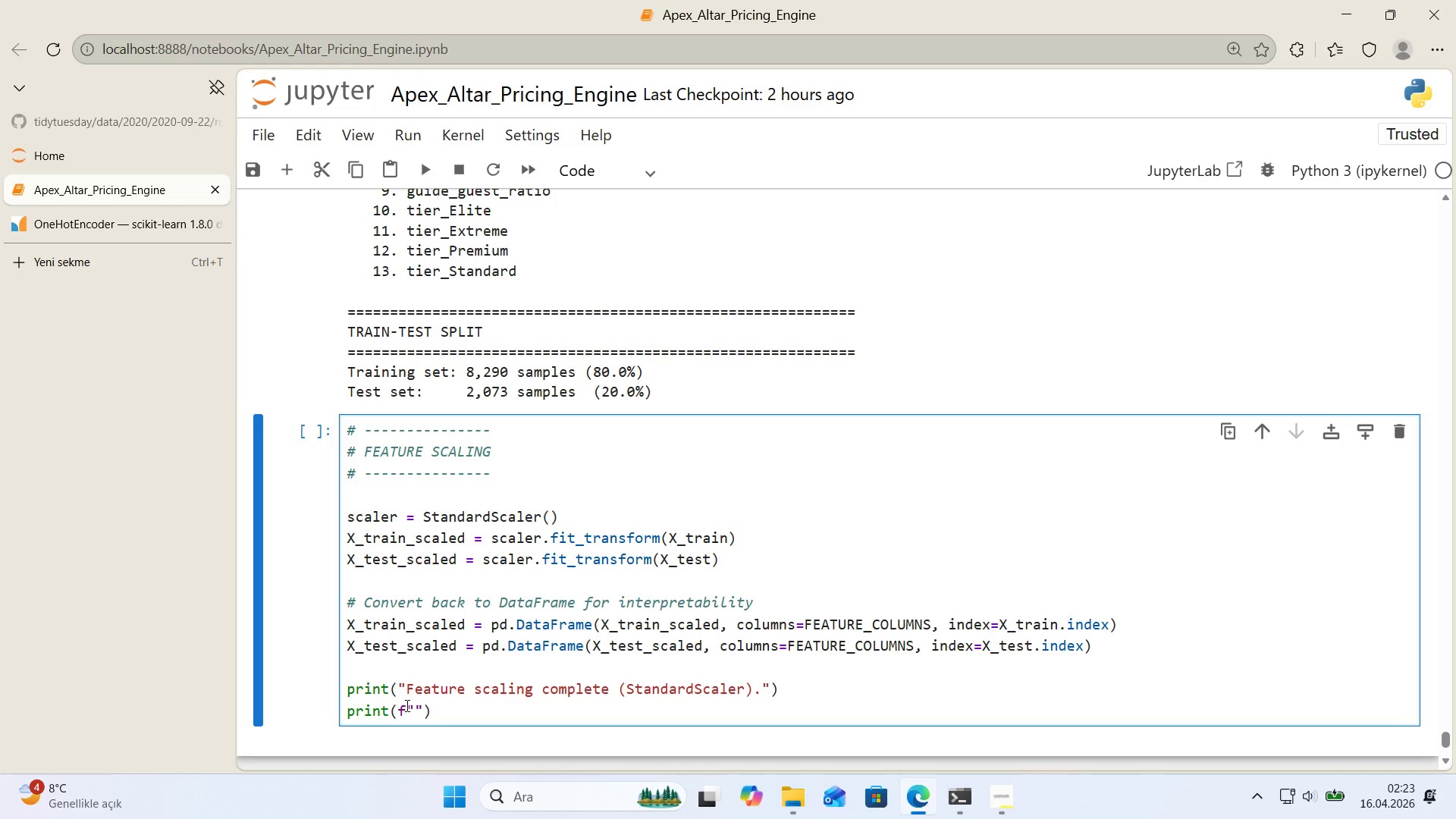 
left_click([415, 709])
 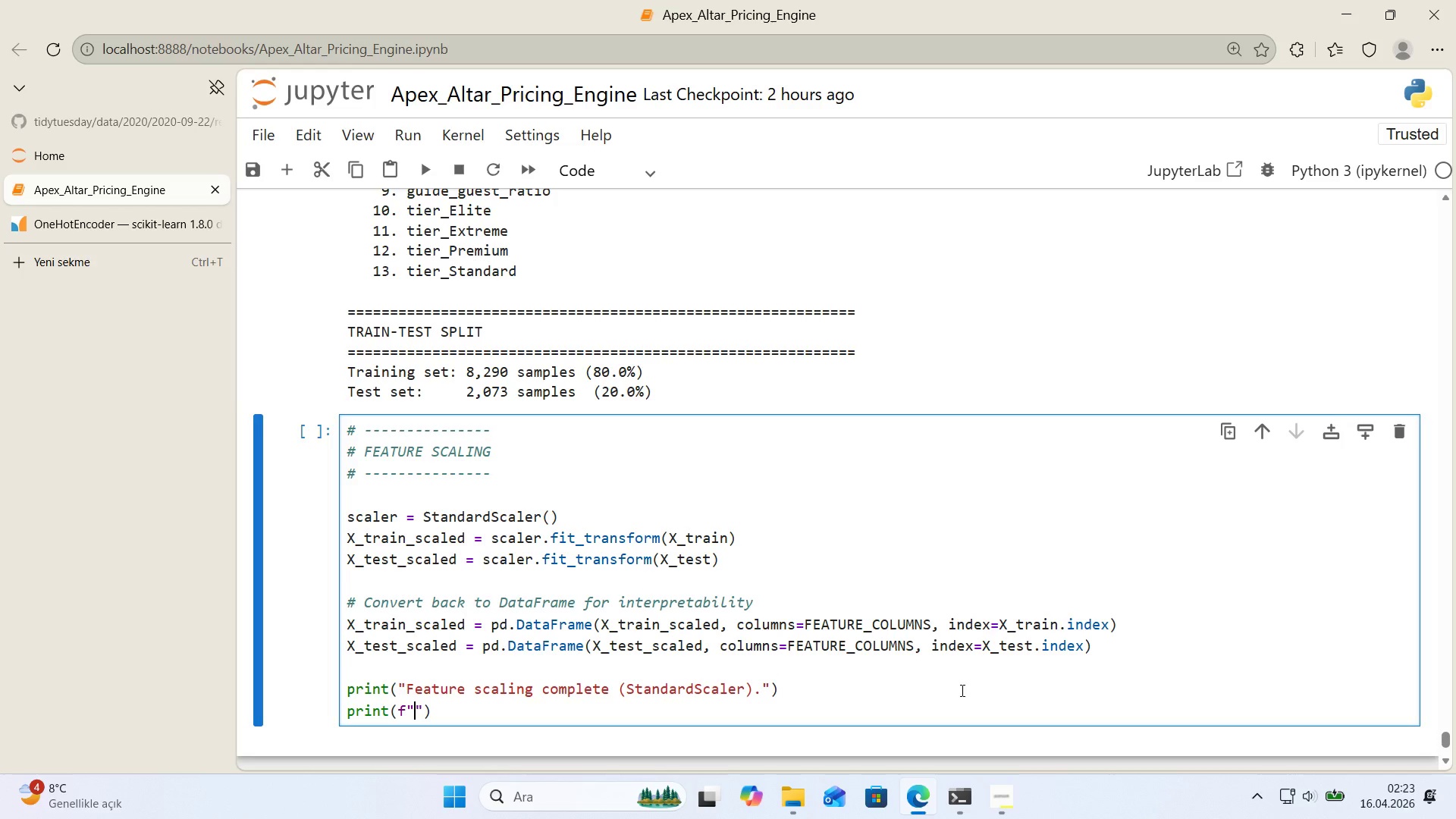 
key(Alt+Control+IntlYen)
 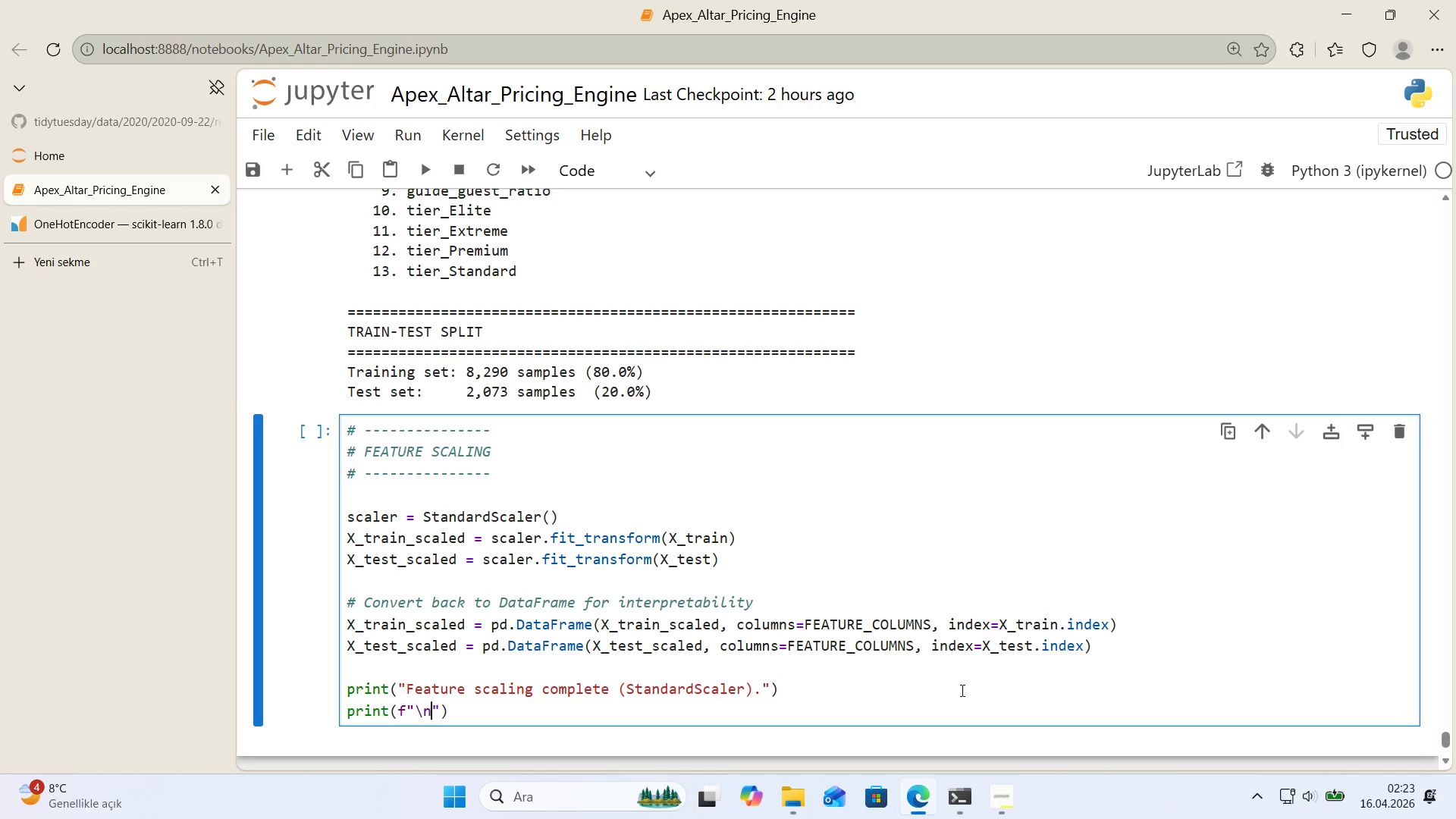 
type(nScaled feature stat'st'cs *()
 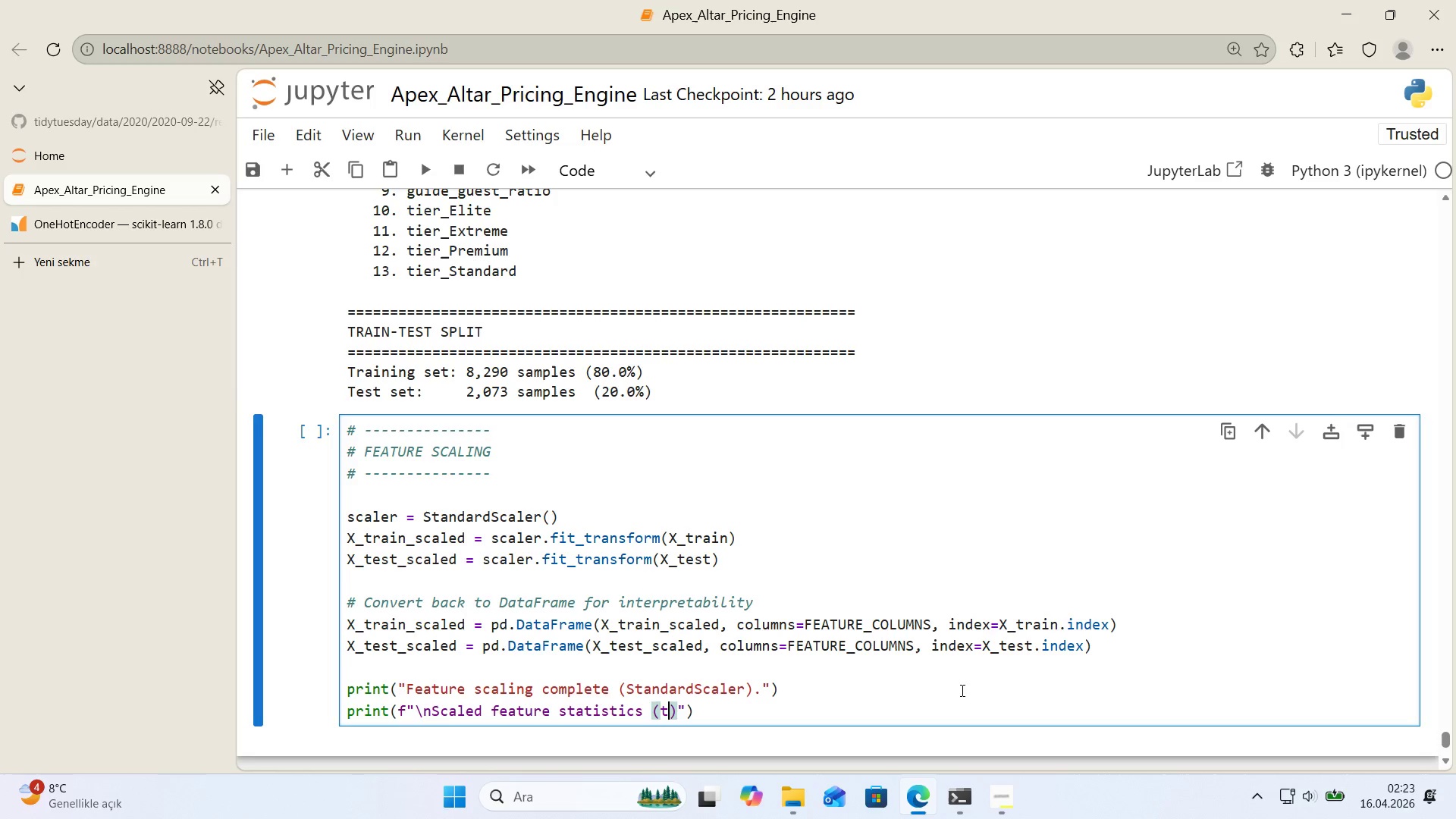 
 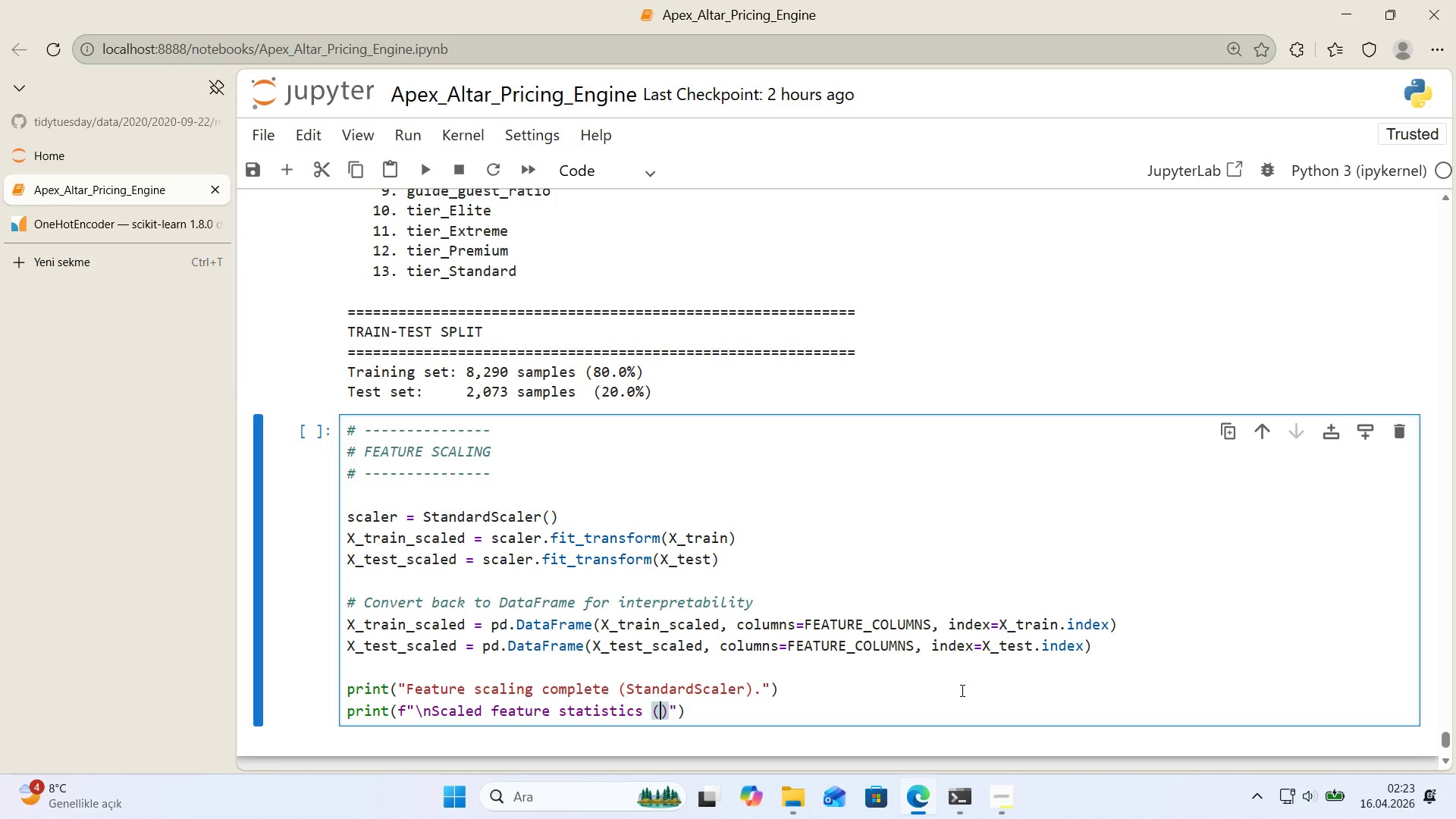 
key(ArrowLeft)
 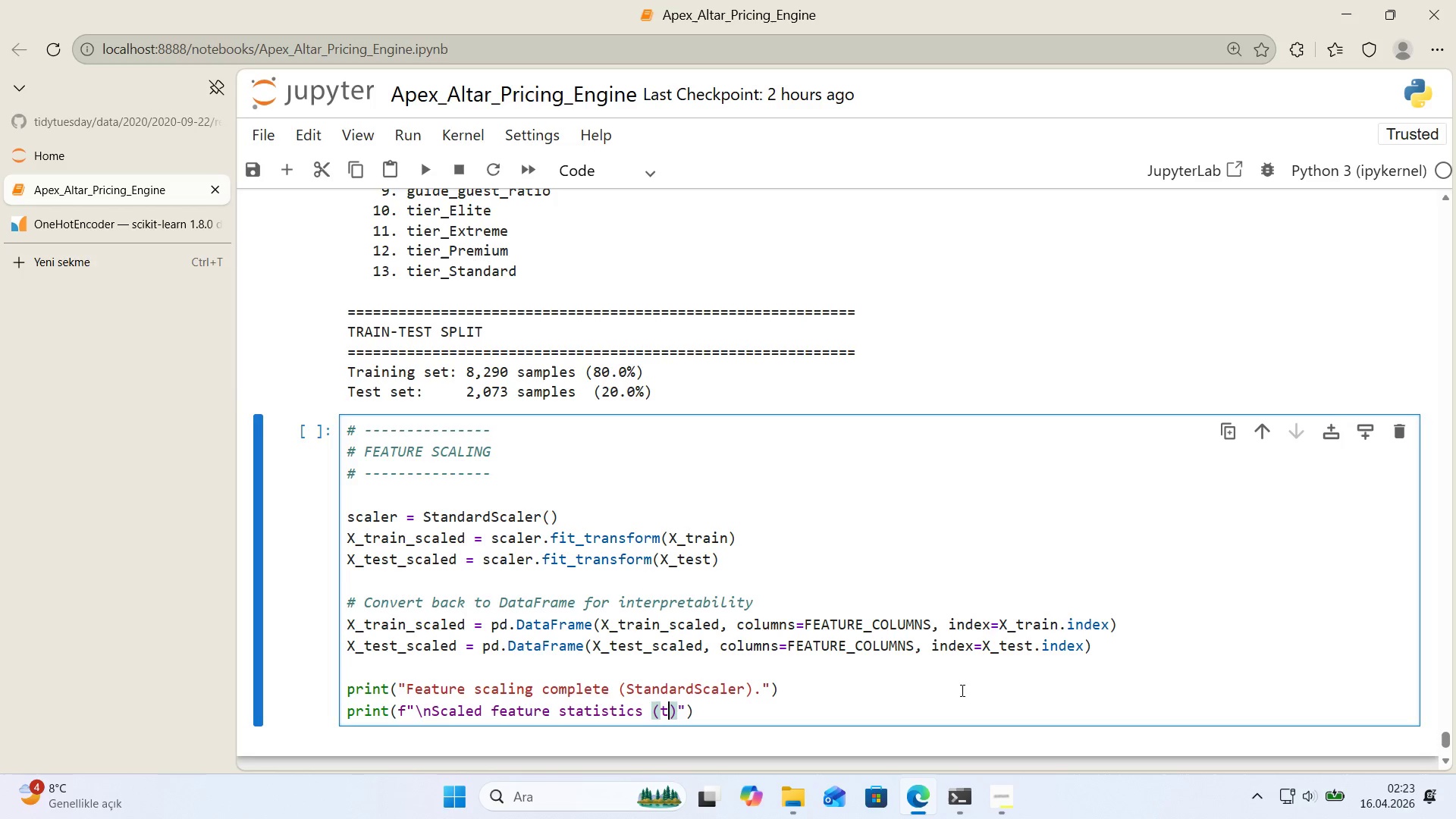 
type(tra'n'ng set)
 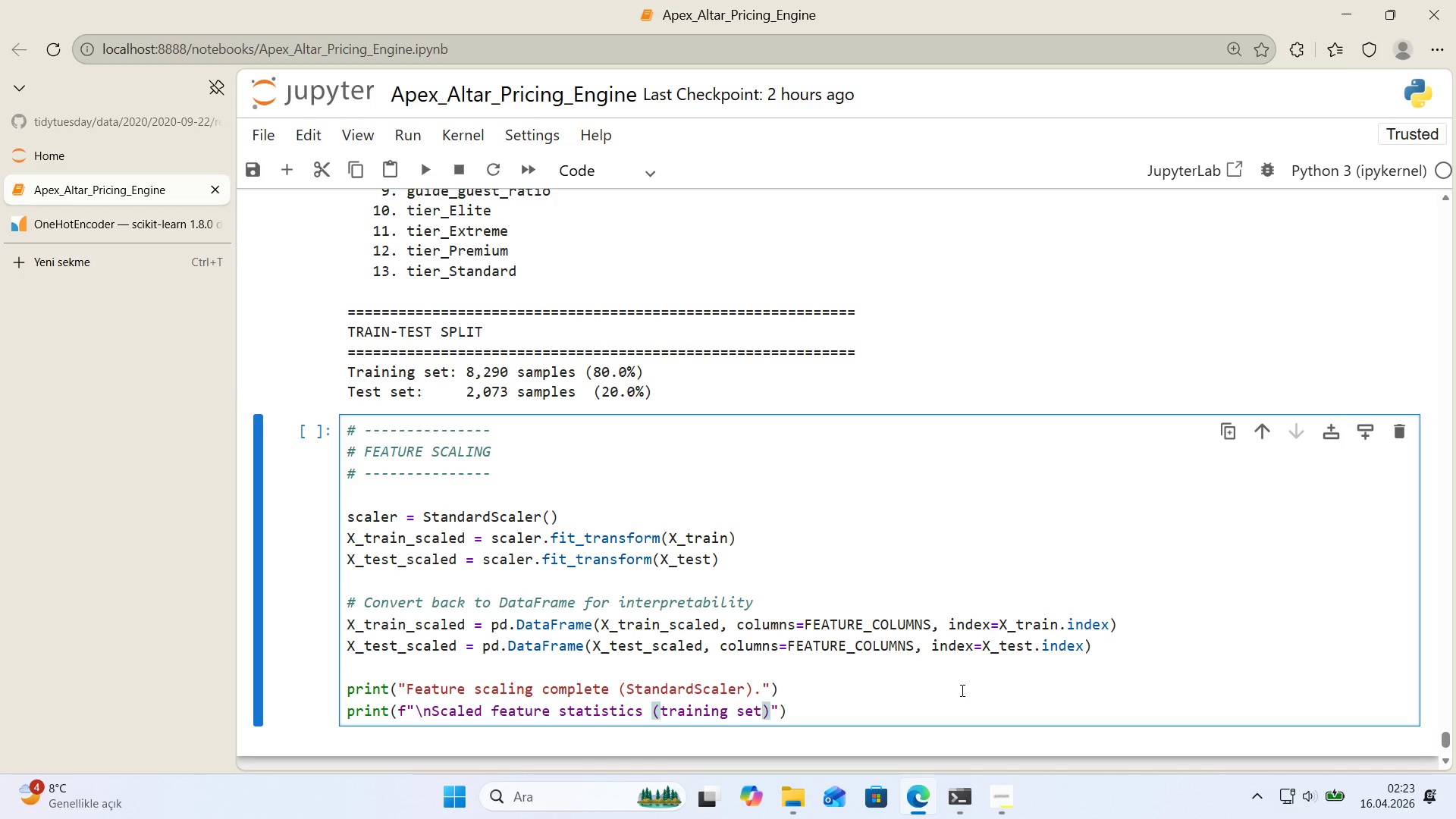 
key(ArrowRight)
 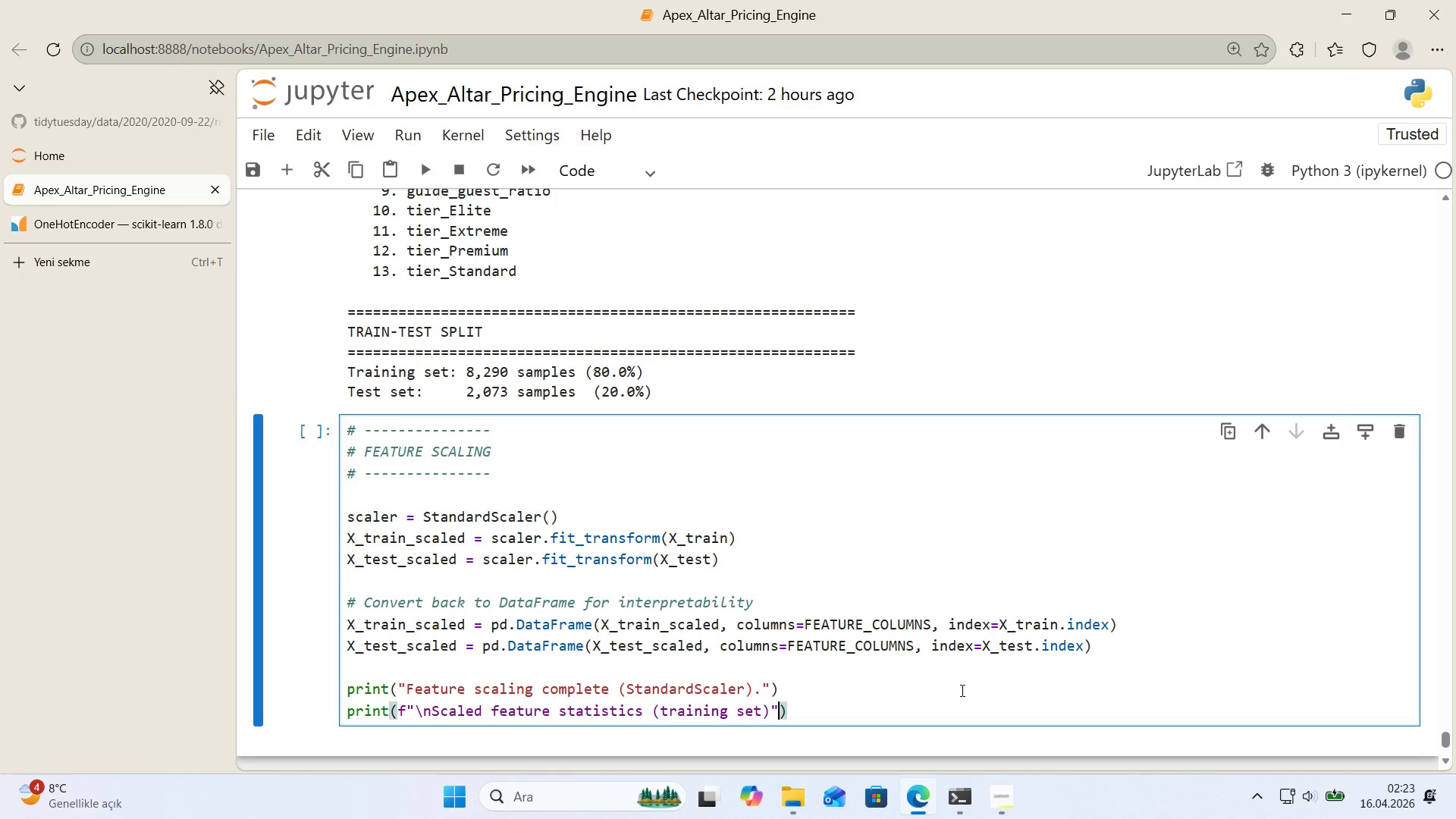 
key(ArrowRight)
 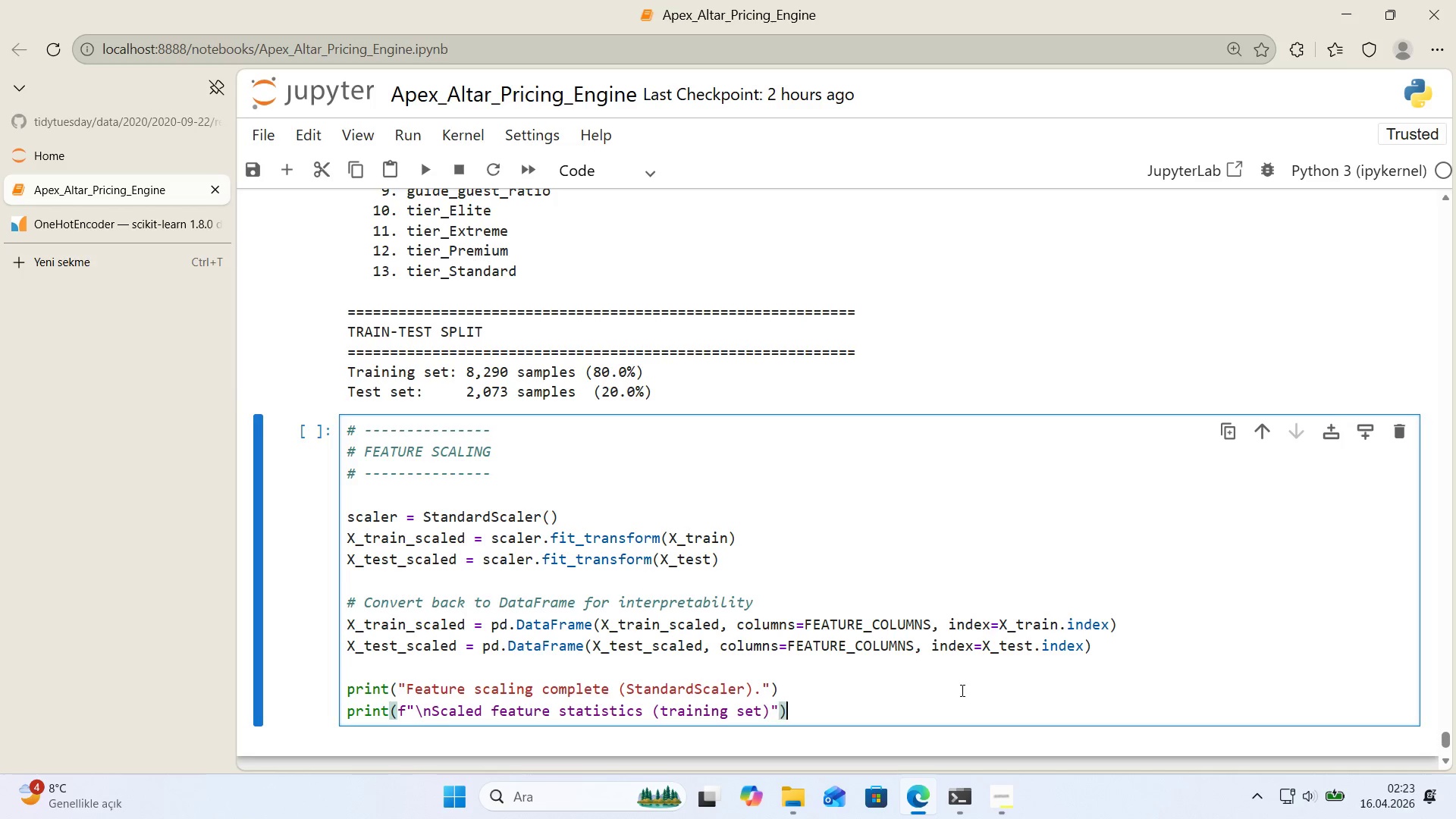 
key(ArrowRight)
 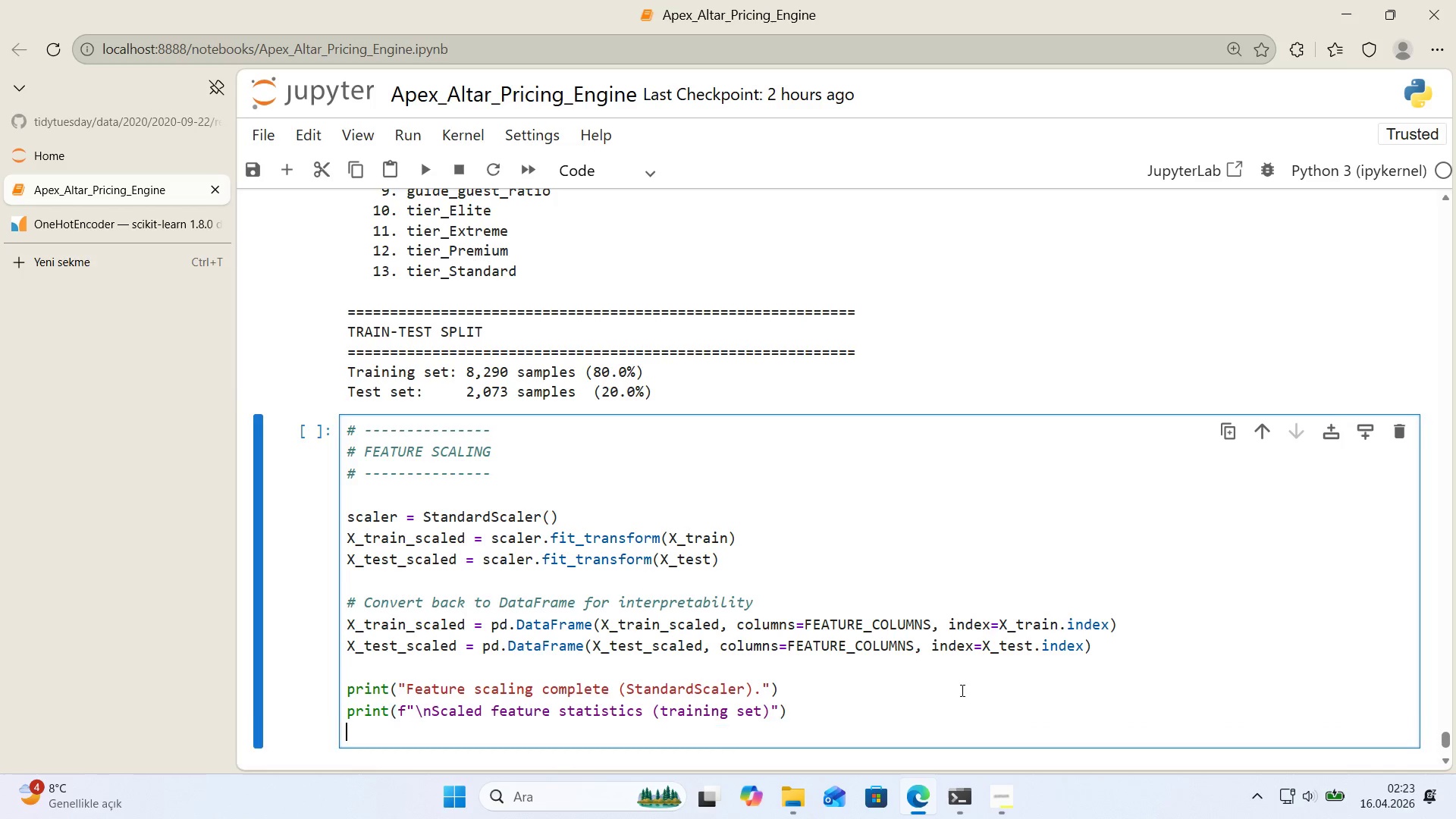 
key(Enter)
 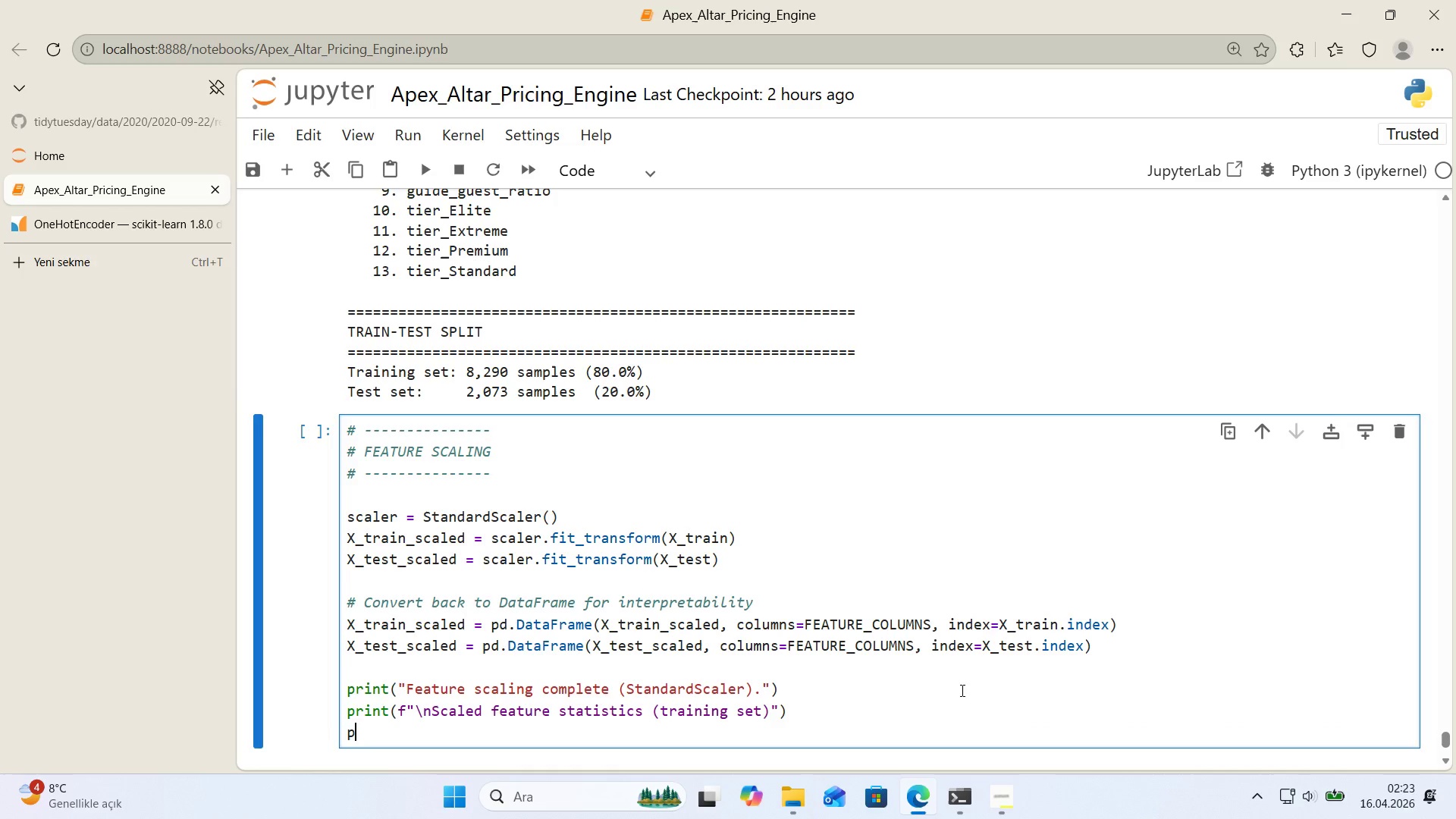 
type(pr'nt*()
 